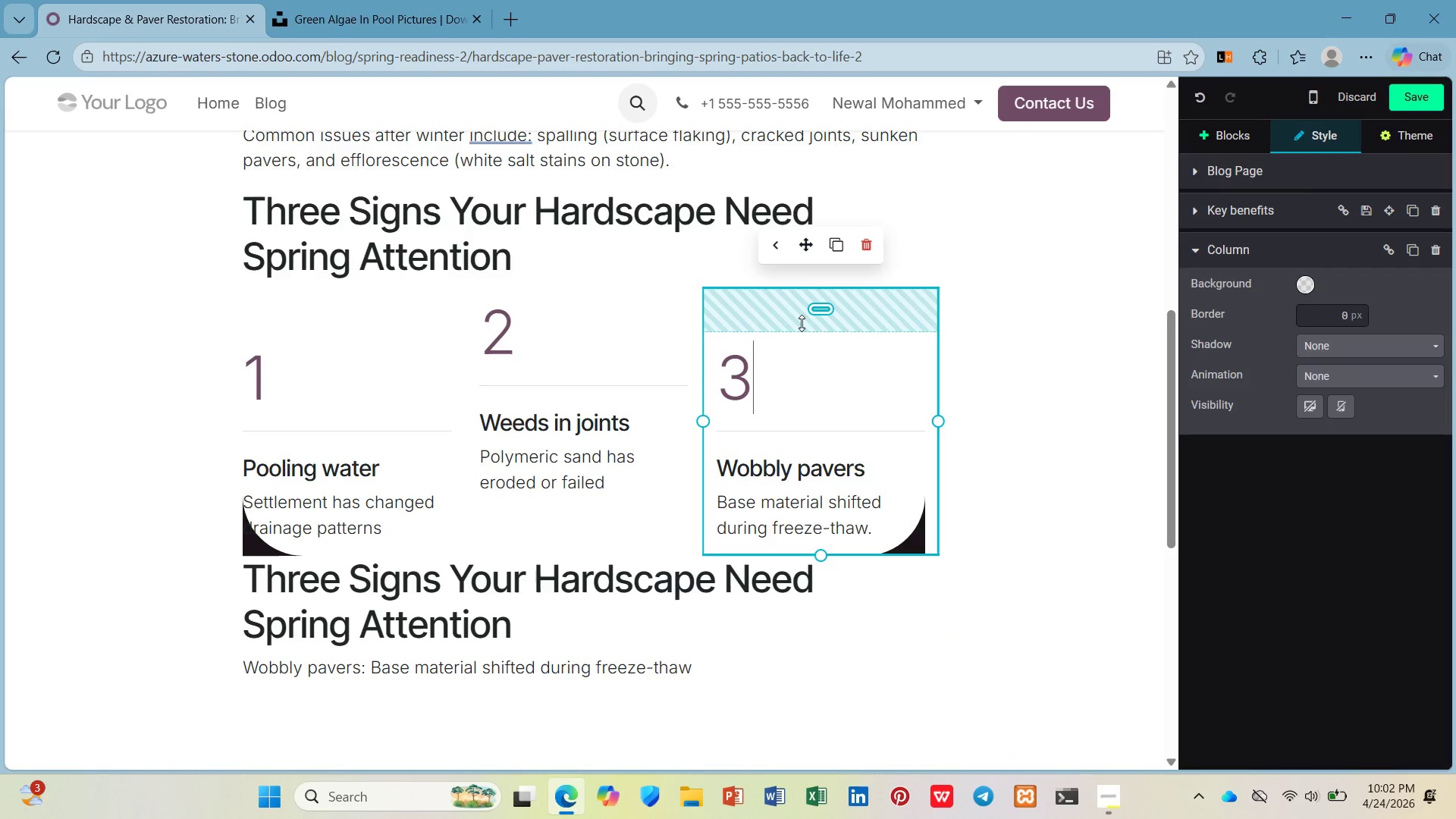 
left_click_drag(start_coordinate=[802, 323], to_coordinate=[811, 229])
 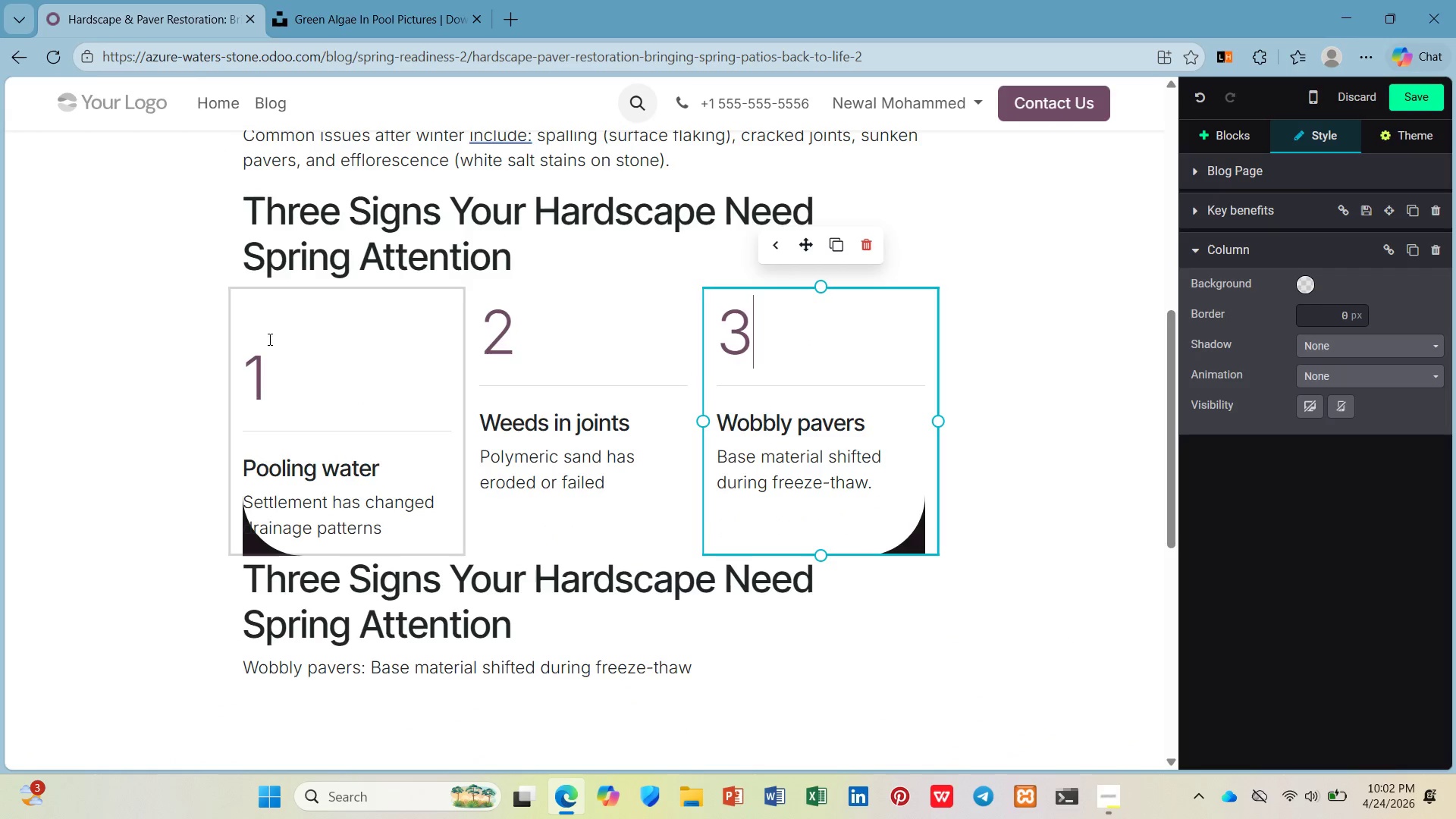 
left_click([268, 339])
 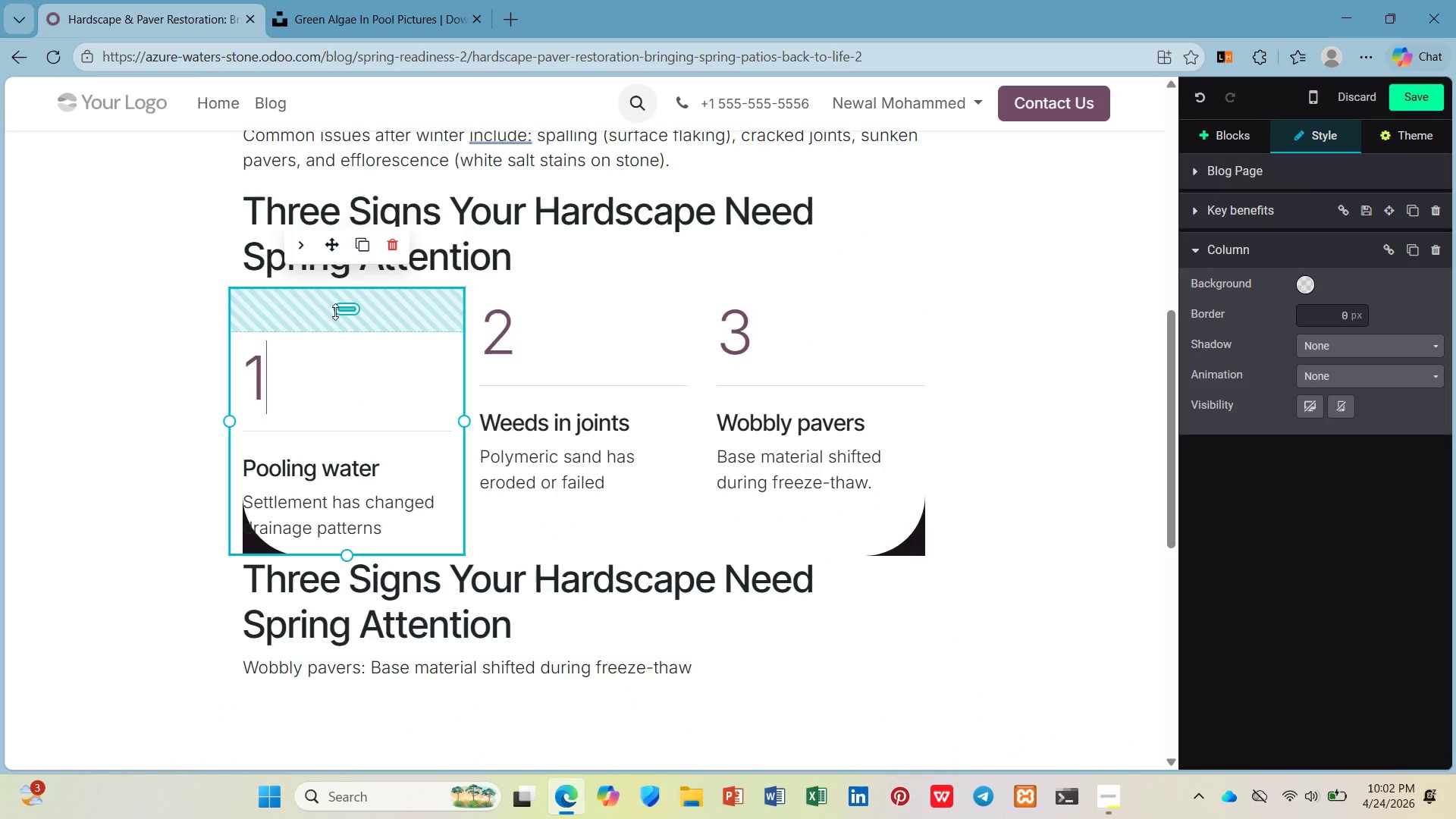 
left_click_drag(start_coordinate=[335, 312], to_coordinate=[342, 209])
 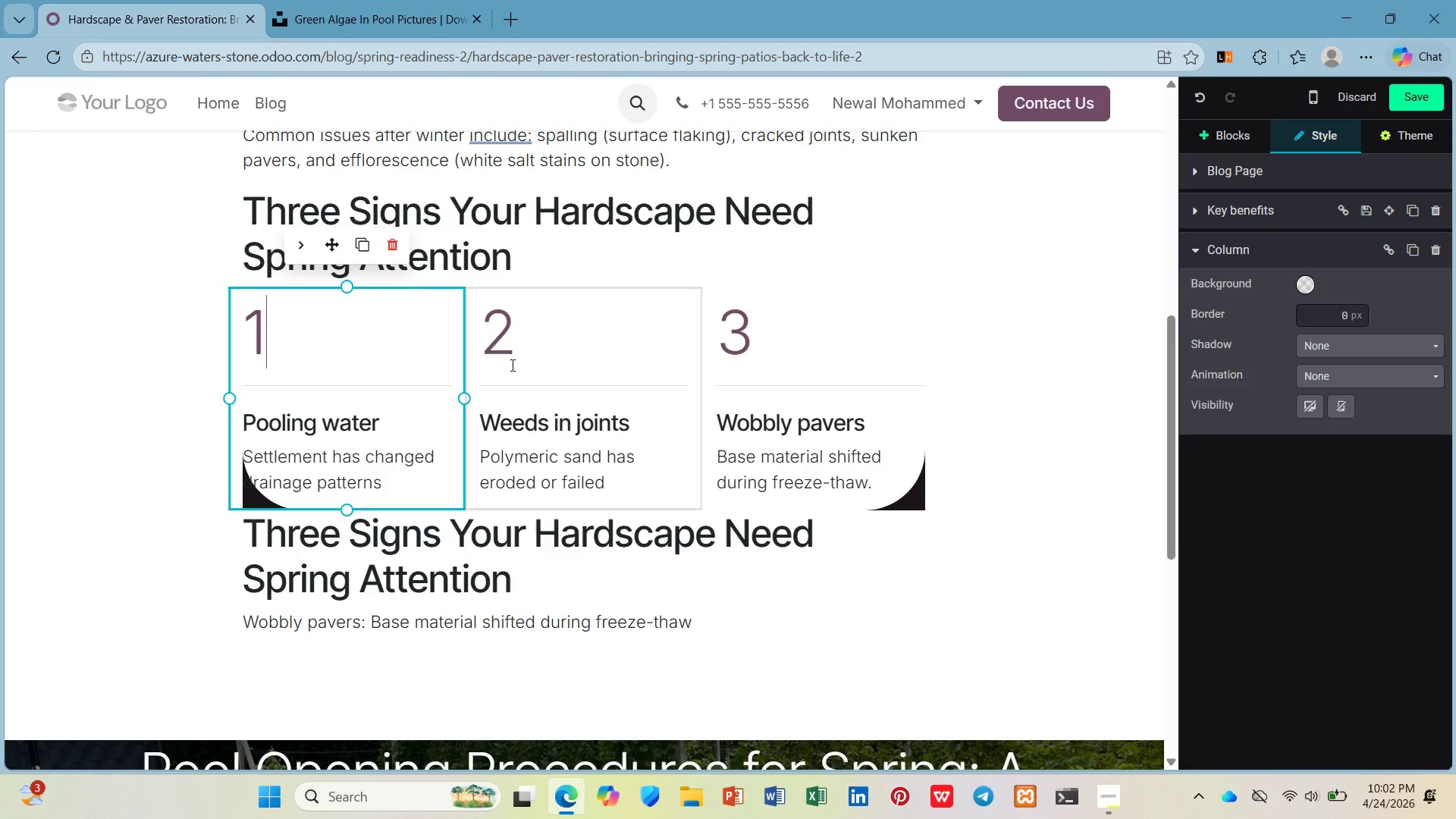 
left_click([368, 312])
 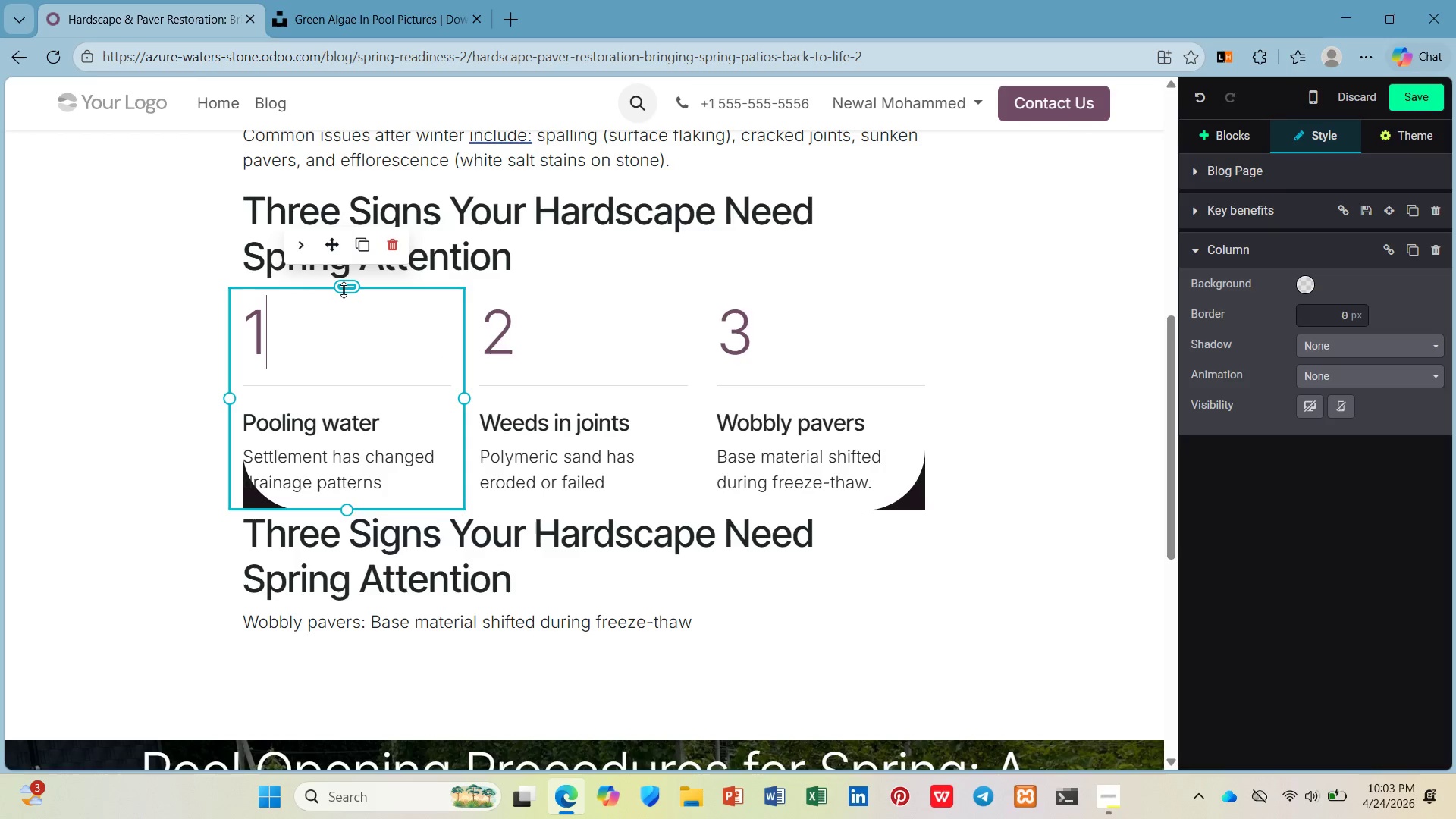 
left_click_drag(start_coordinate=[344, 290], to_coordinate=[342, 316])
 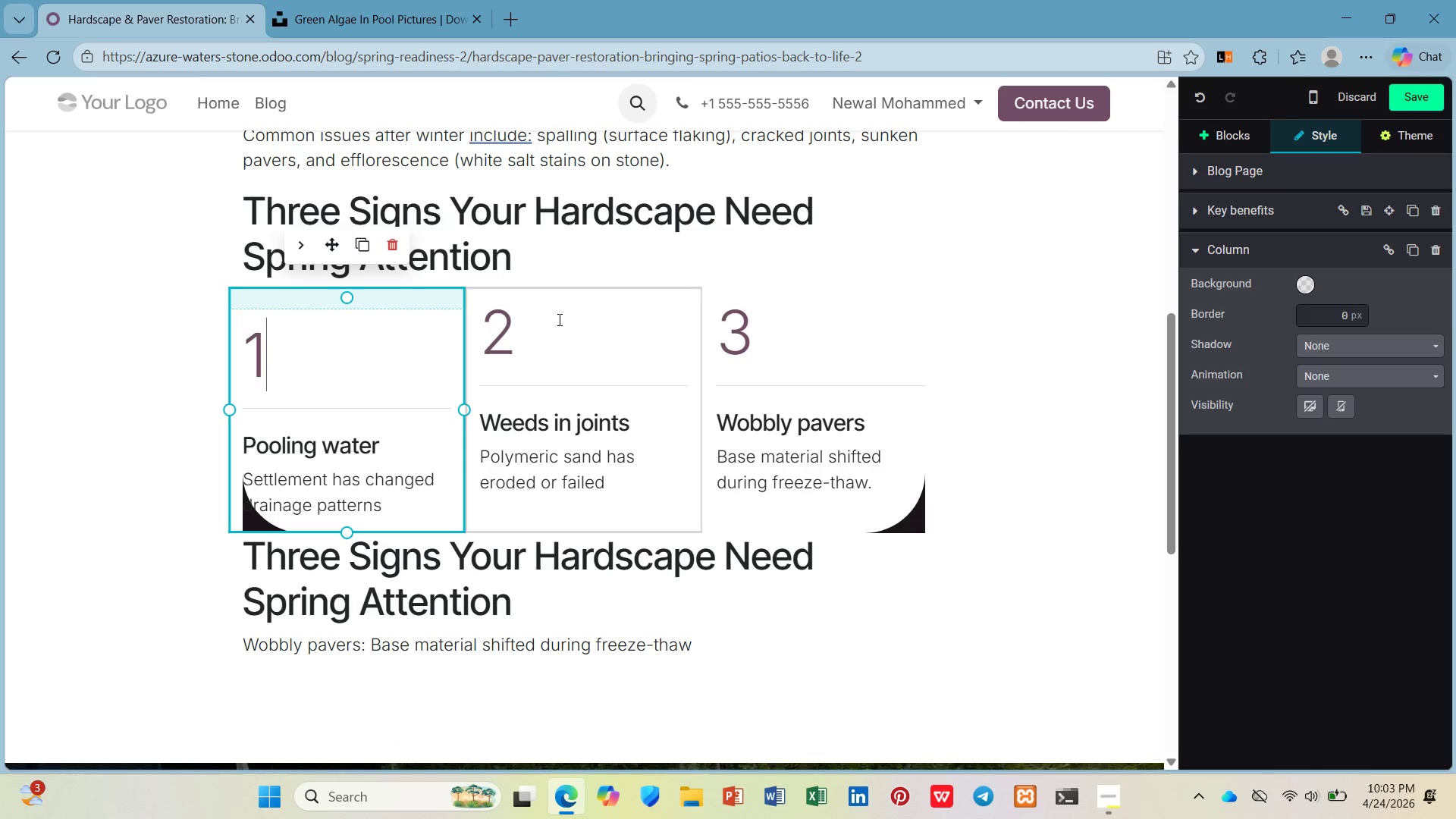 
left_click([558, 319])
 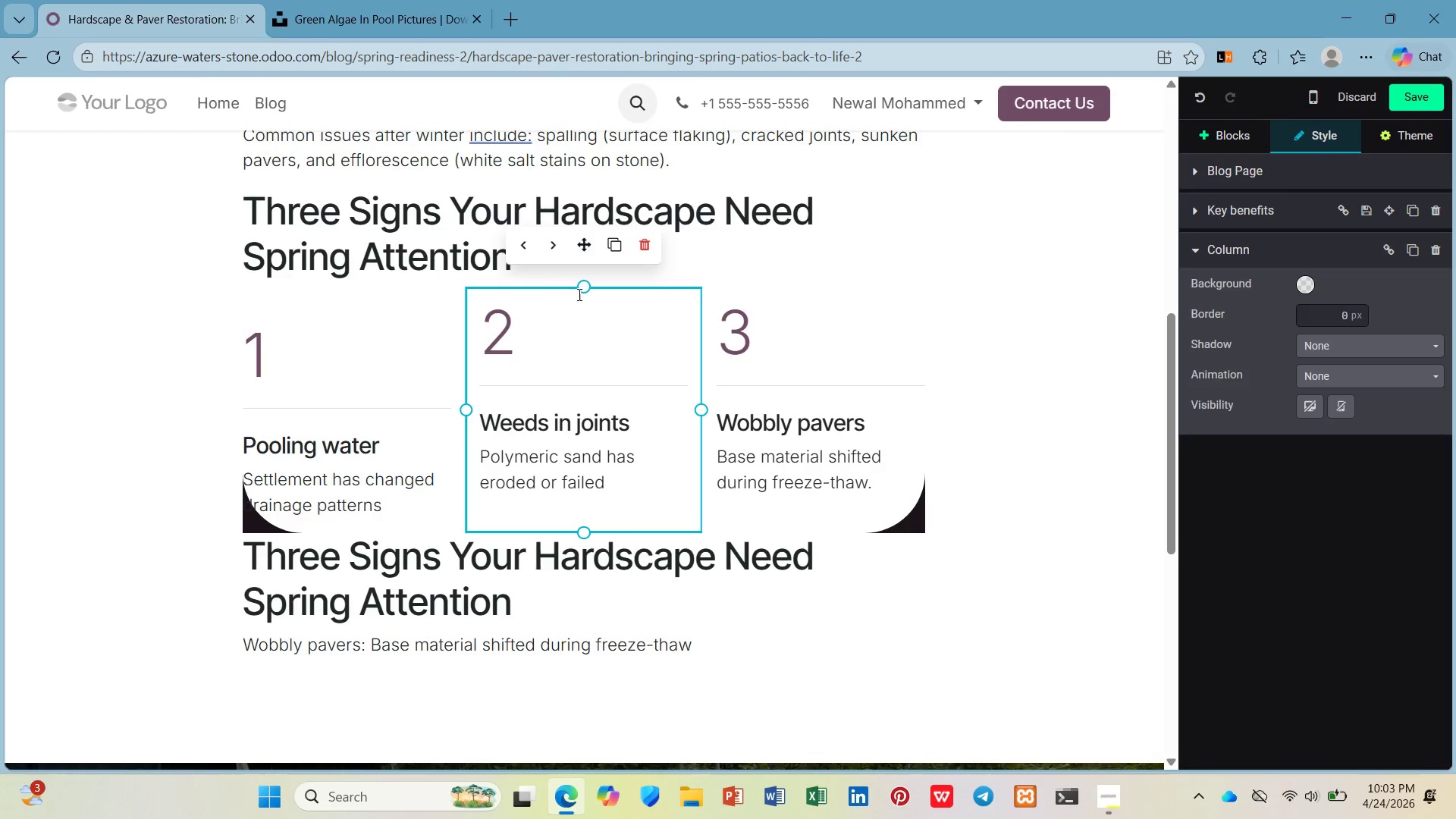 
left_click_drag(start_coordinate=[582, 292], to_coordinate=[588, 315])
 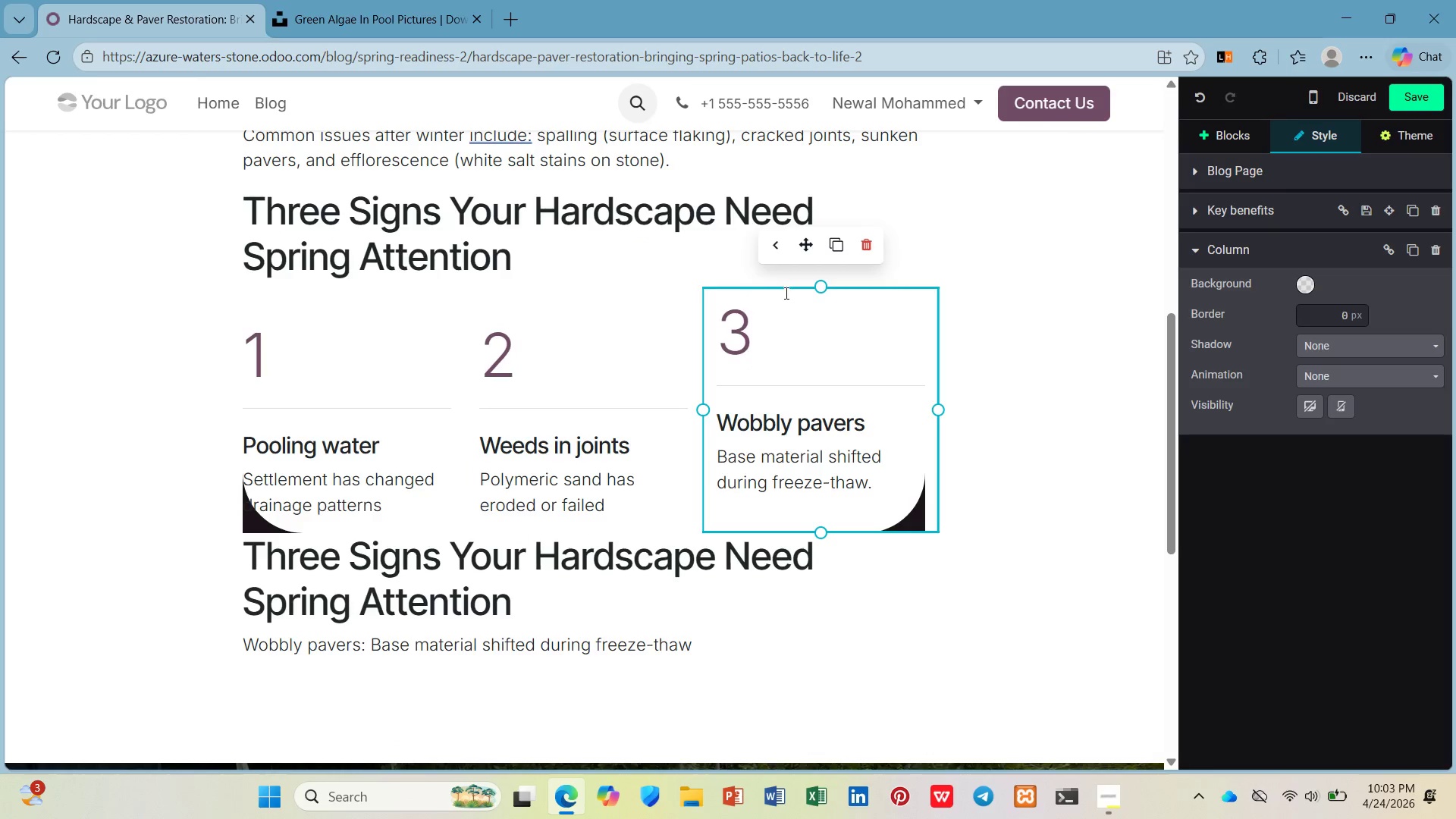 
left_click_drag(start_coordinate=[808, 285], to_coordinate=[816, 303])
 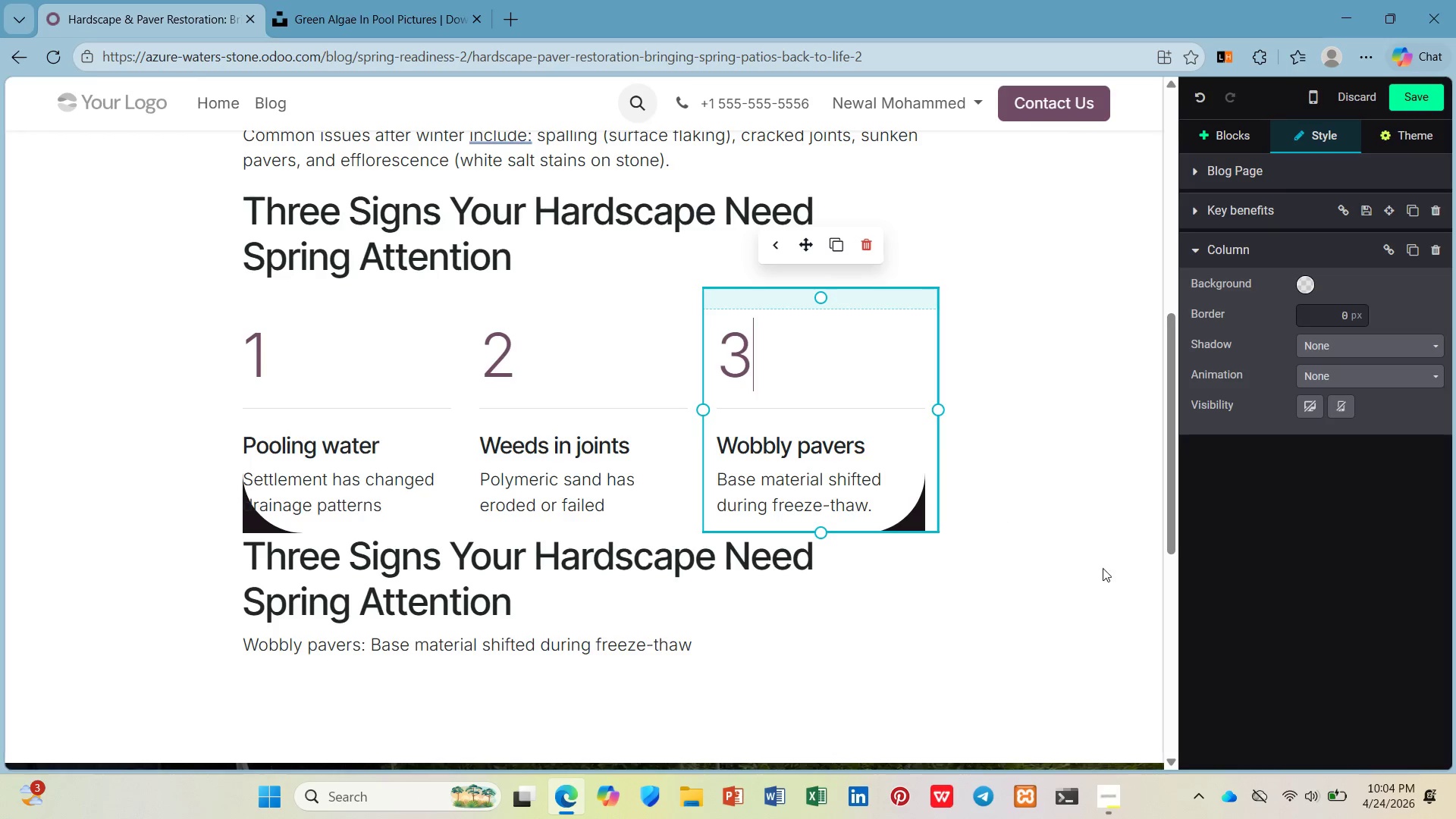 
wait(92.38)
 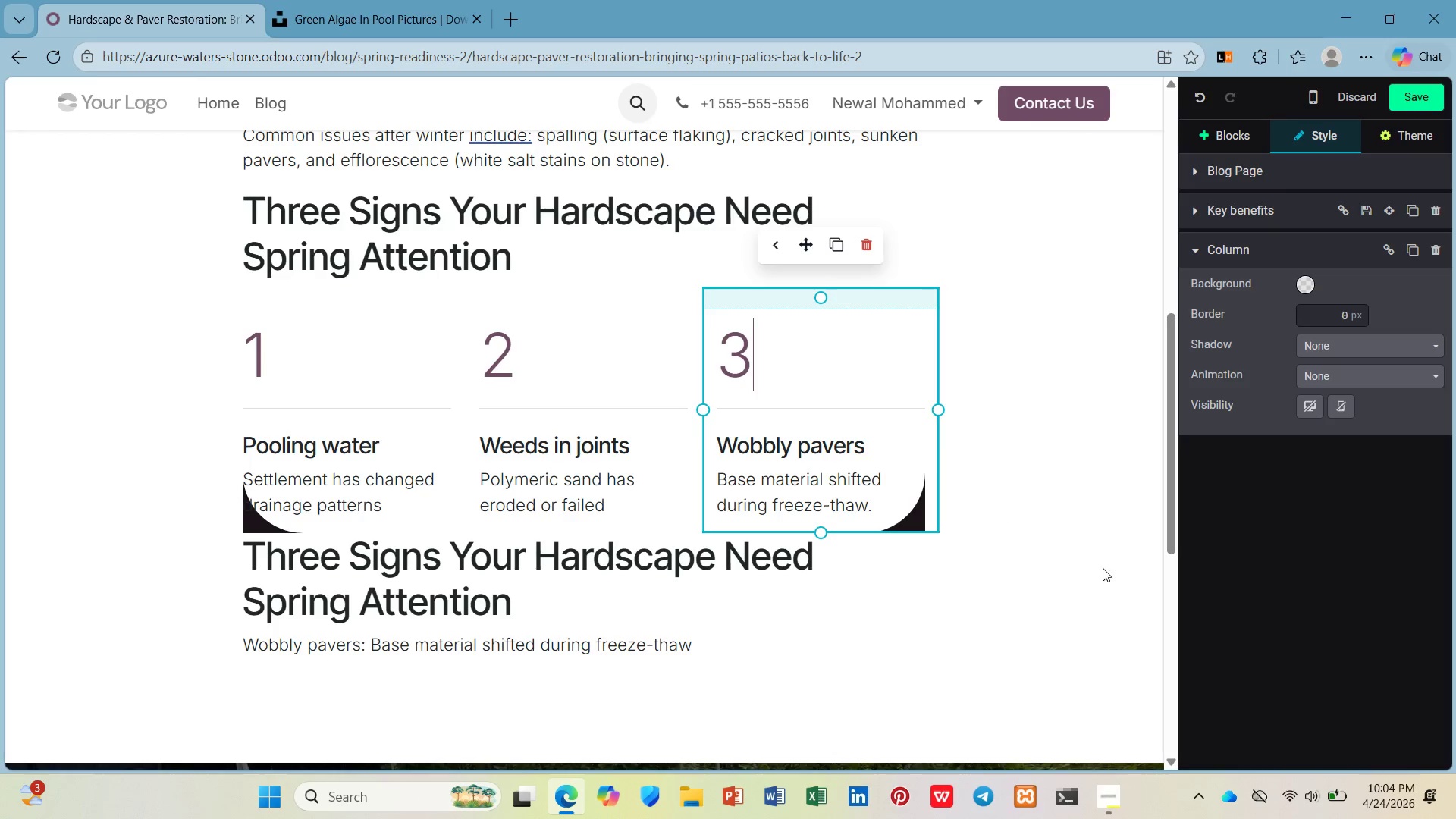 
left_click([1257, 125])
 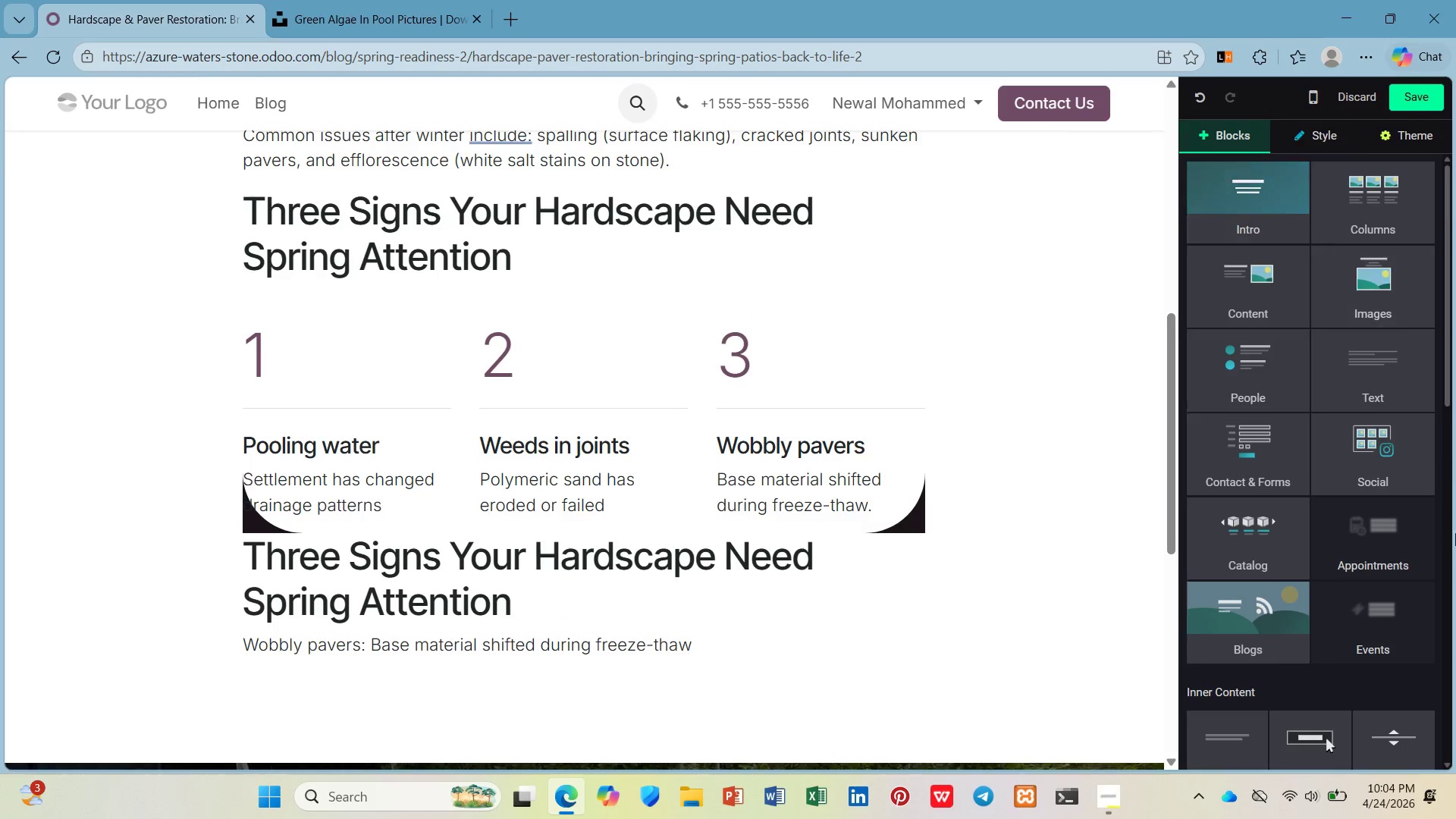 
scroll: coordinate [1452, 543], scroll_direction: down, amount: 3.0
 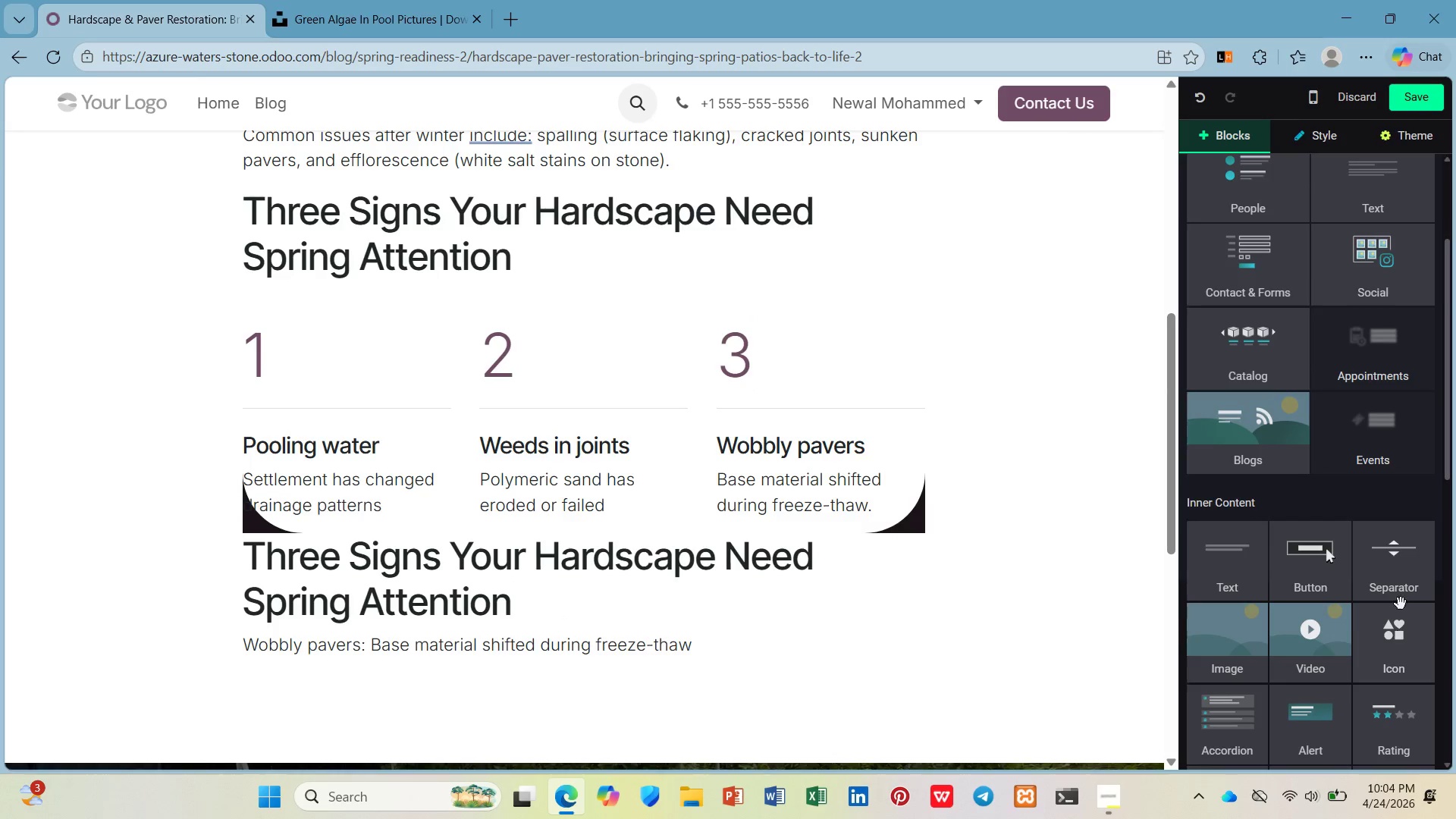 
left_click_drag(start_coordinate=[1401, 569], to_coordinate=[541, 546])
 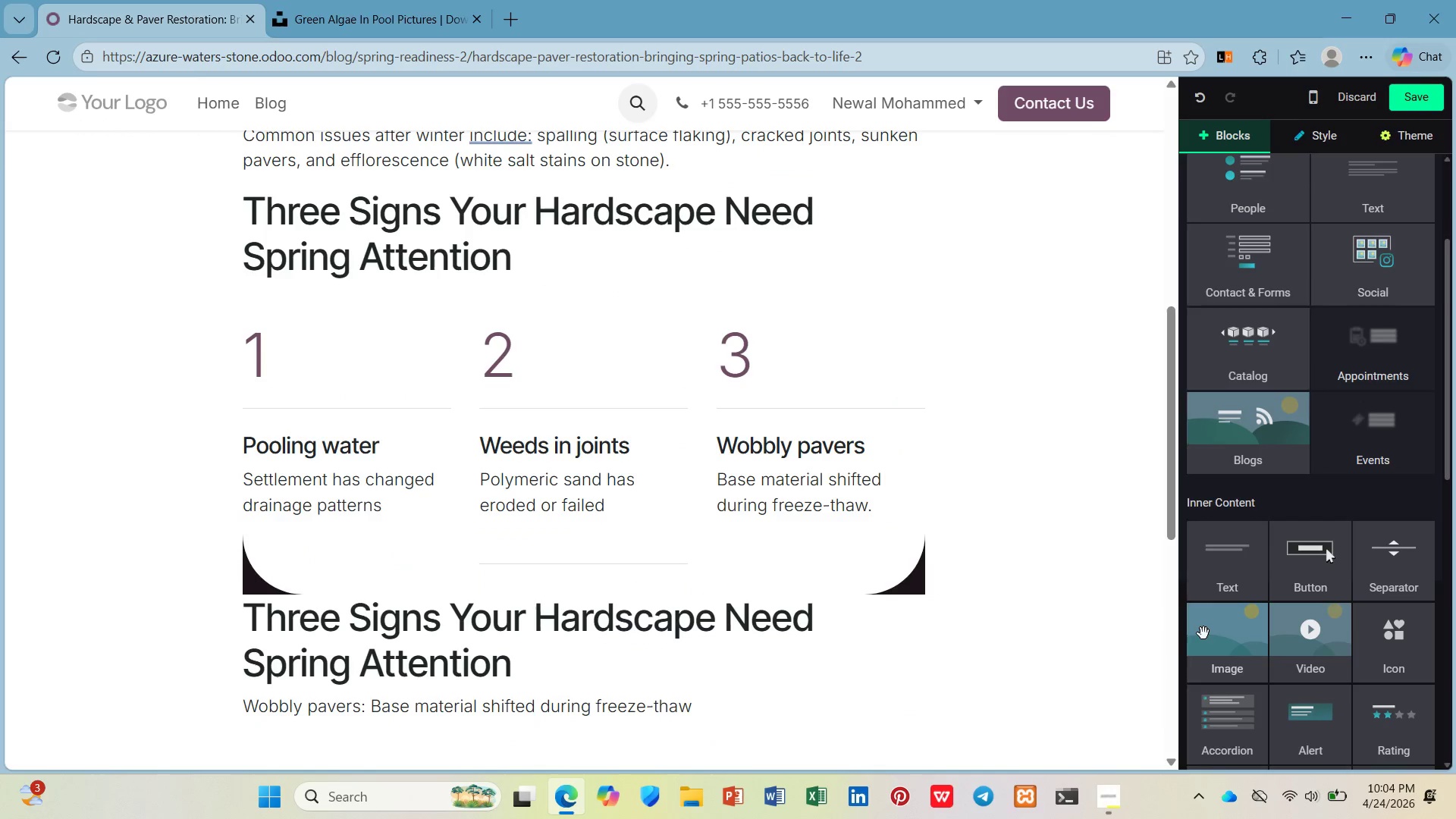 
key(Control+Z)
 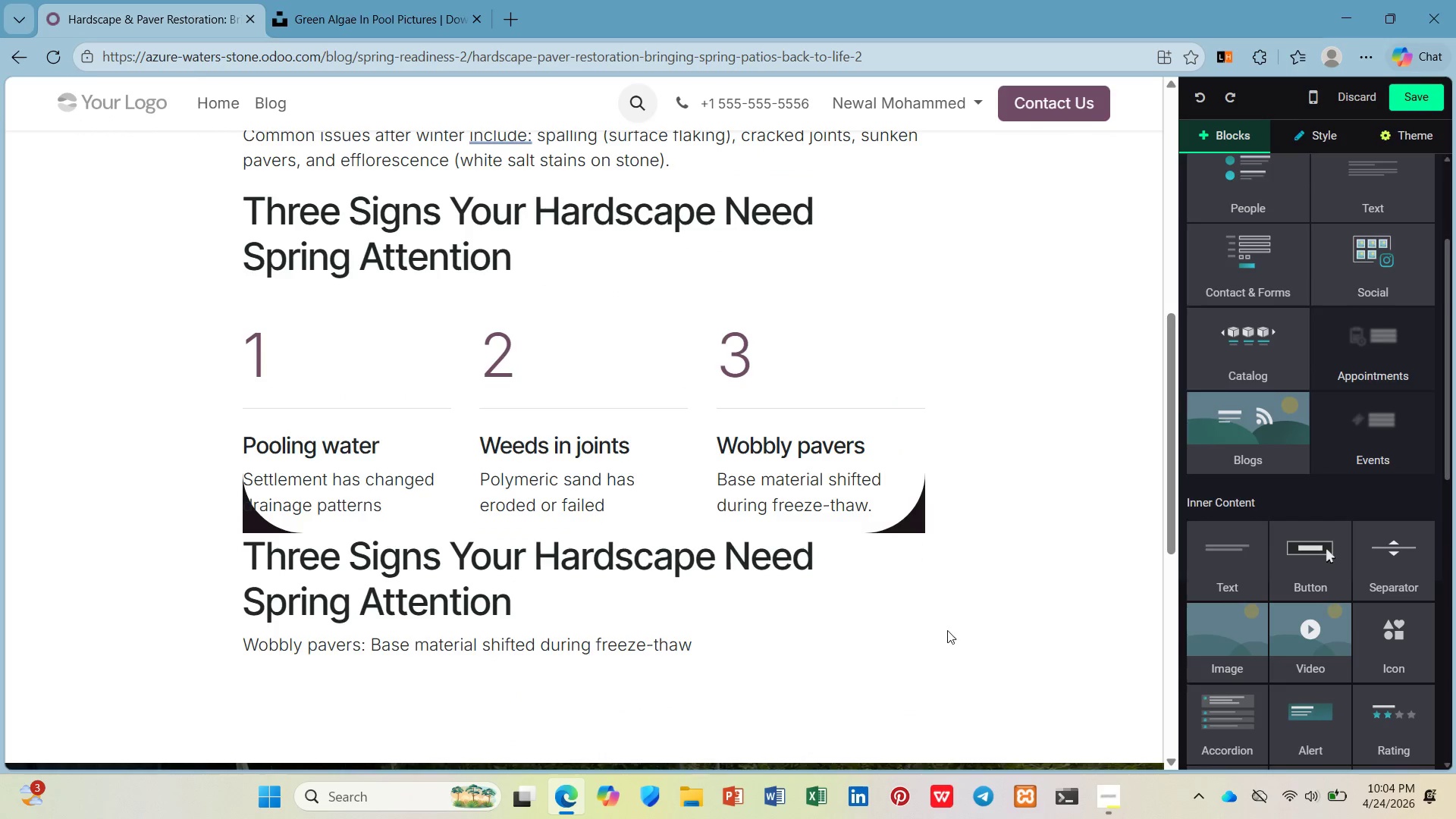 
left_click([868, 555])
 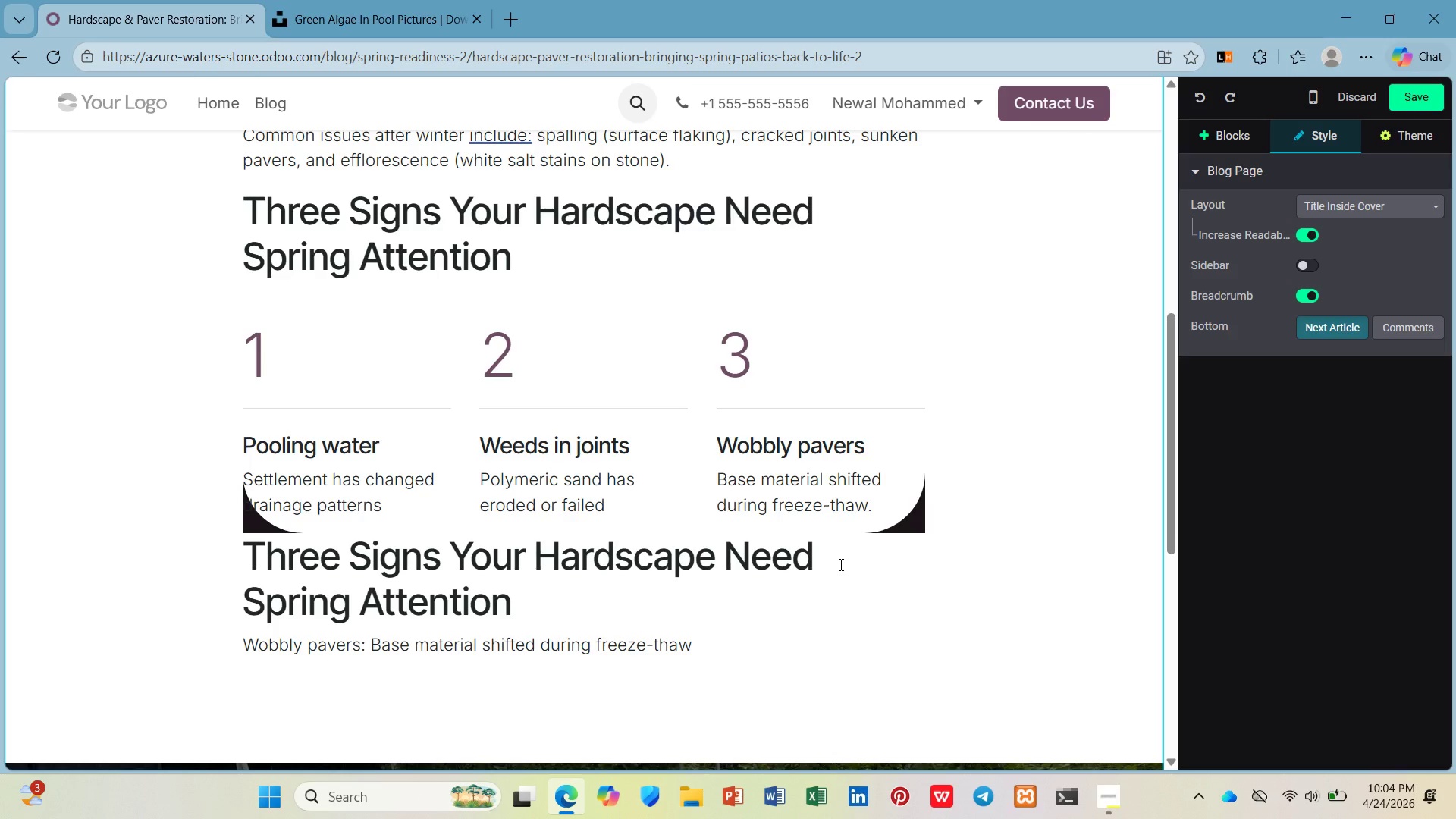 
wait(5.11)
 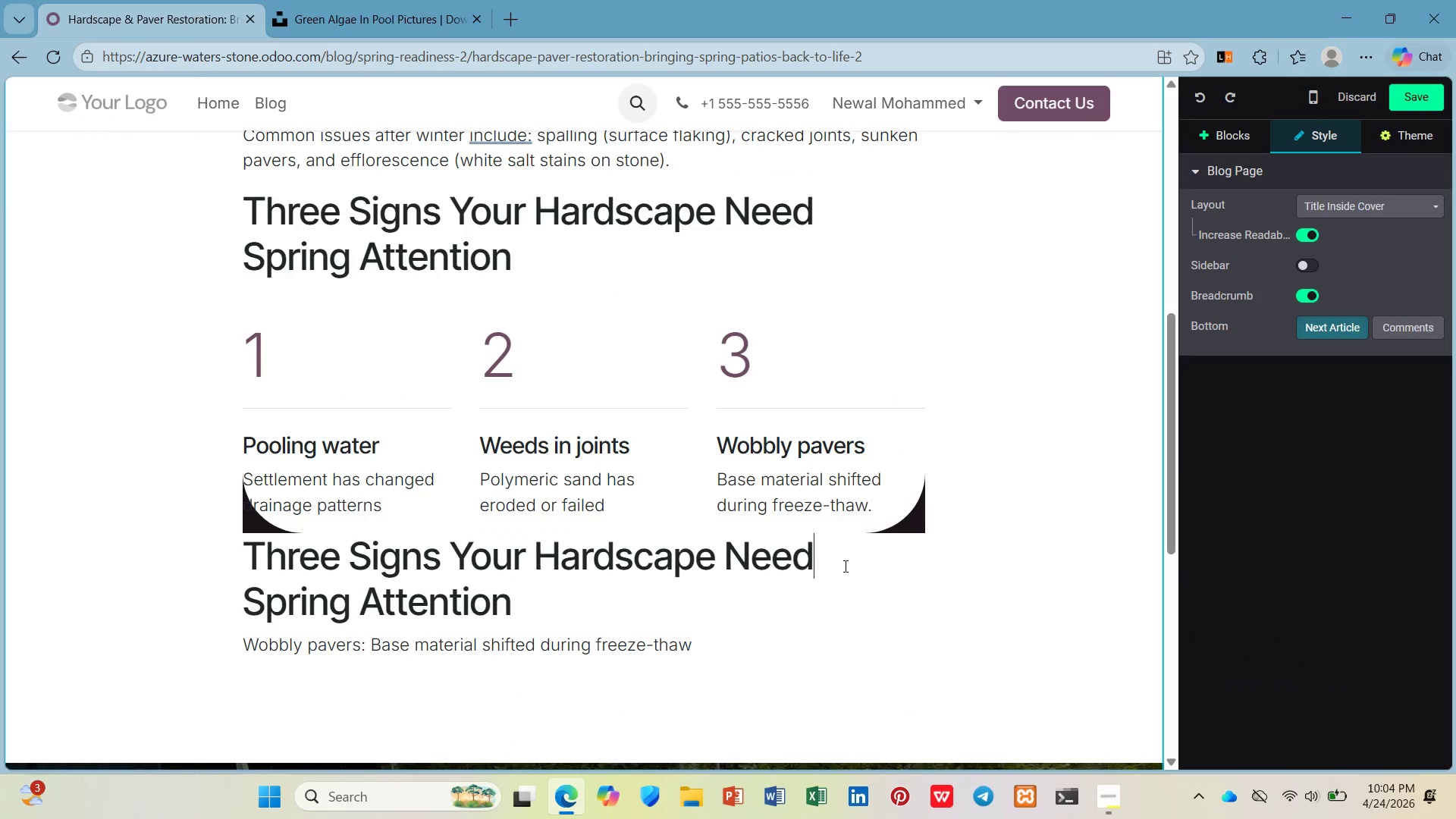 
left_click_drag(start_coordinate=[718, 642], to_coordinate=[230, 624])
 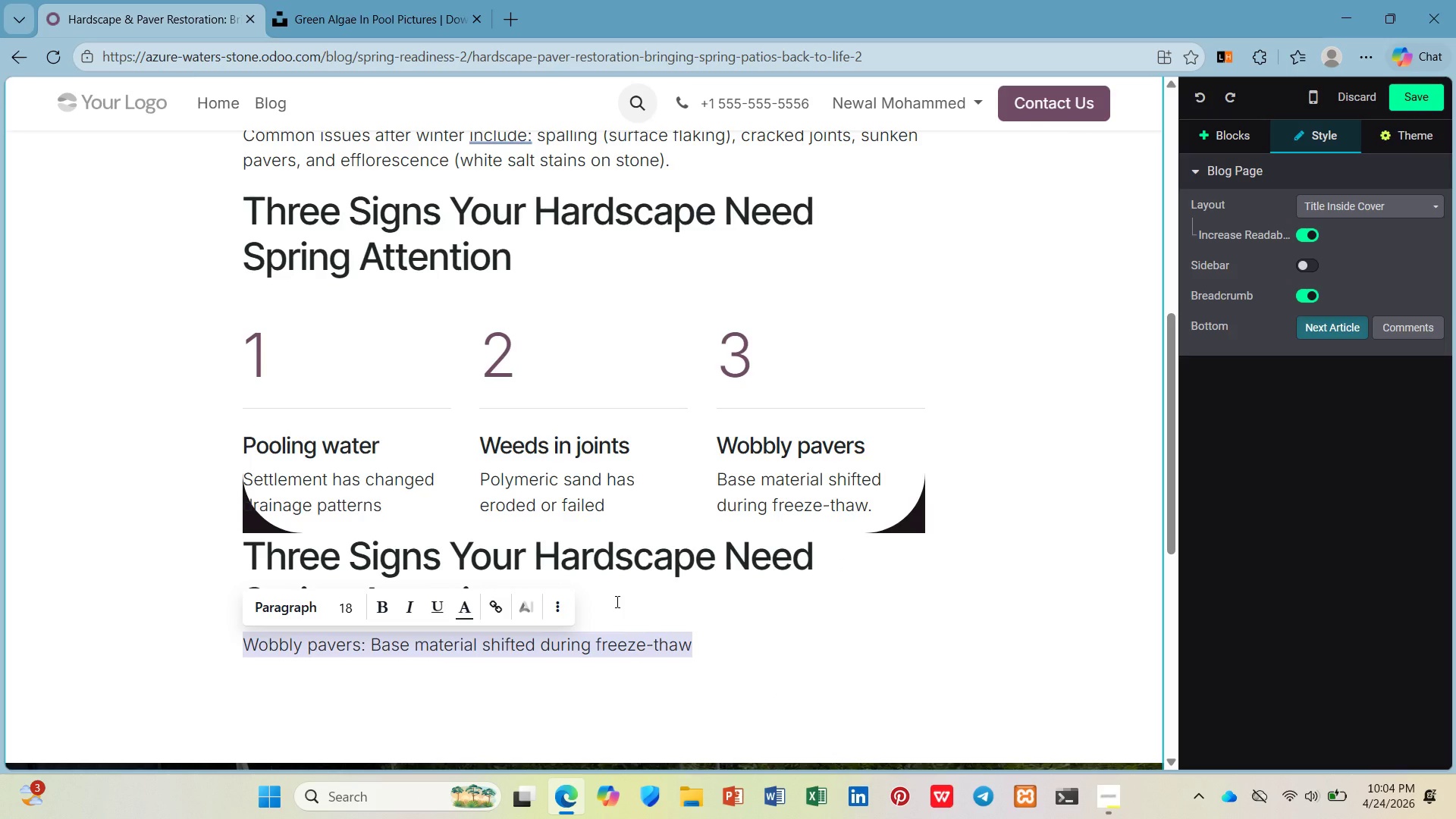 
type(Ignoring these signs leads to r)
key(Backspace)
type(trip hazards, drainage into )
 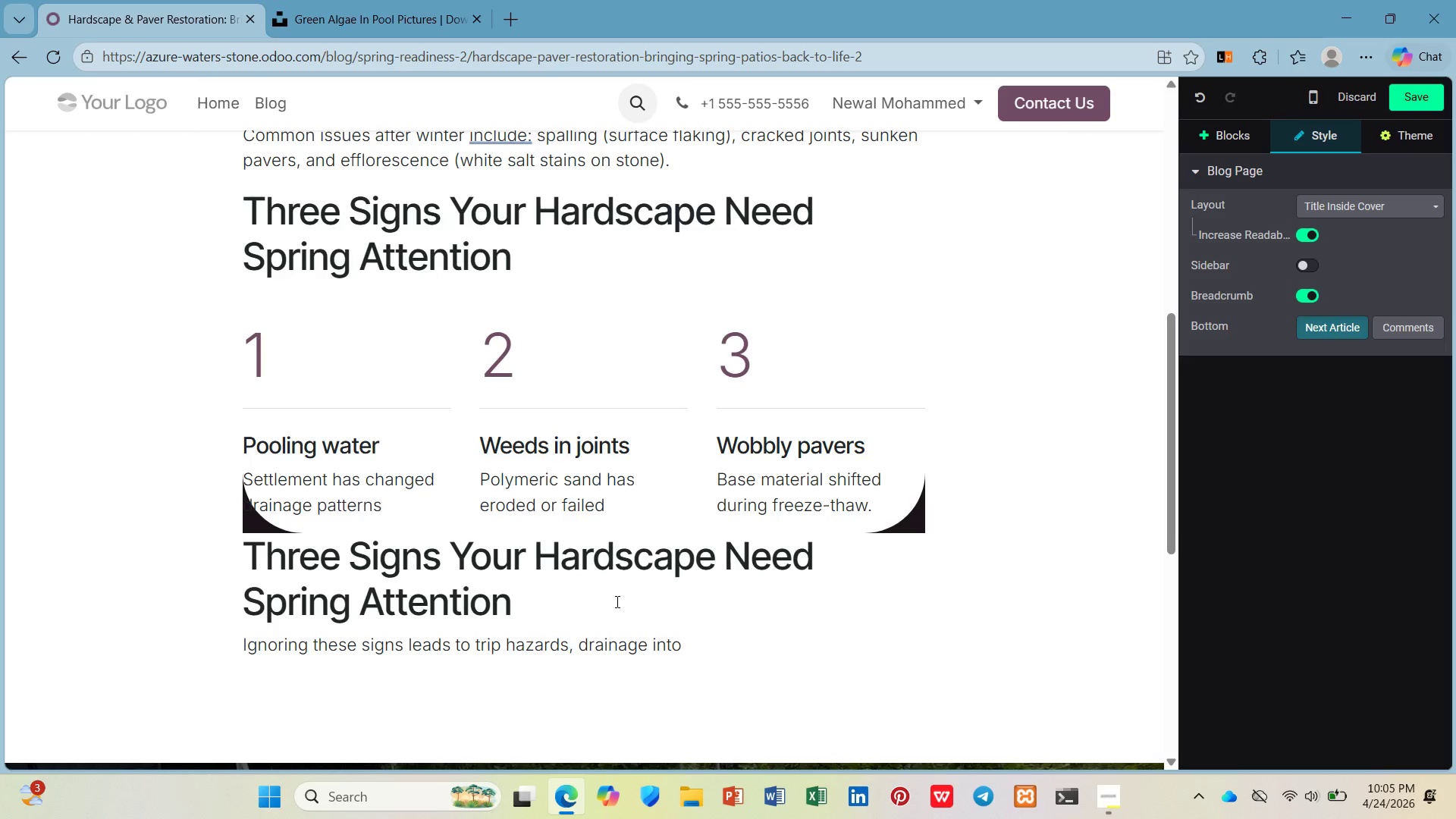 
type(foundation walls, an d)
key(Backspace)
key(Backspace)
type(d eventually - full replacement rather than repair.)
 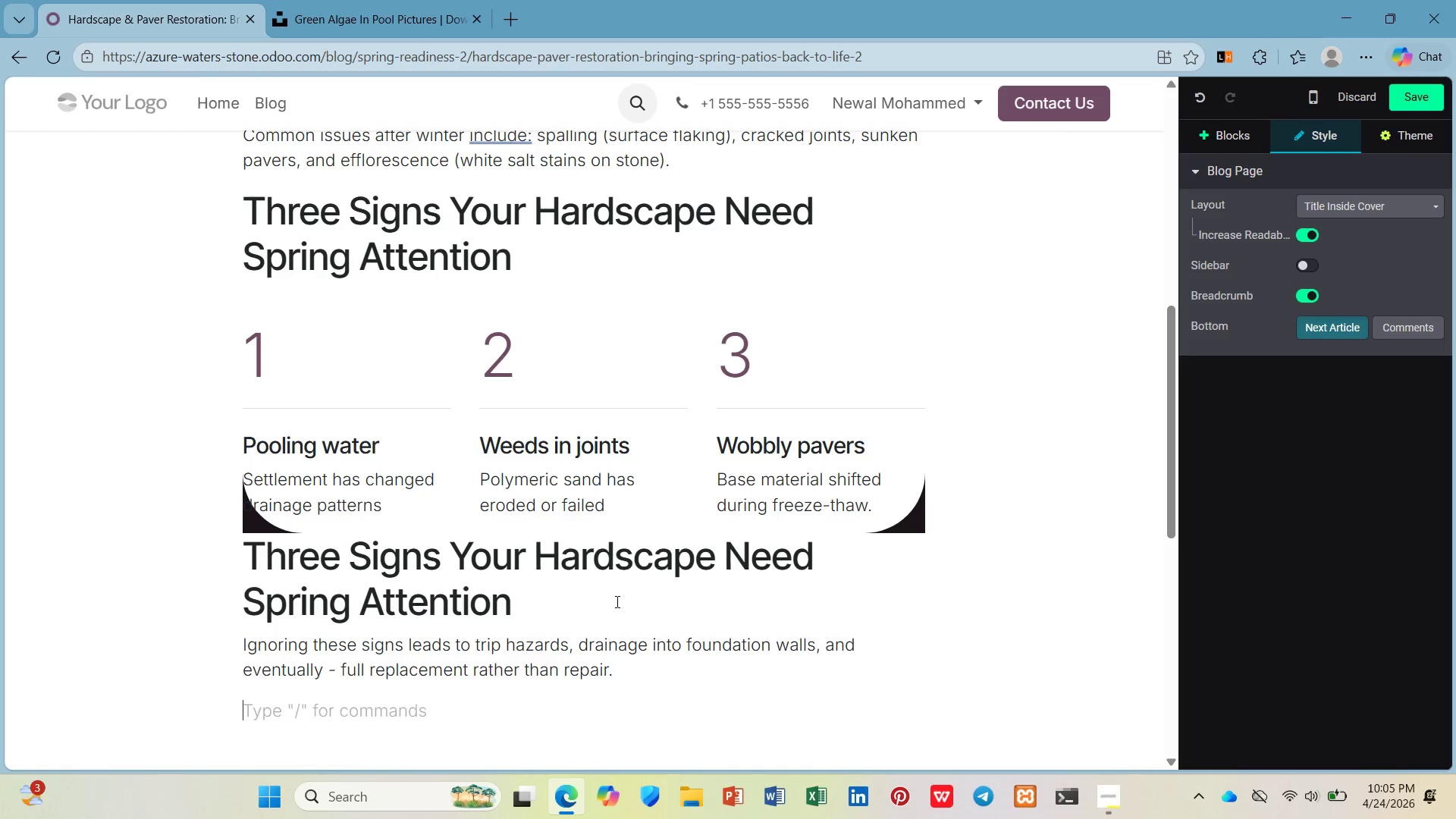 
key(Enter)
 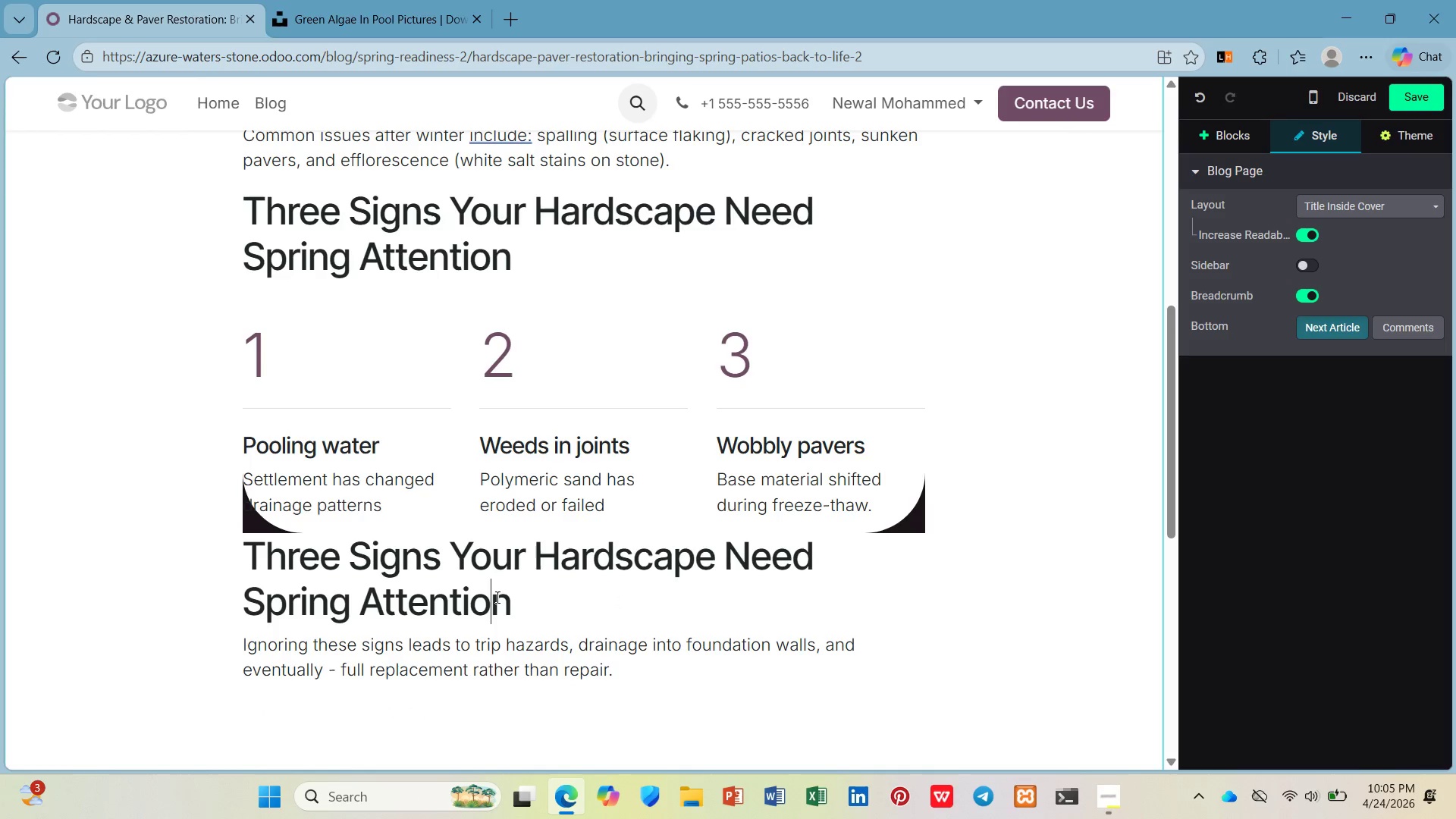 
left_click_drag(start_coordinate=[522, 599], to_coordinate=[184, 535])
 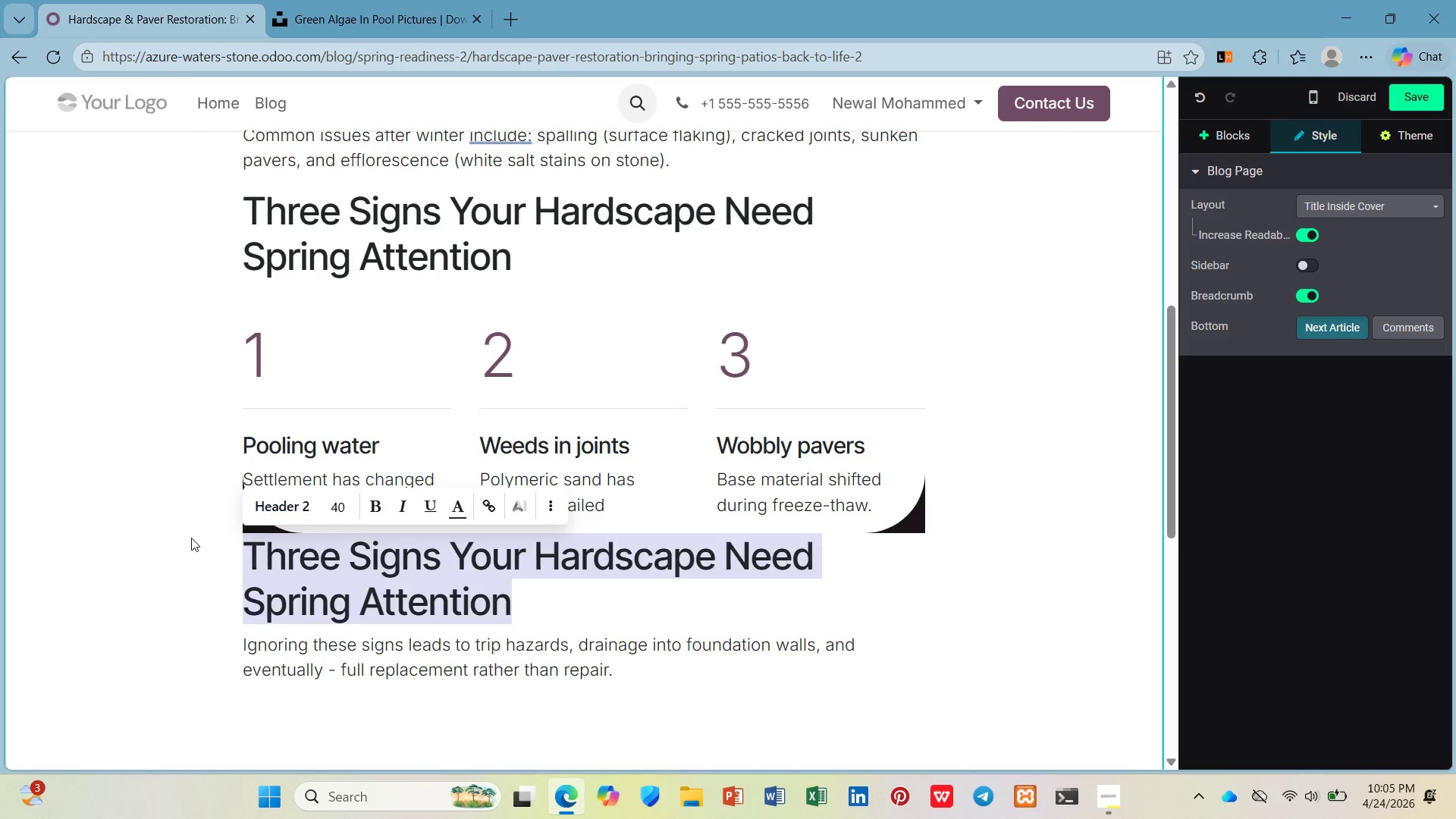 
key(Backspace)
 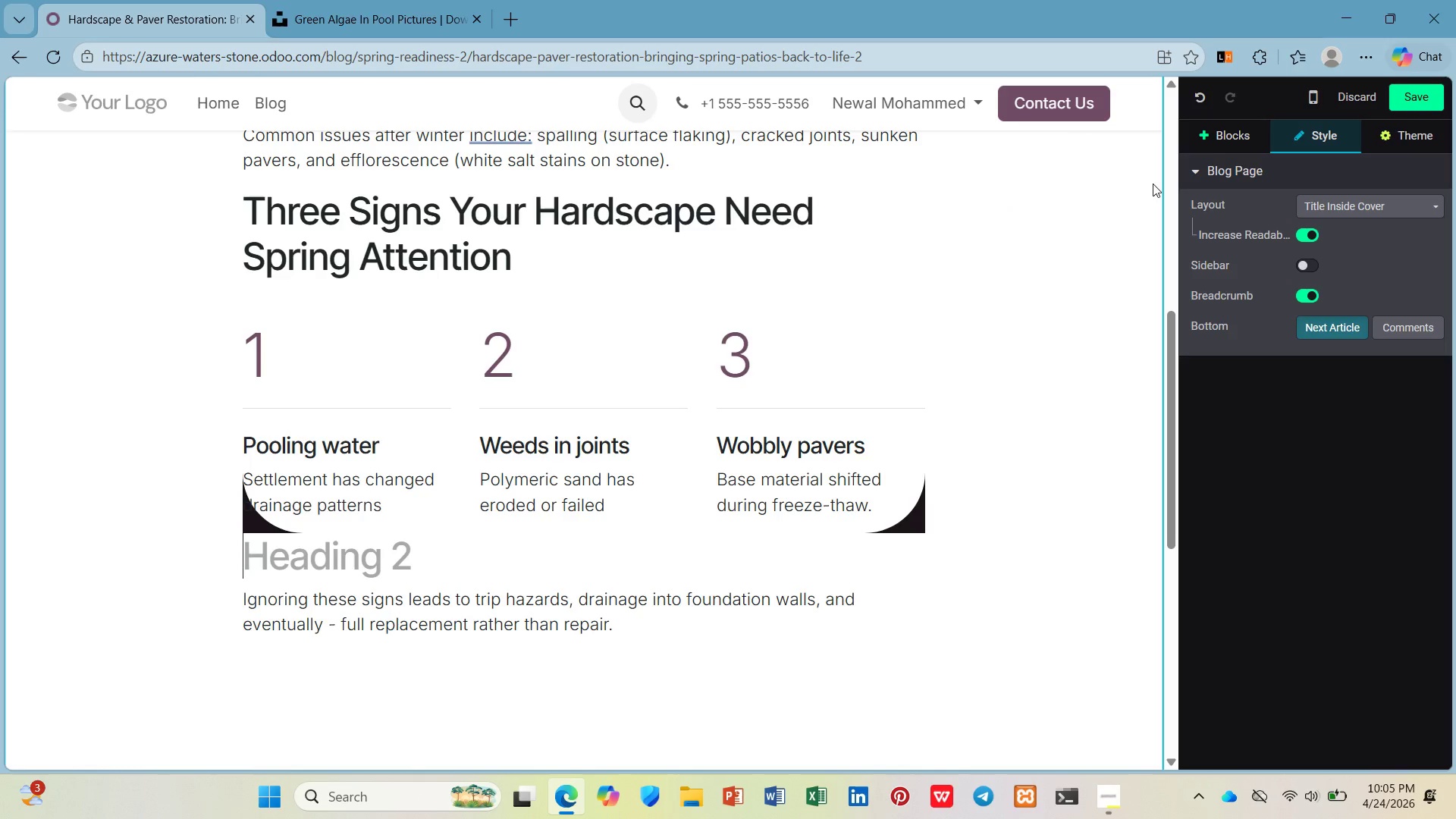 
left_click([1255, 142])
 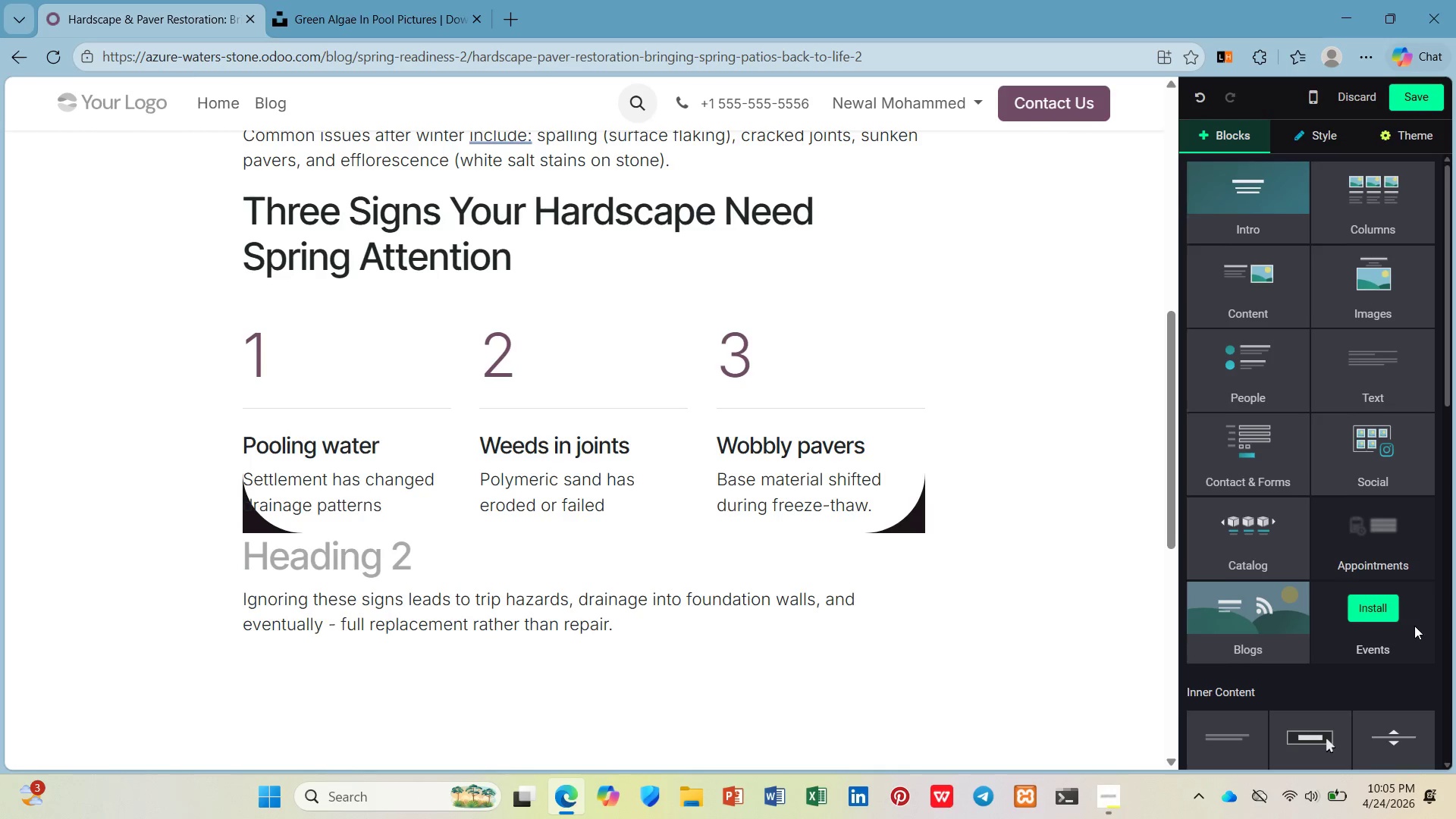 
scroll: coordinate [1410, 627], scroll_direction: down, amount: 2.0
 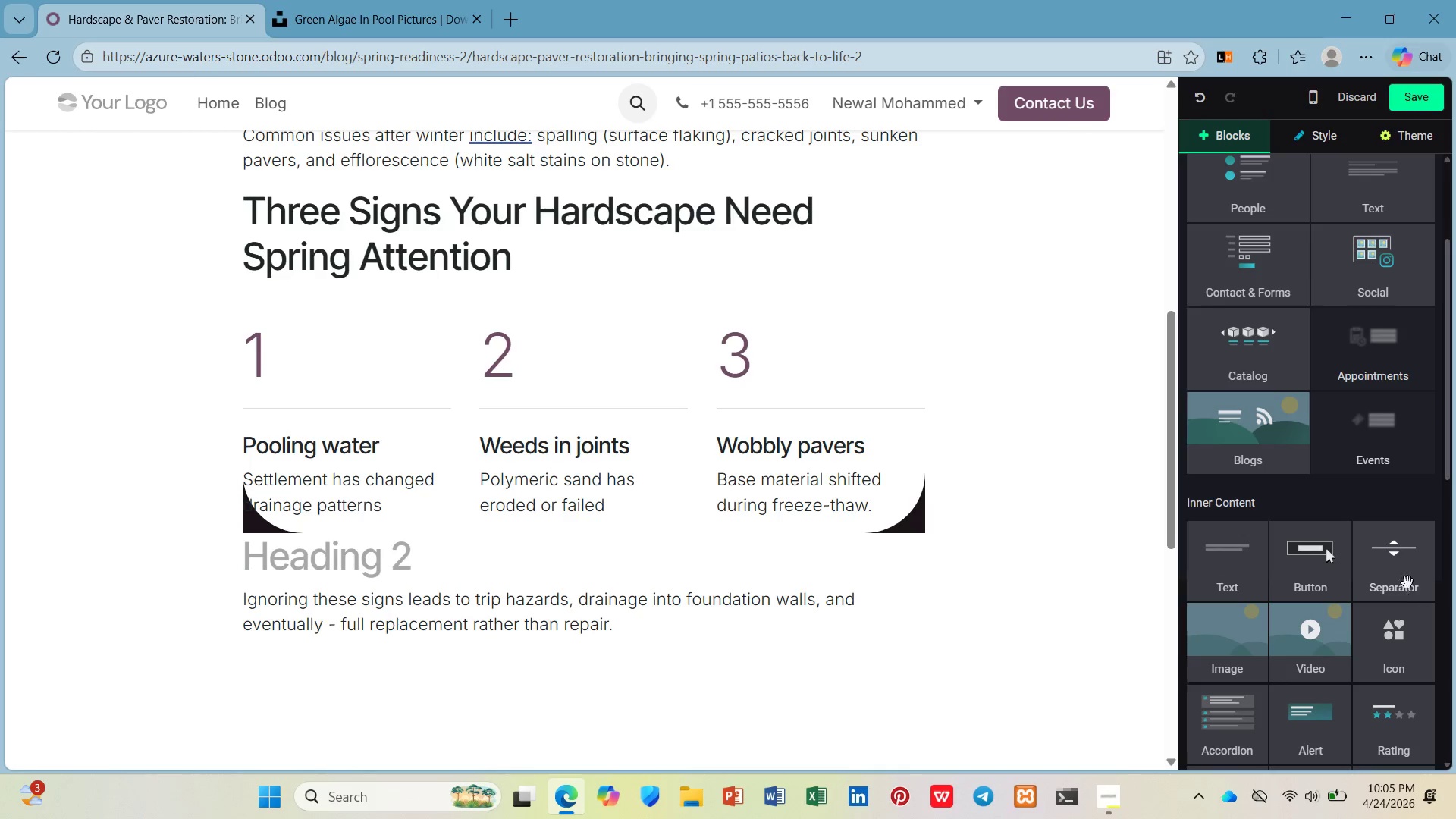 
left_click_drag(start_coordinate=[1409, 573], to_coordinate=[762, 570])
 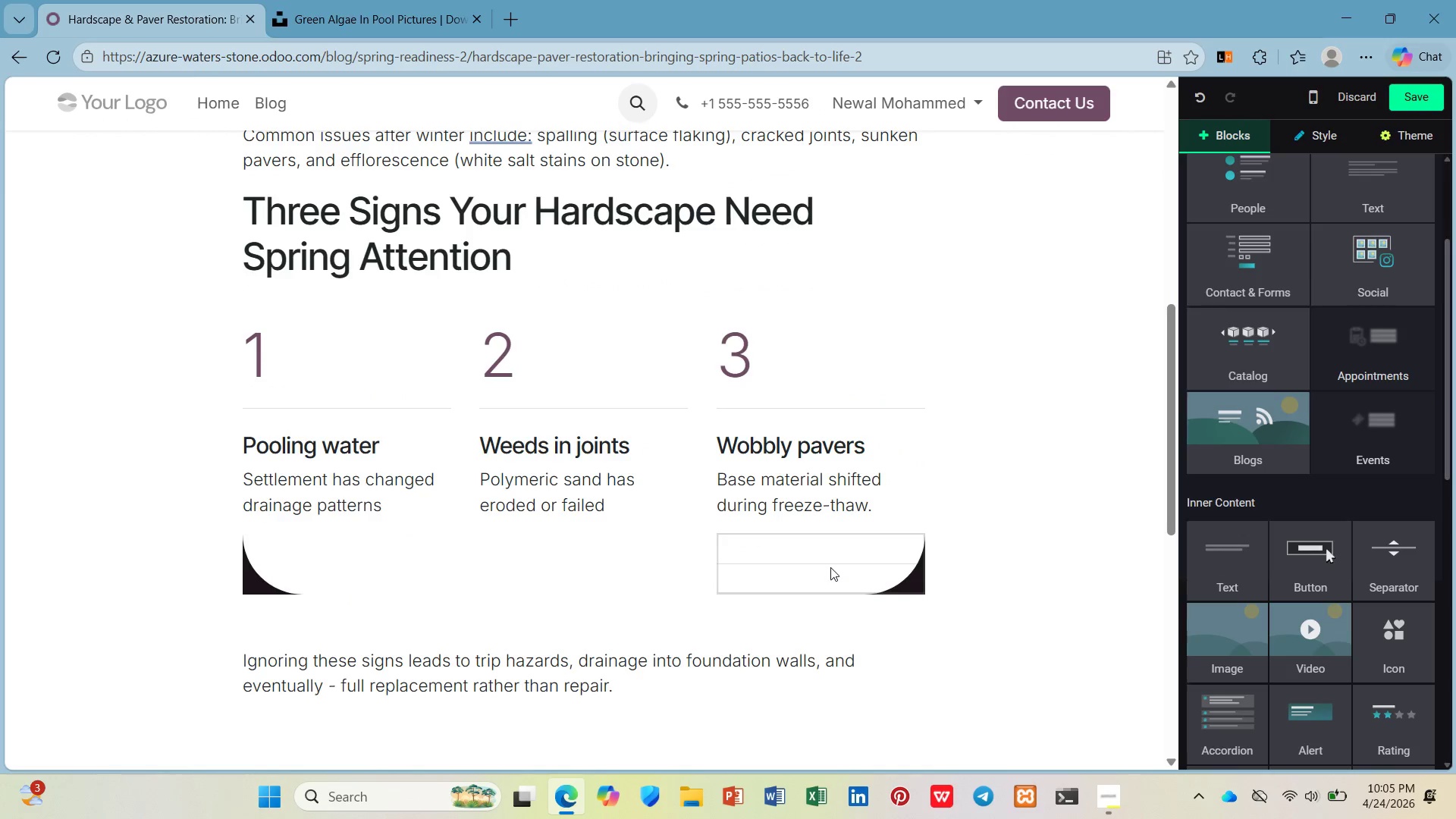 
left_click([833, 565])
 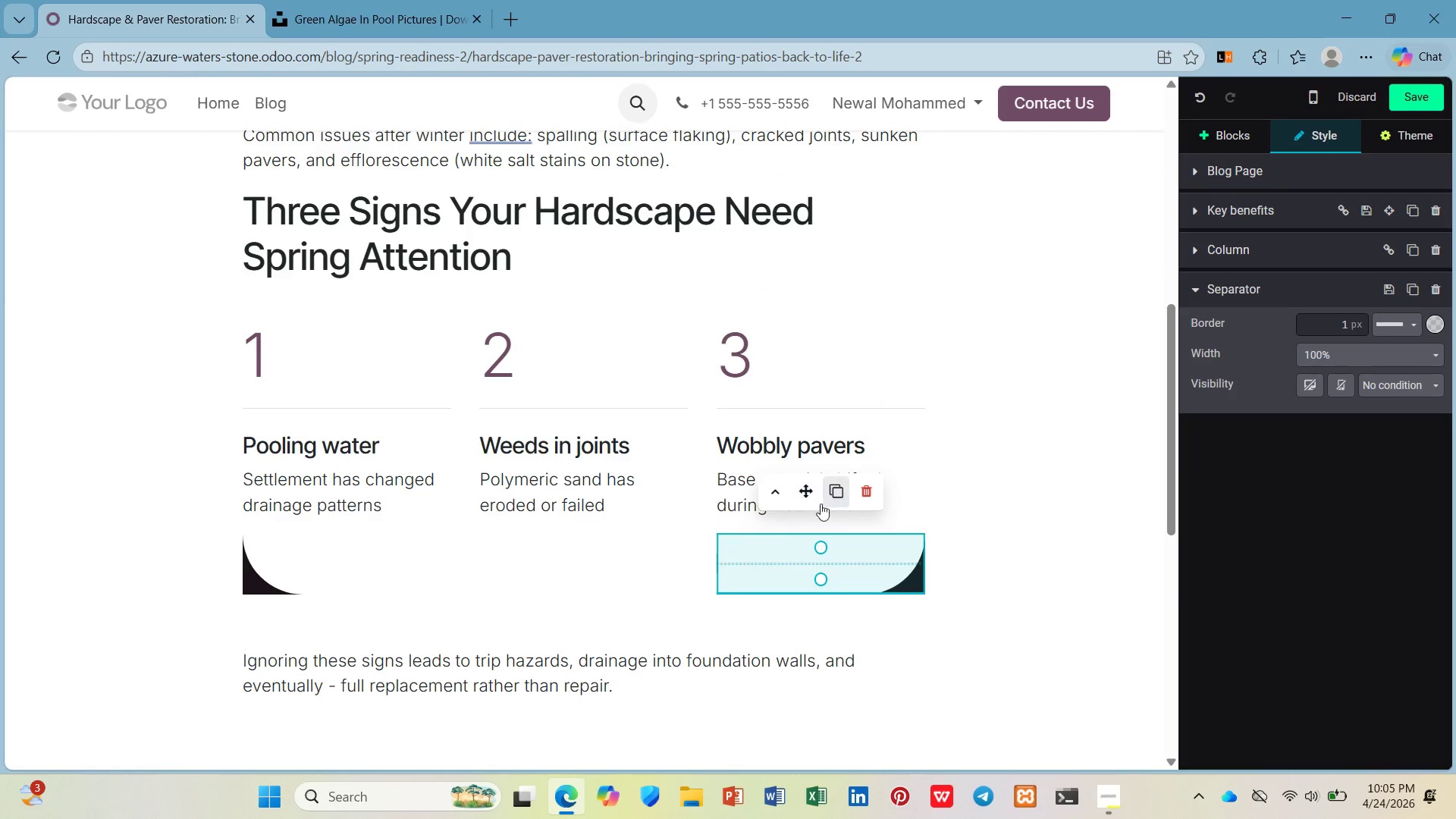 
left_click_drag(start_coordinate=[804, 497], to_coordinate=[630, 638])
 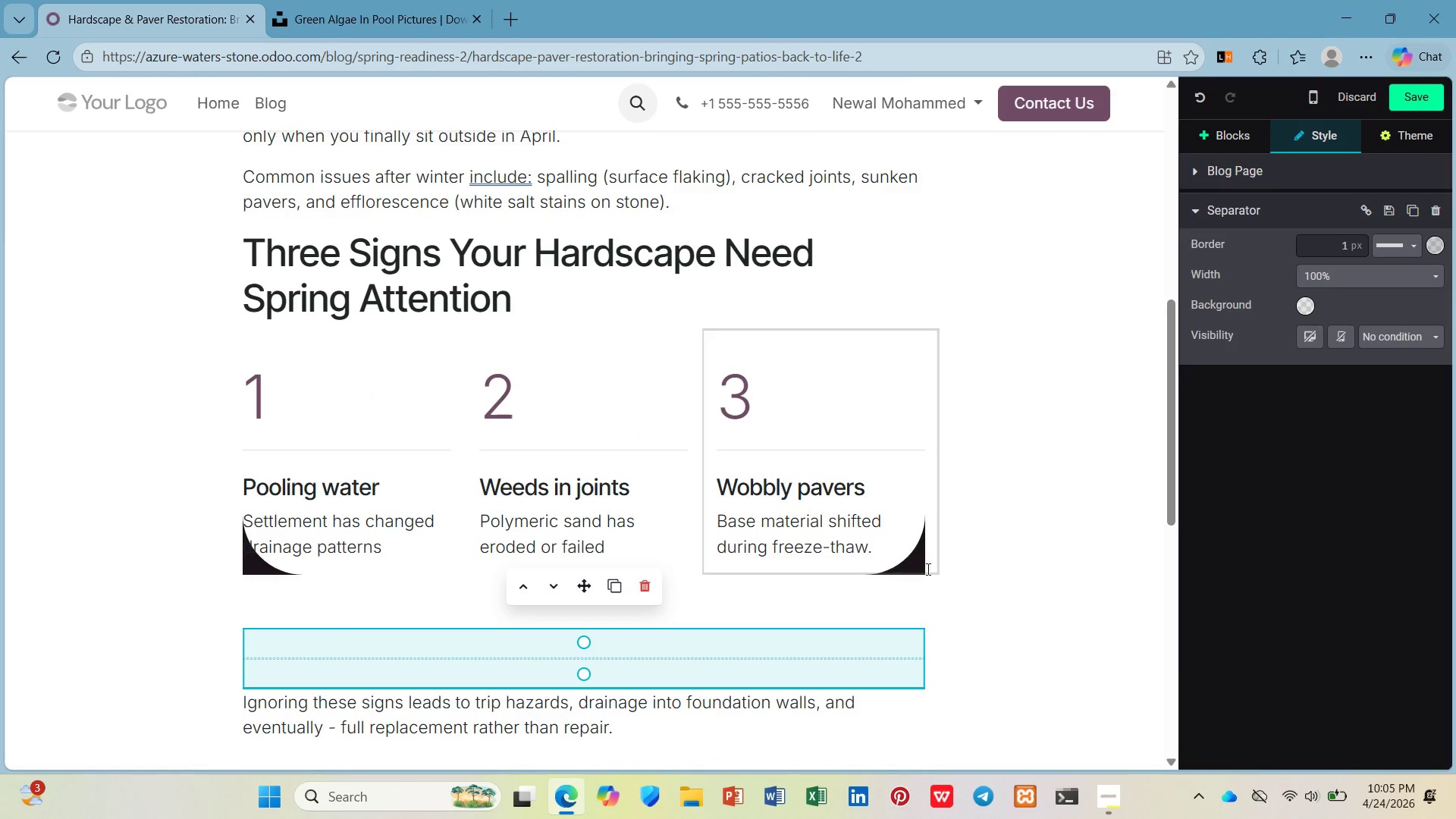 
left_click([941, 567])
 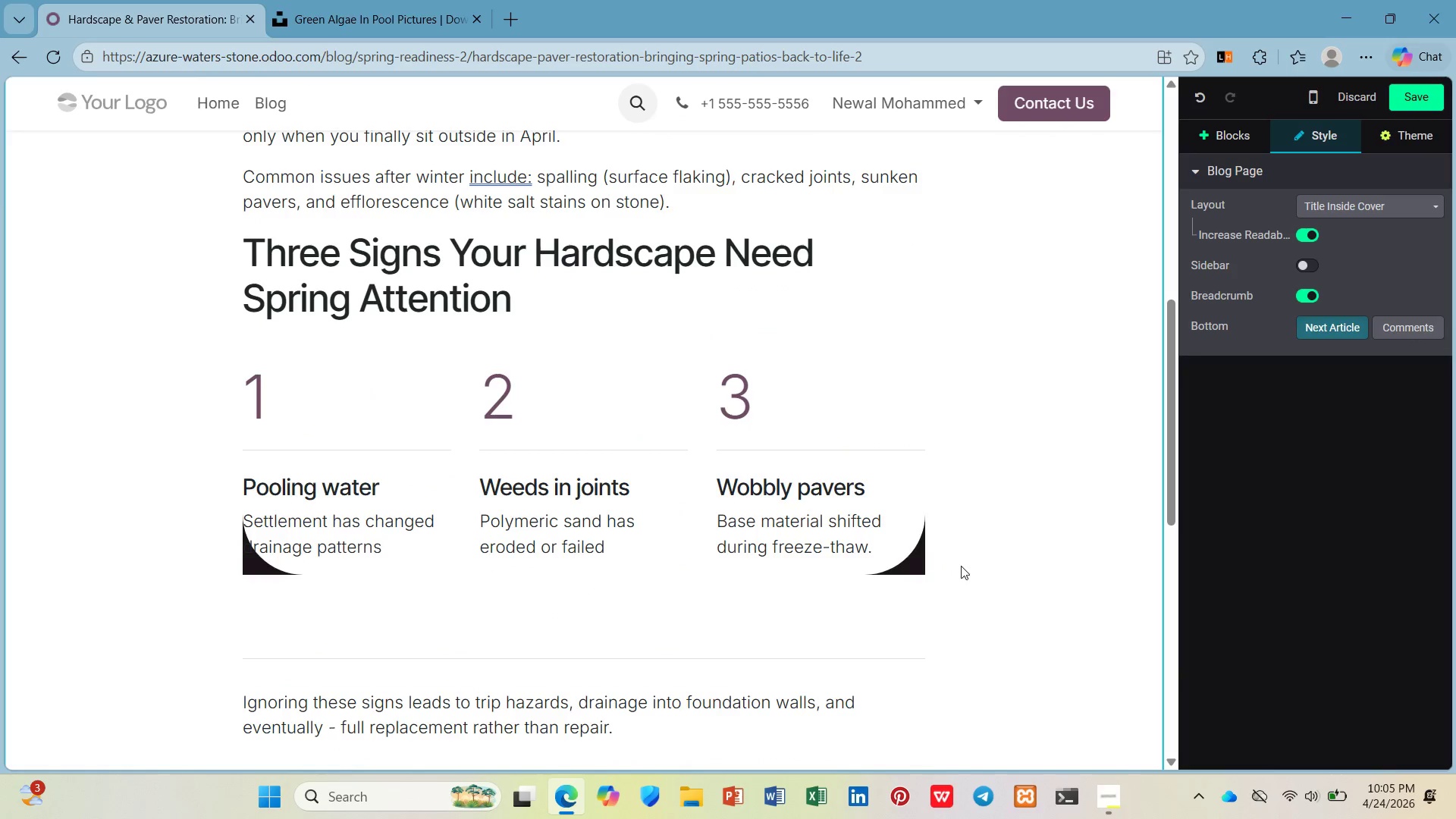 
scroll: coordinate [956, 566], scroll_direction: down, amount: 3.0
 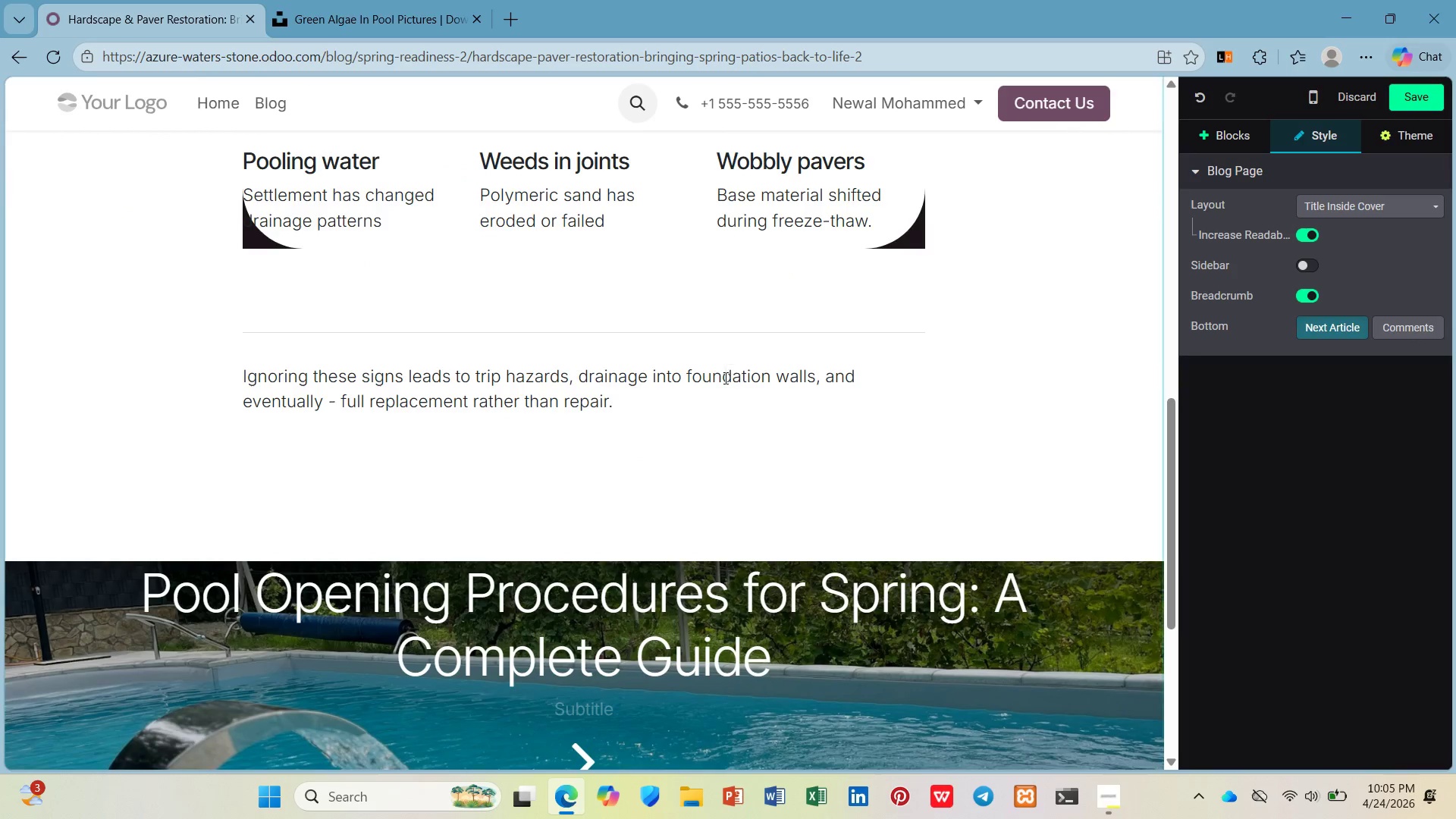 
left_click([721, 394])
 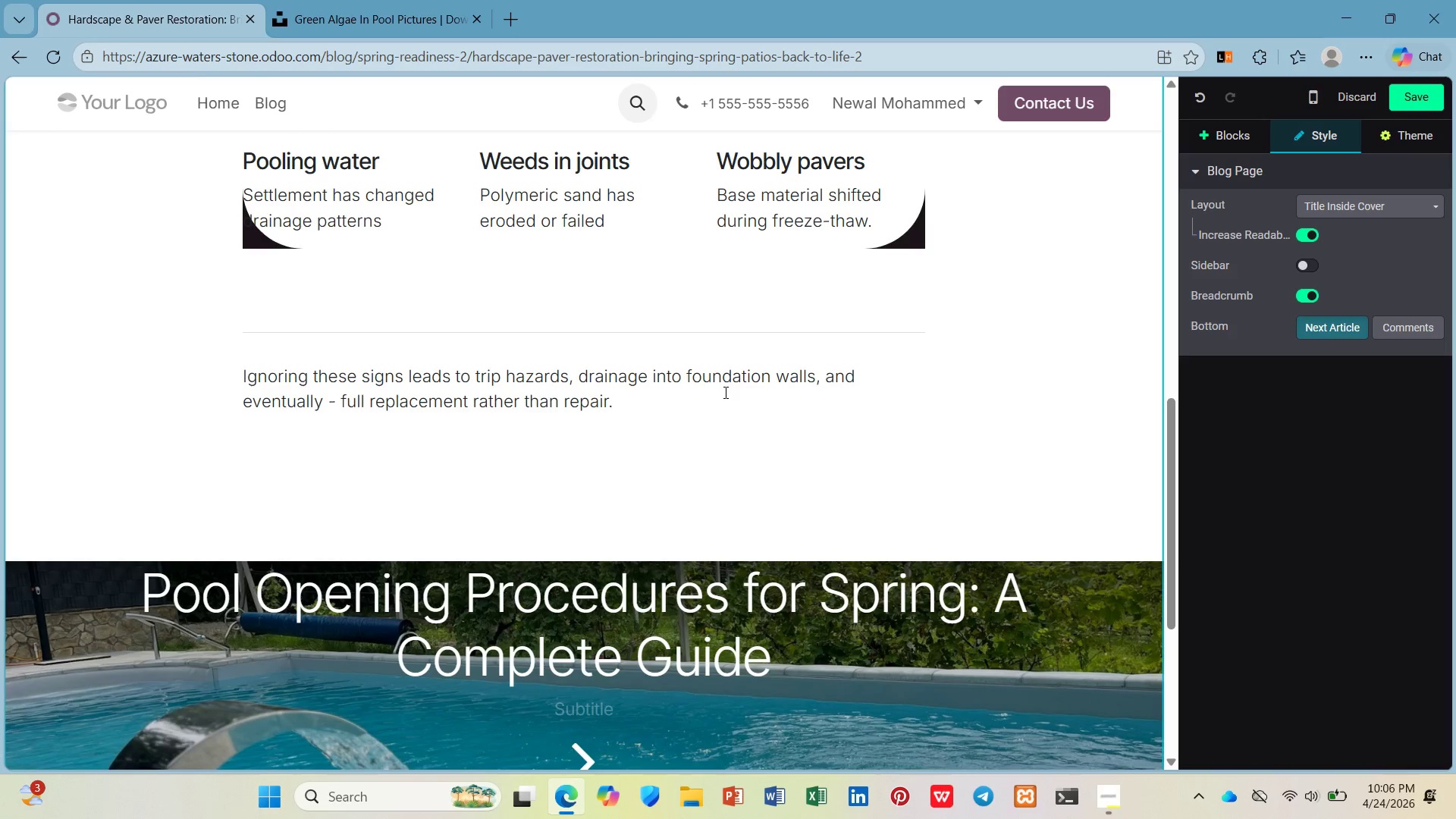 
key(Enter)
 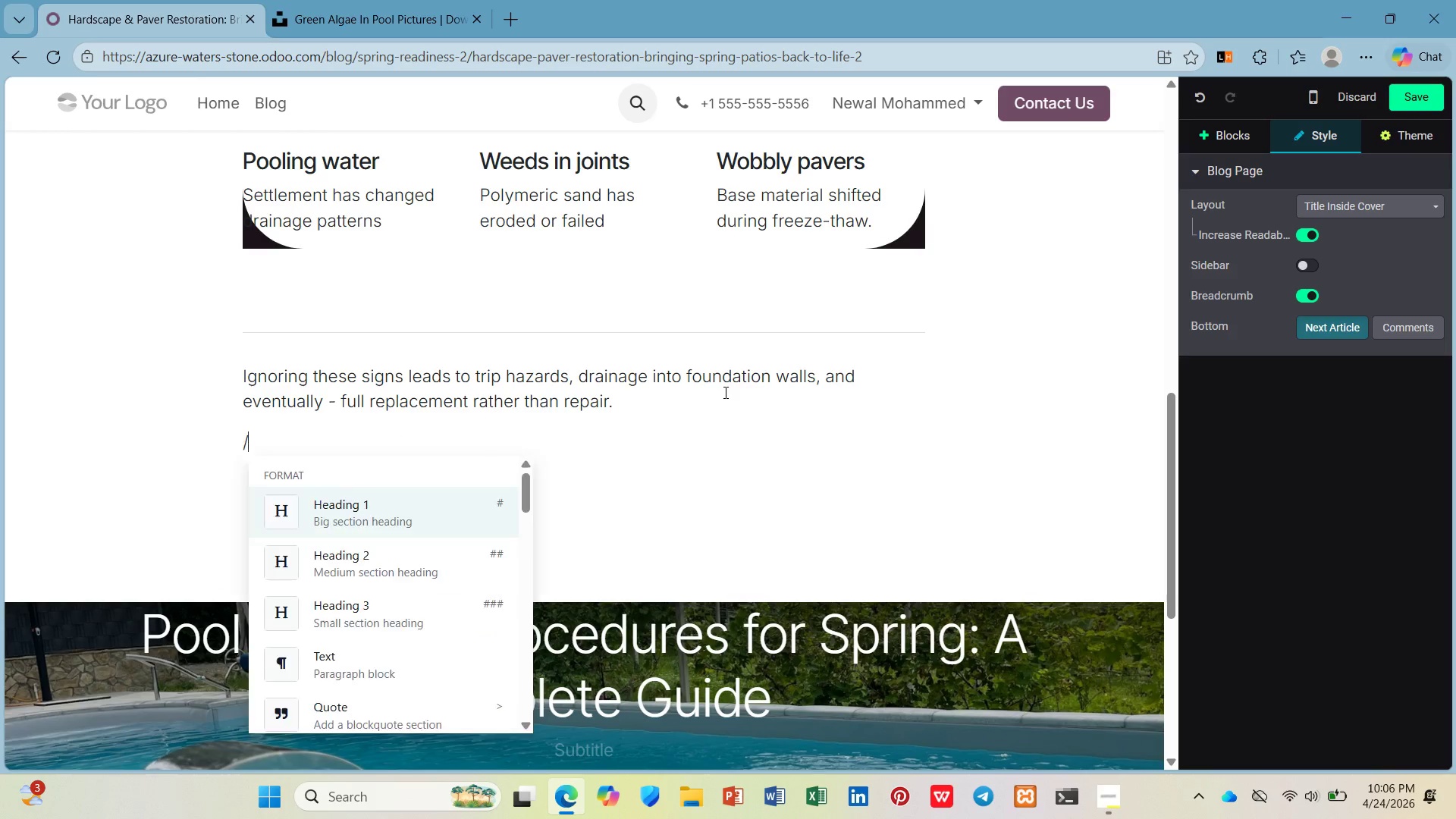 
type(/h2)
 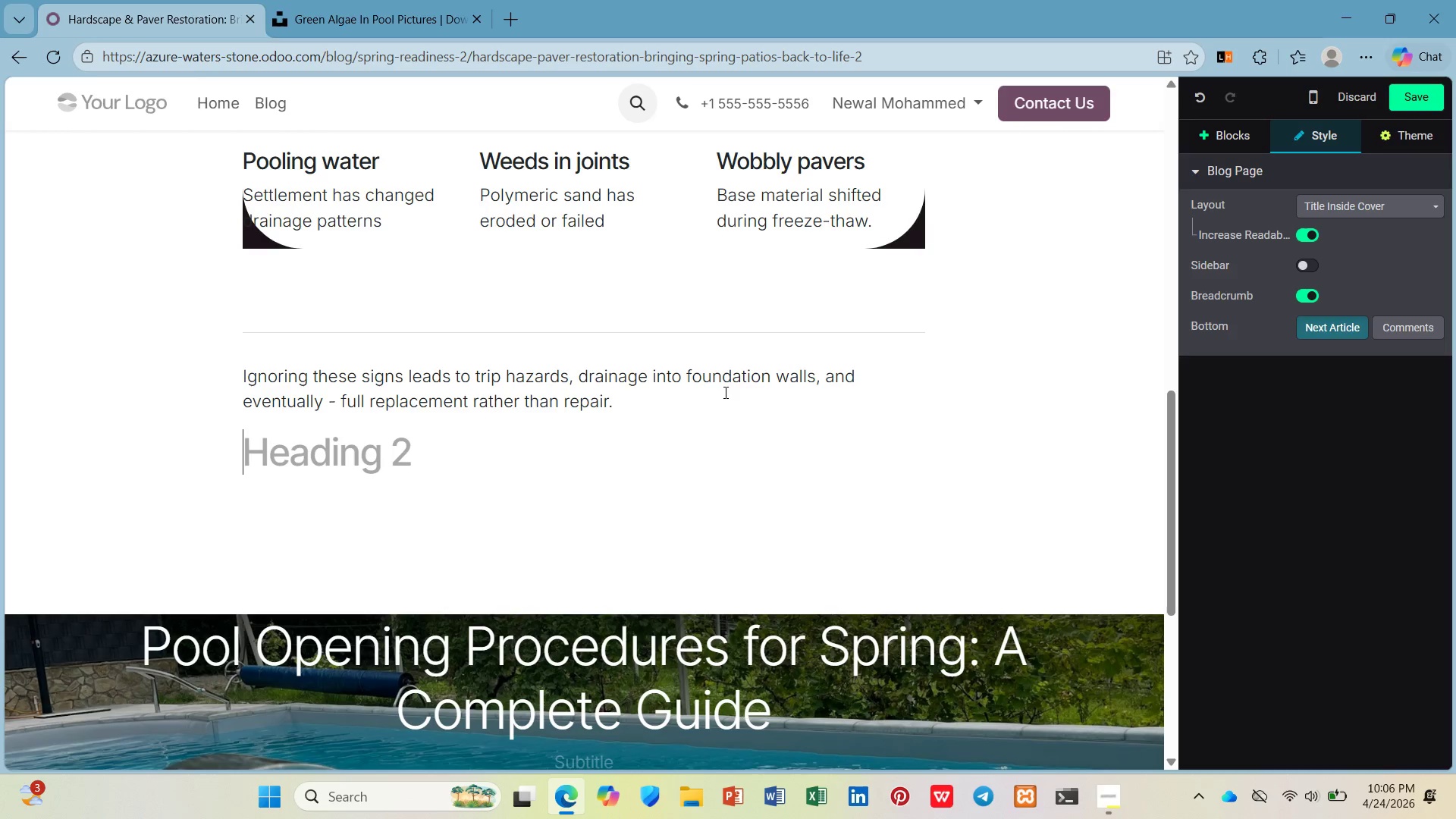 
key(Enter)
 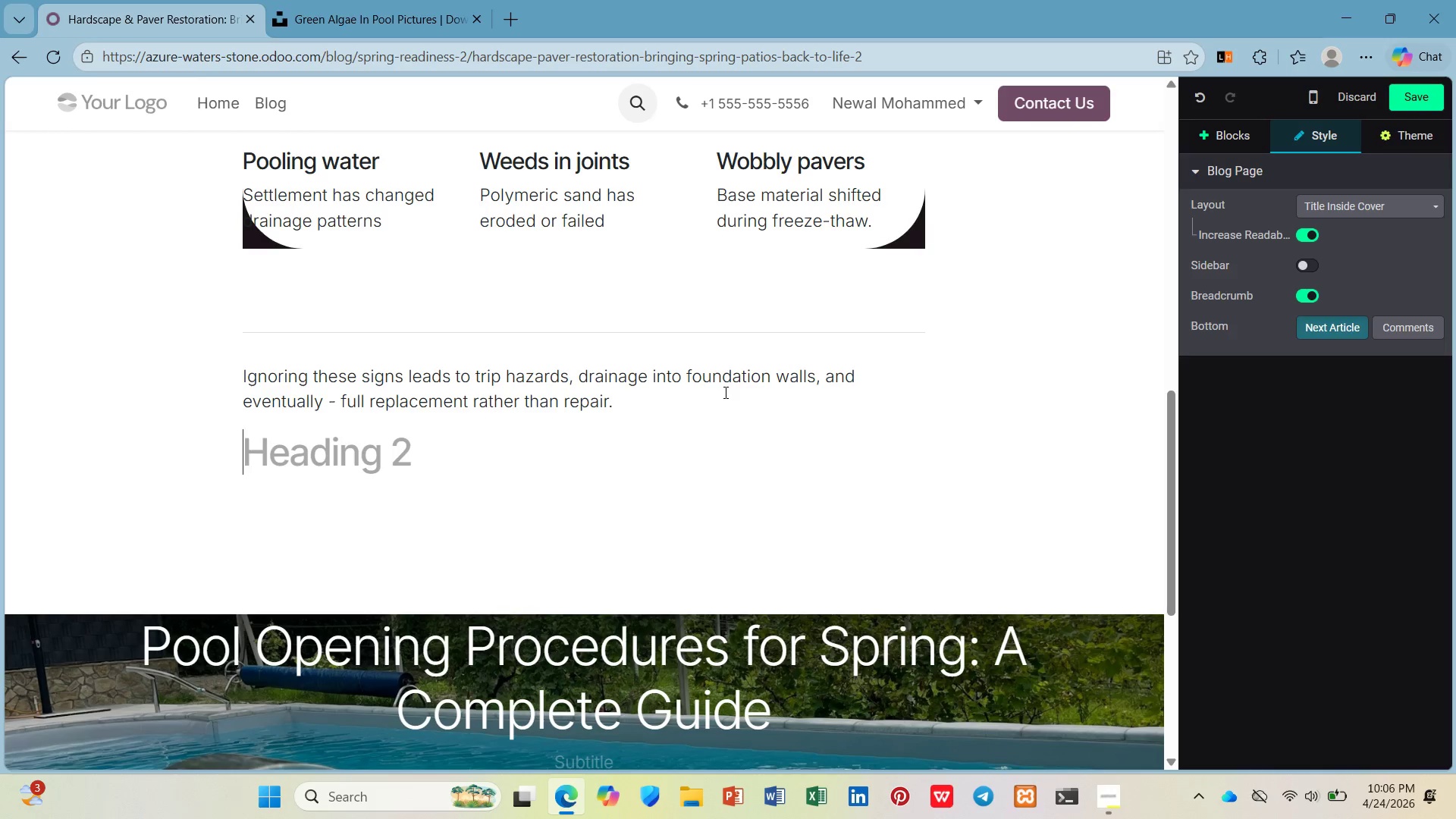 
wait(6.24)
 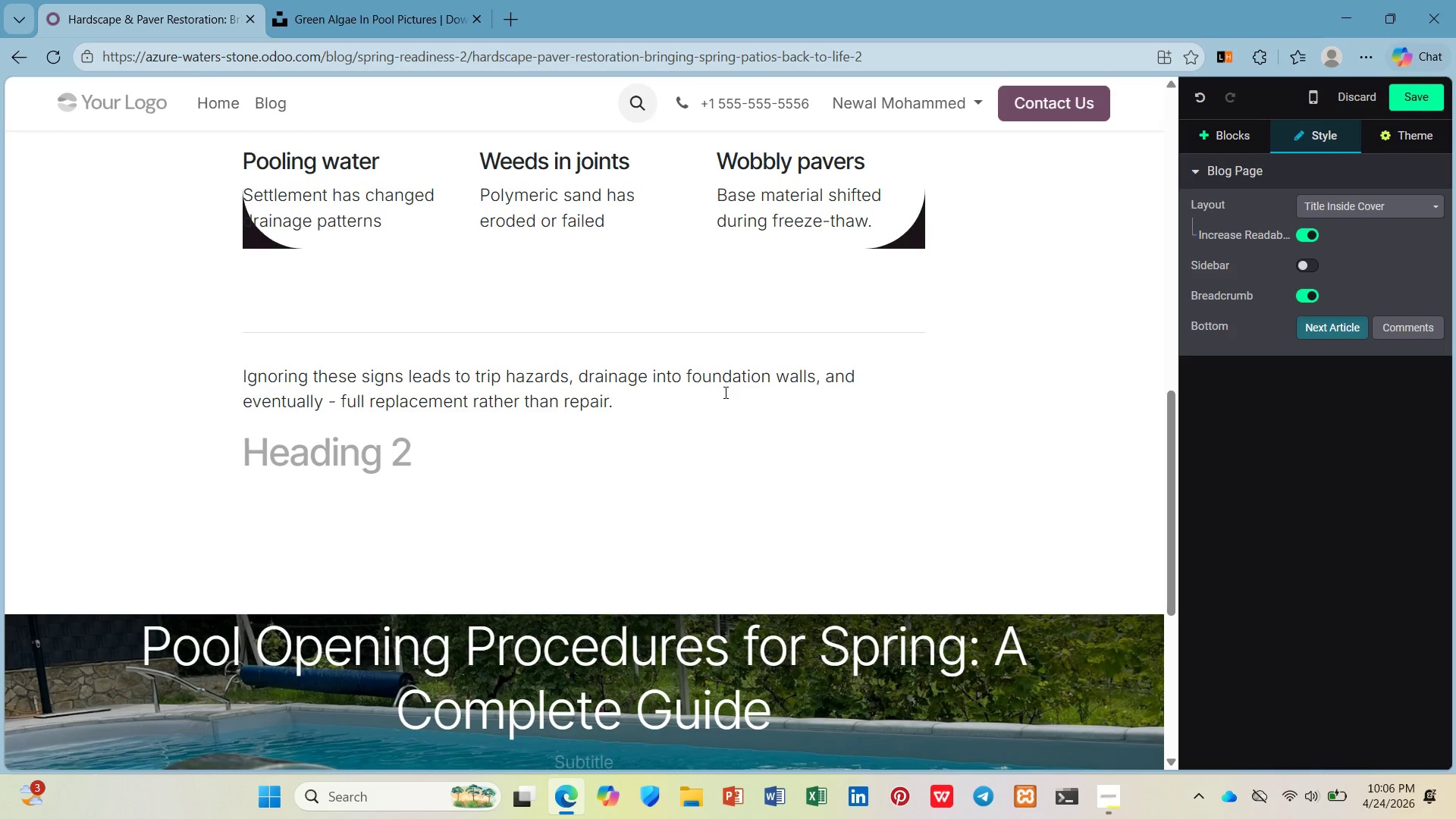 
type(WHAT Rst)
key(Backspace)
type(hat Res)
key(Backspace)
type(s)
 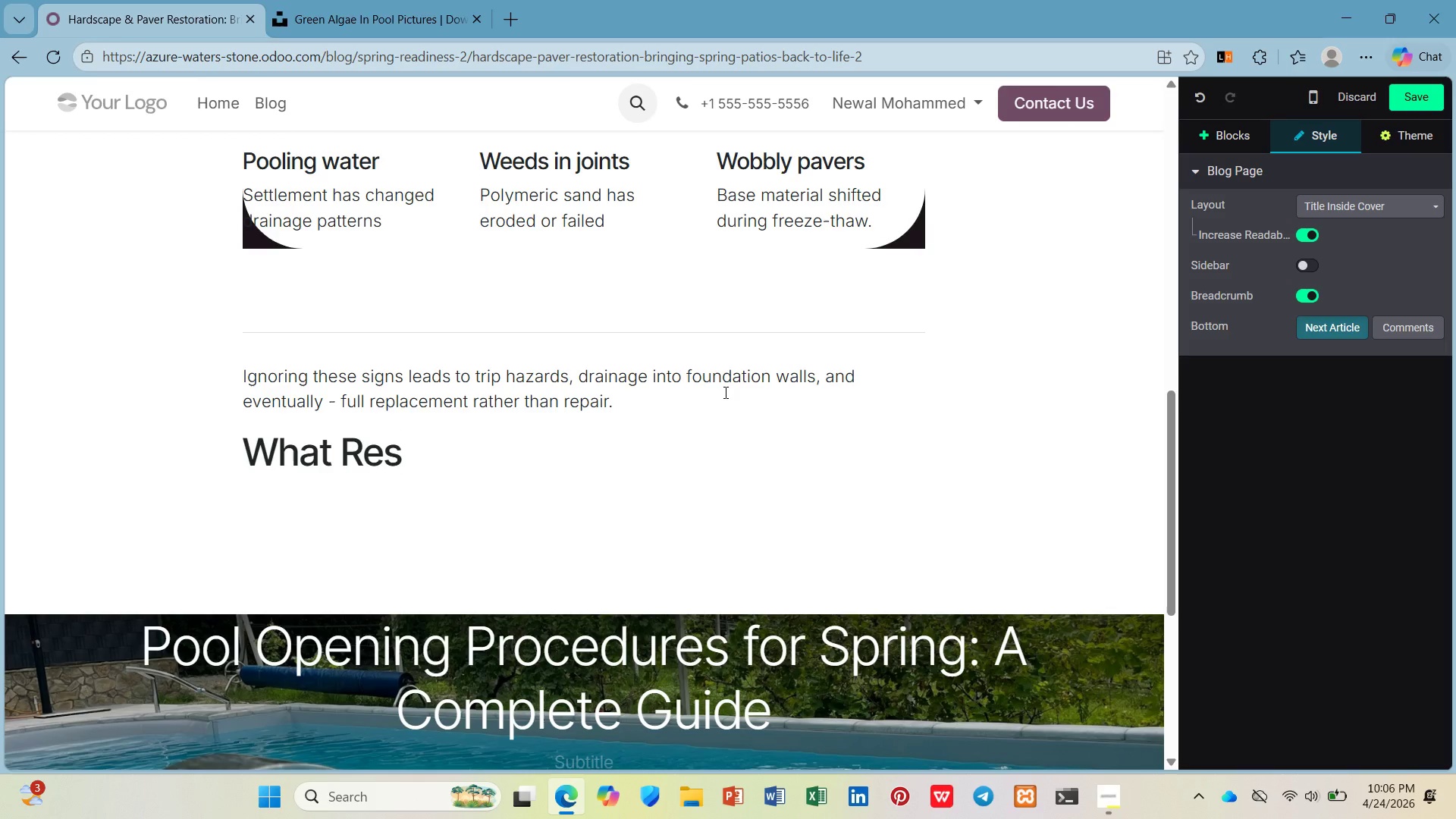 
type(tration Looks Like)
 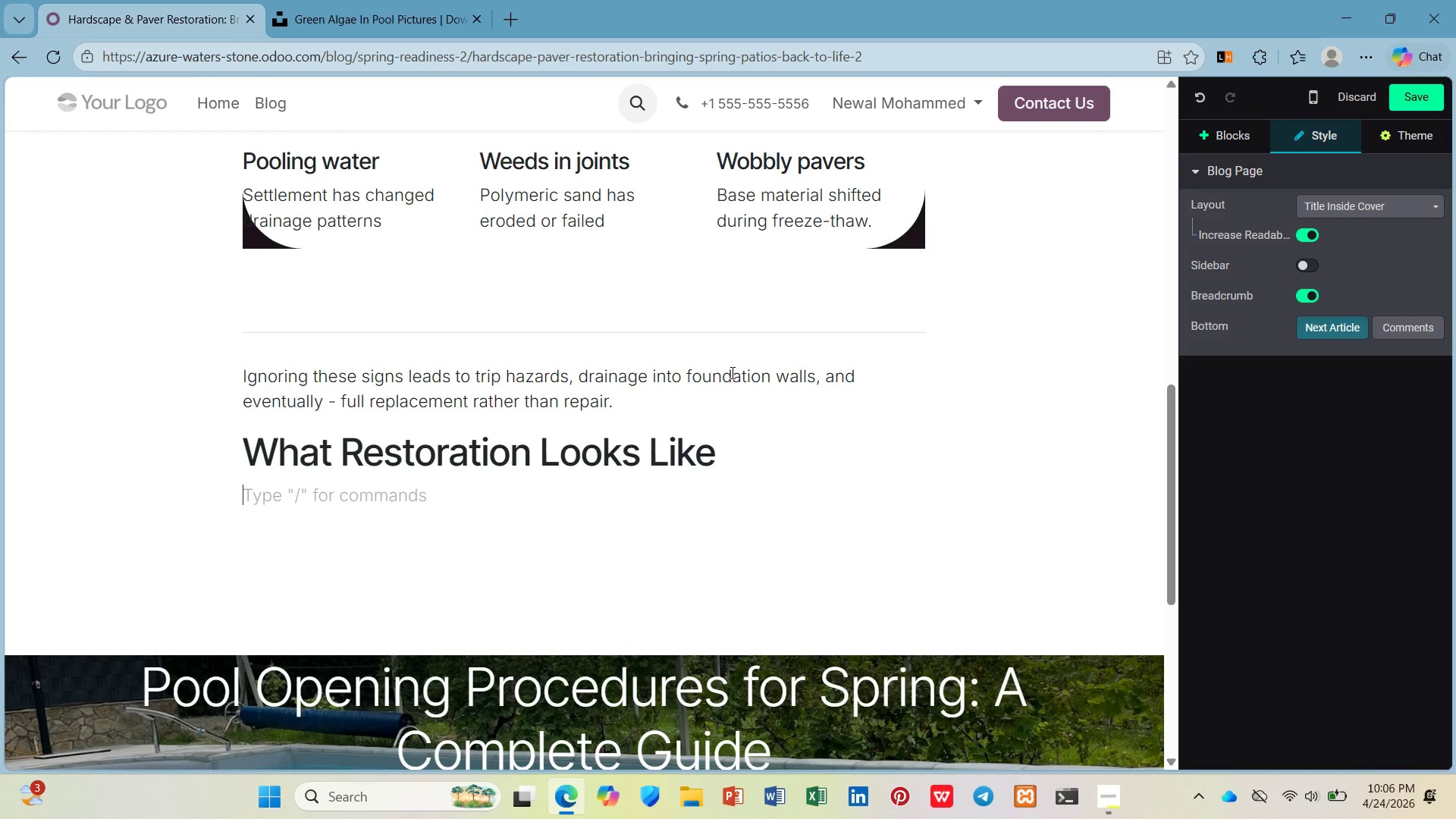 
 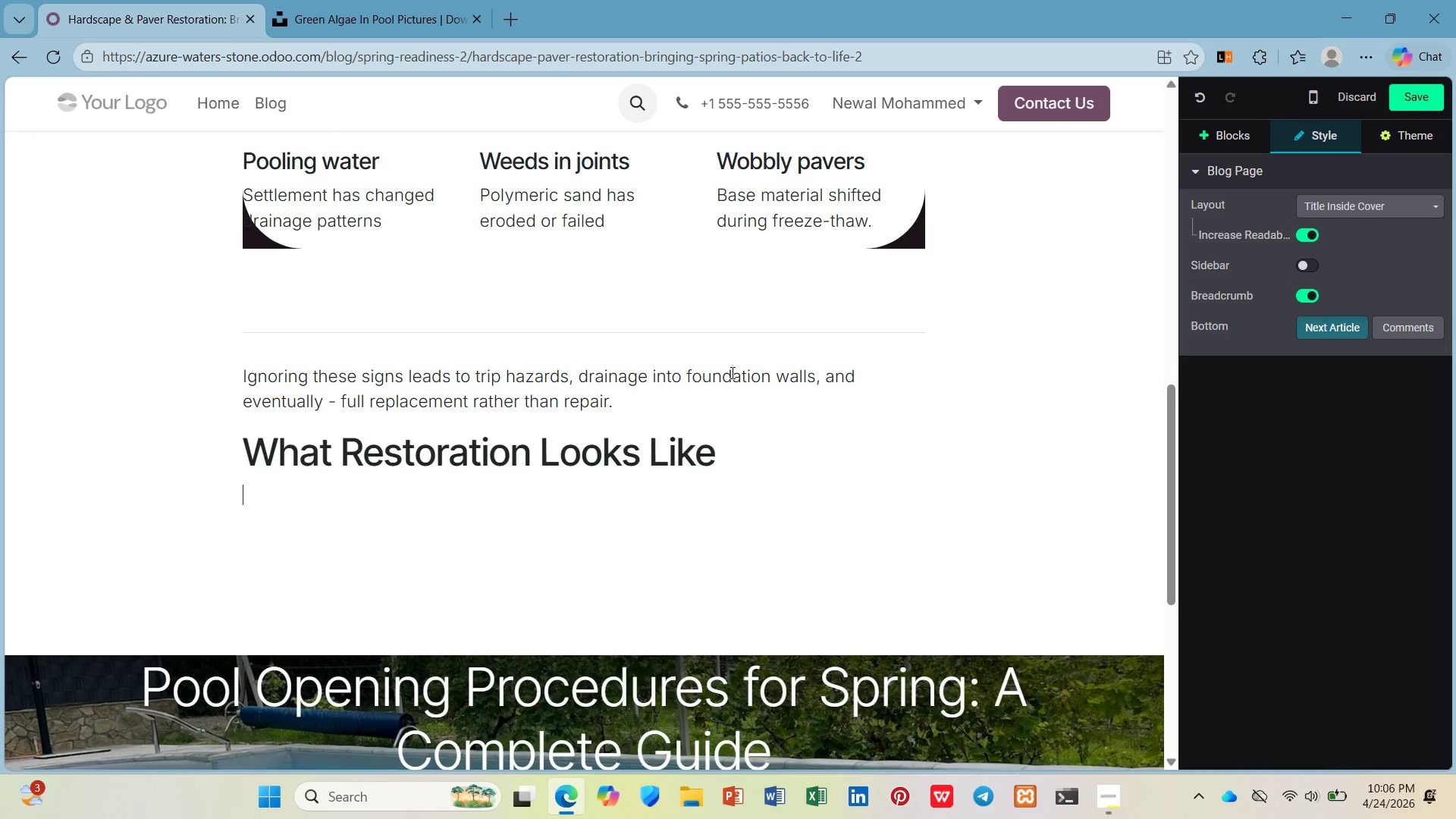 
key(Enter)
 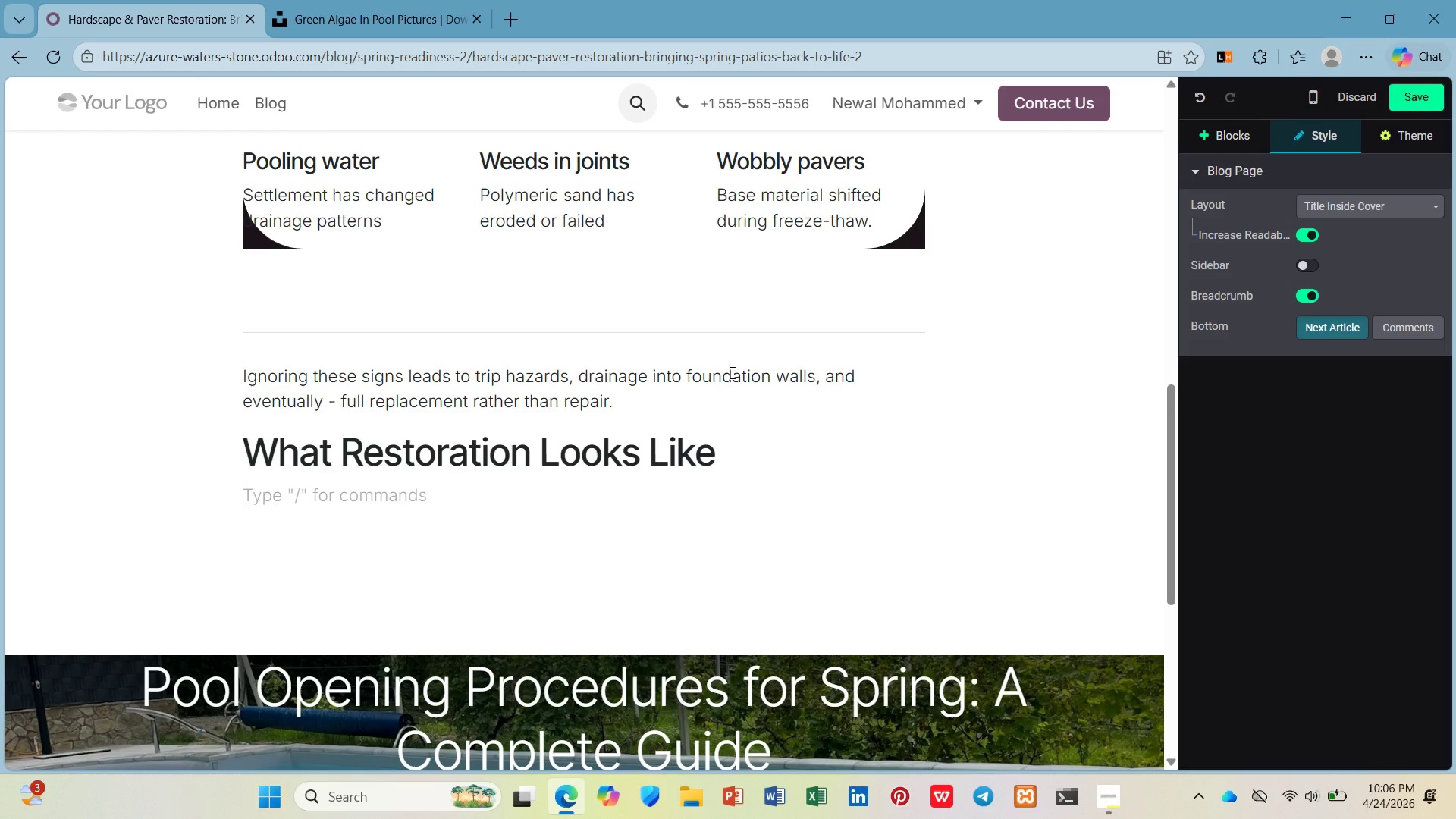 
type(Pre)
key(Backspace)
type(odess)
key(Backspace)
key(Backspace)
key(Backspace)
key(Backspace)
type(g)
key(Backspace)
type(fessional )
 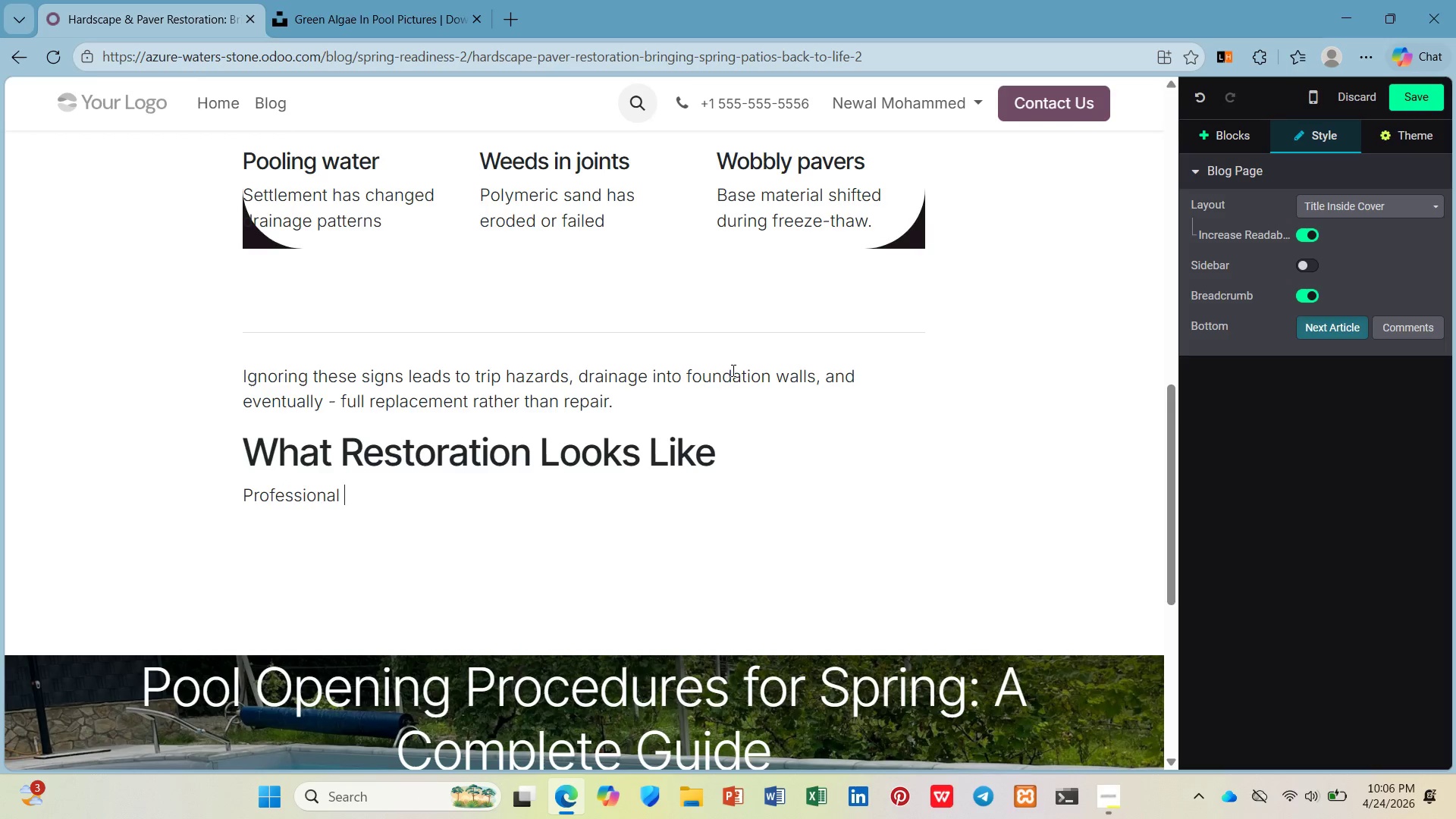 
wait(7.05)
 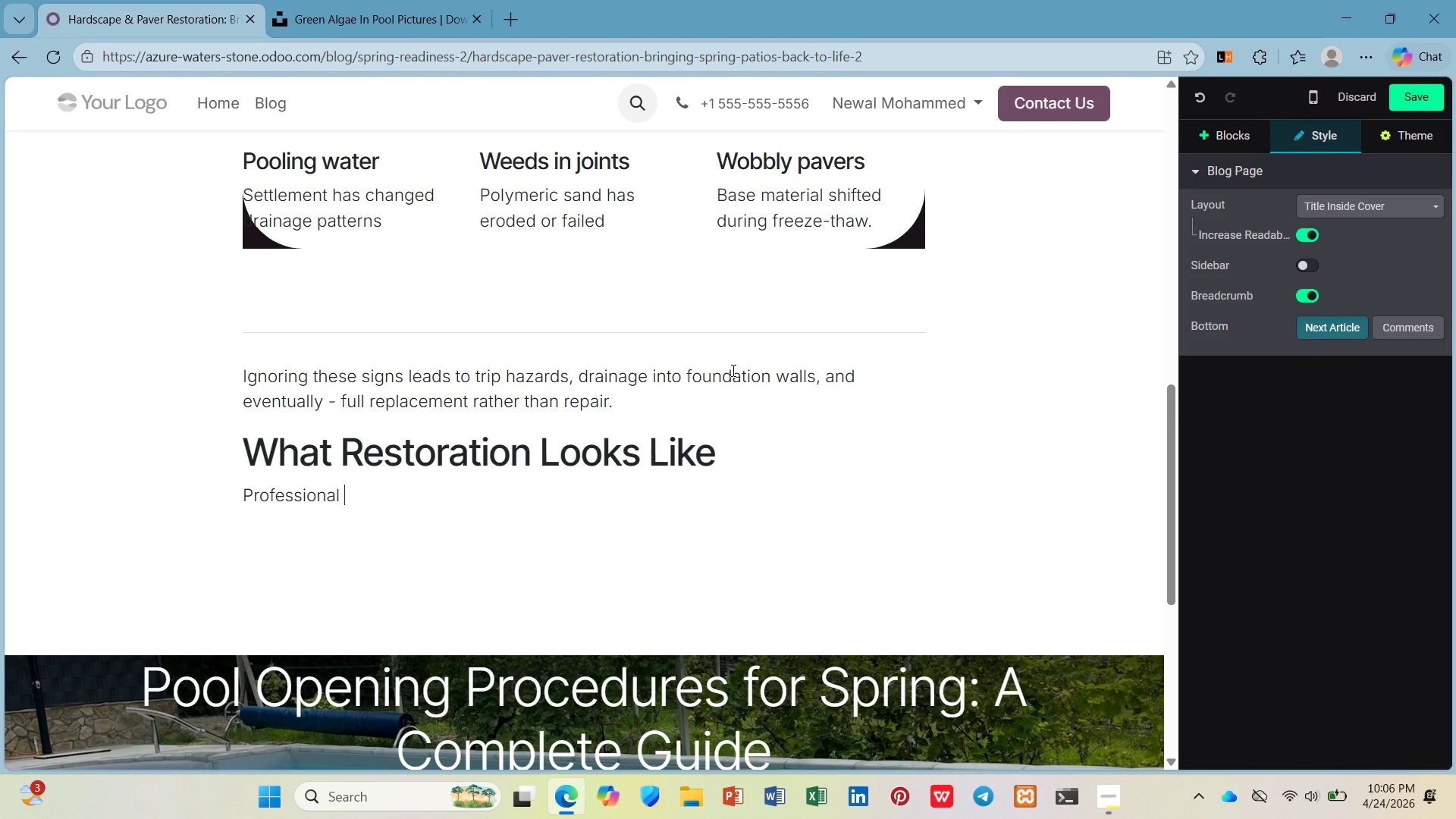 
type(hardscape rstoration includs joint sand replacement )
key(Backspace)
type(, pressur e)
key(Backspace)
key(Backspace)
type(e )
 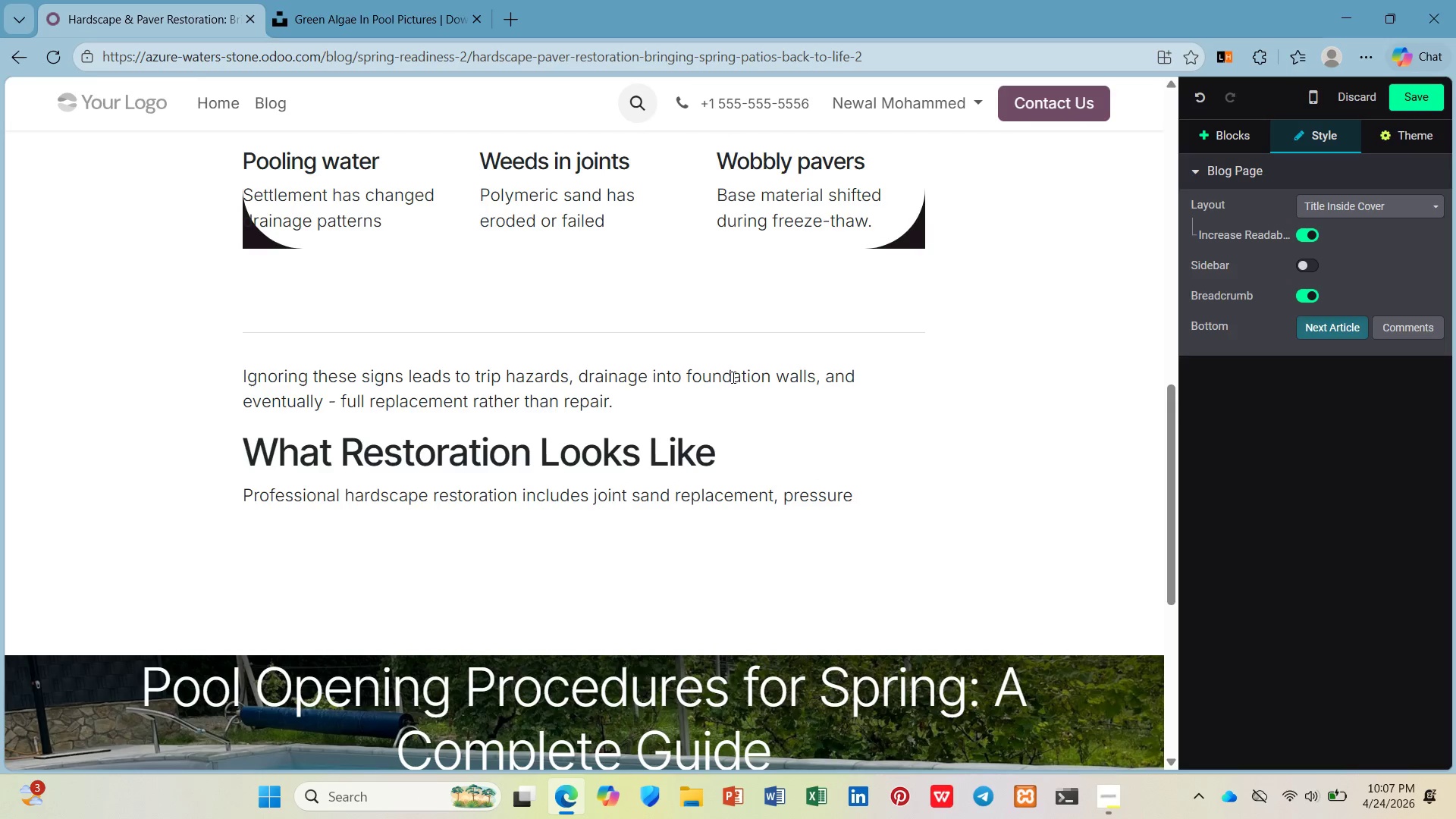 
wait(31.0)
 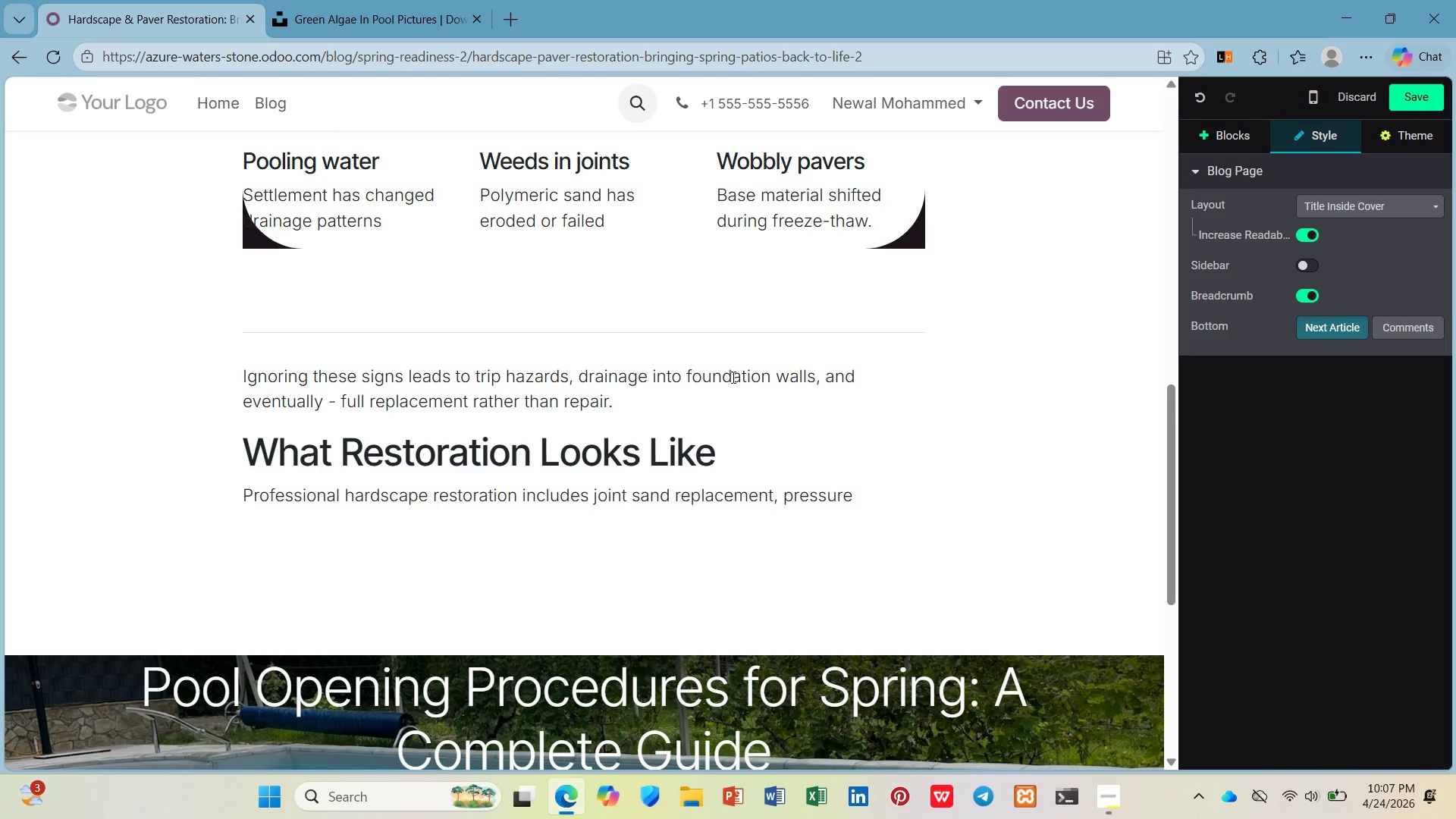 
type(a)
key(Backspace)
type(wshing ())
 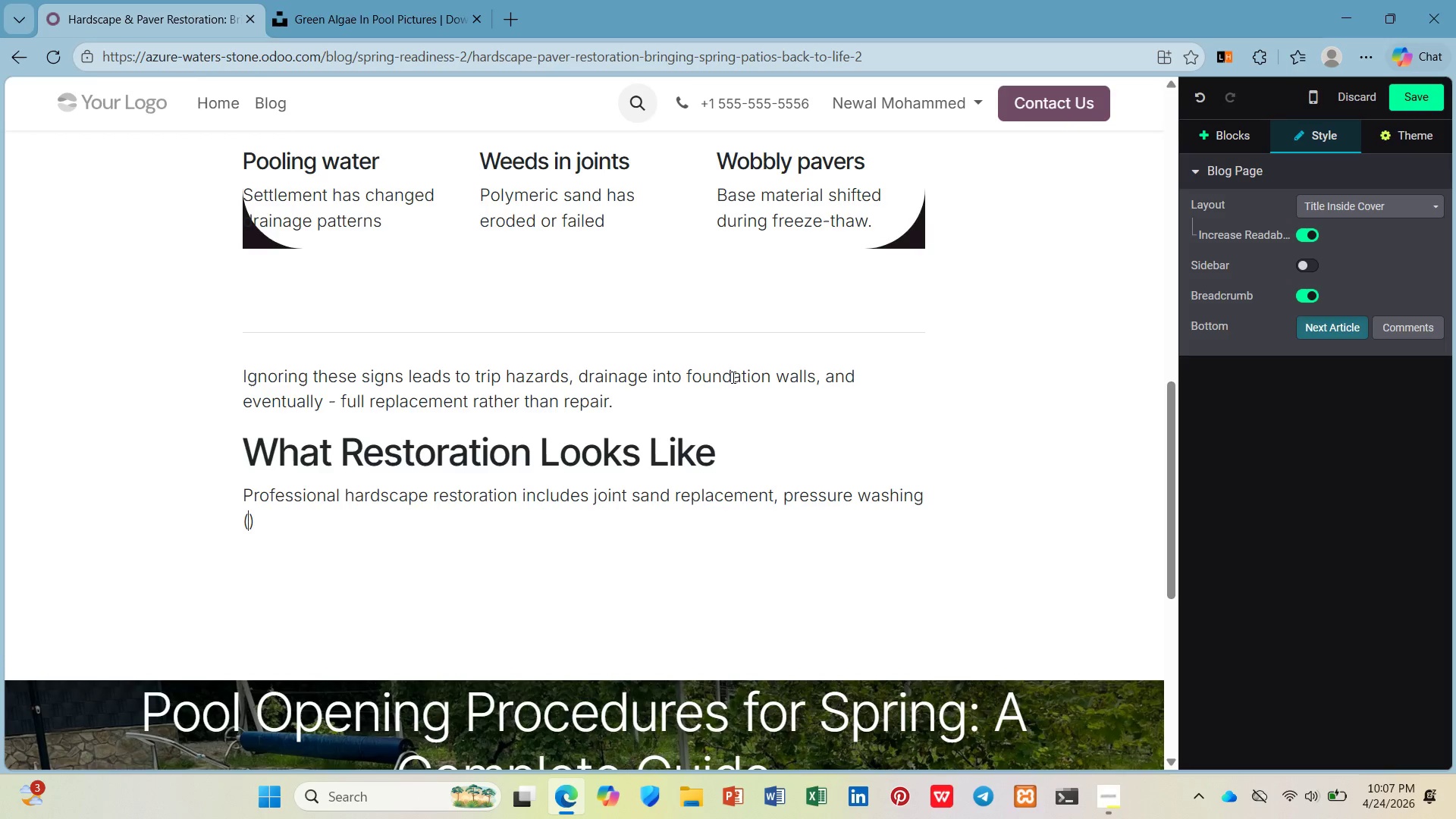 
 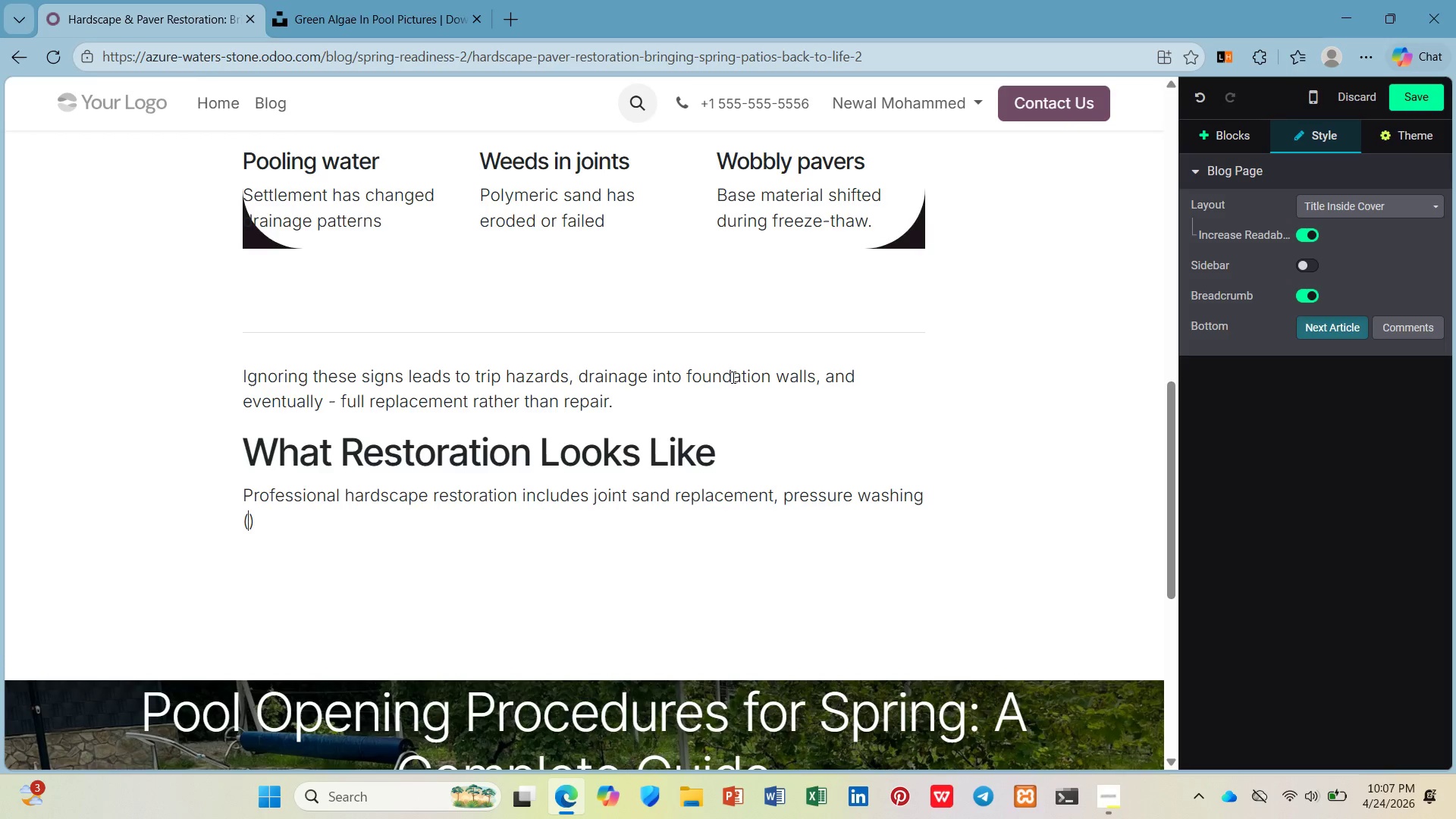 
key(ArrowLeft)
 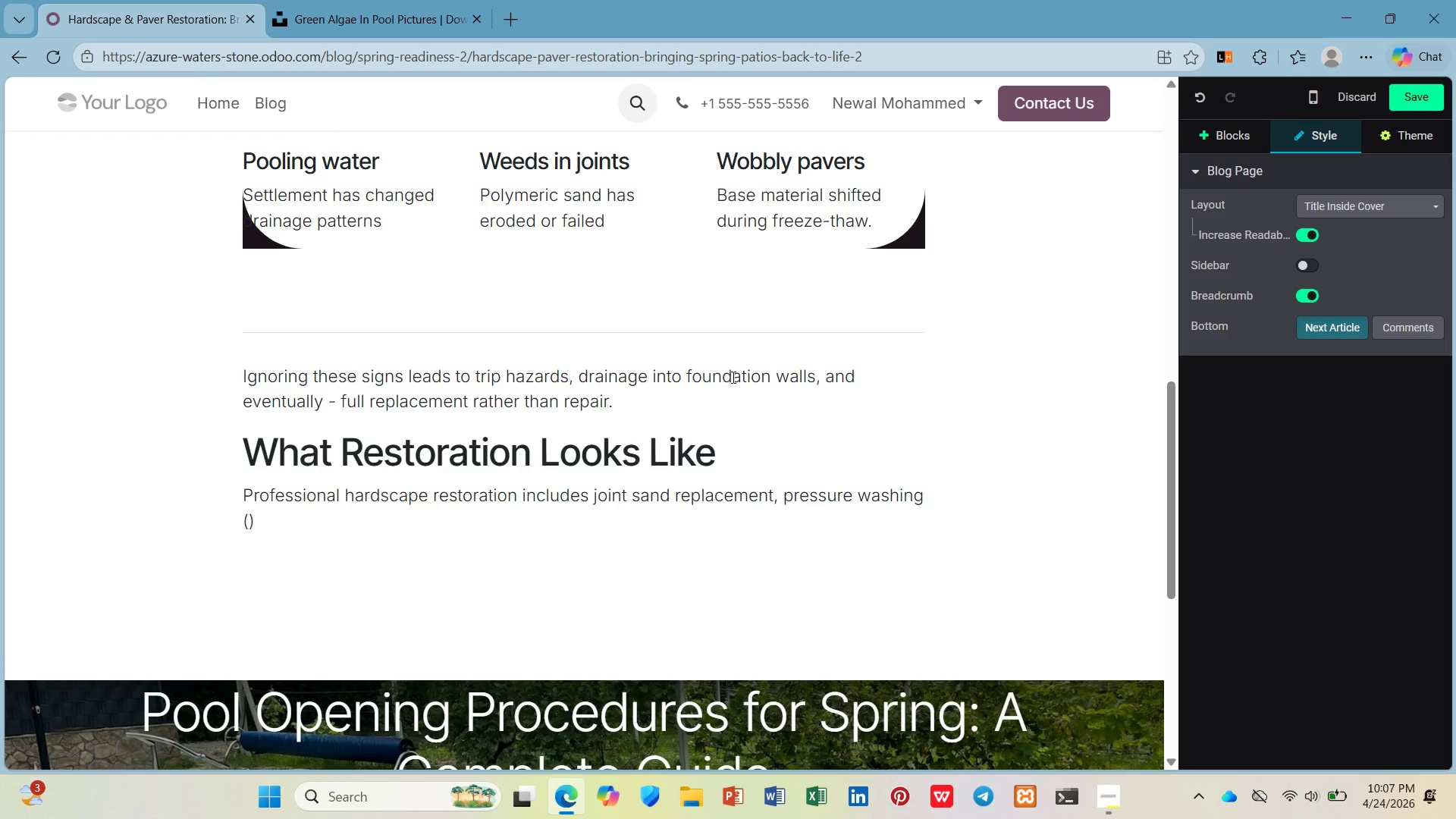 
type(low PSI  too much pressure etches stone)
 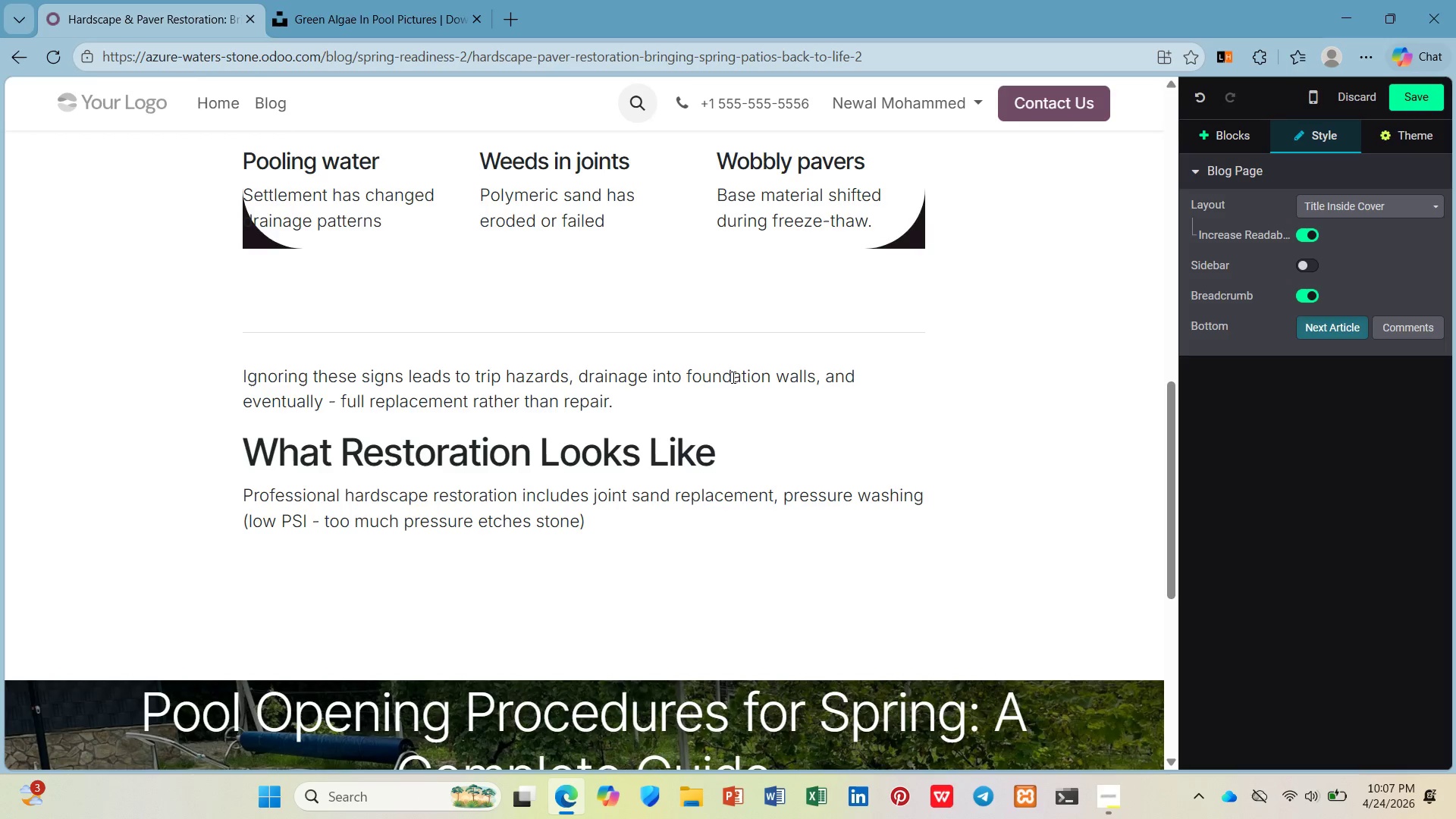 
 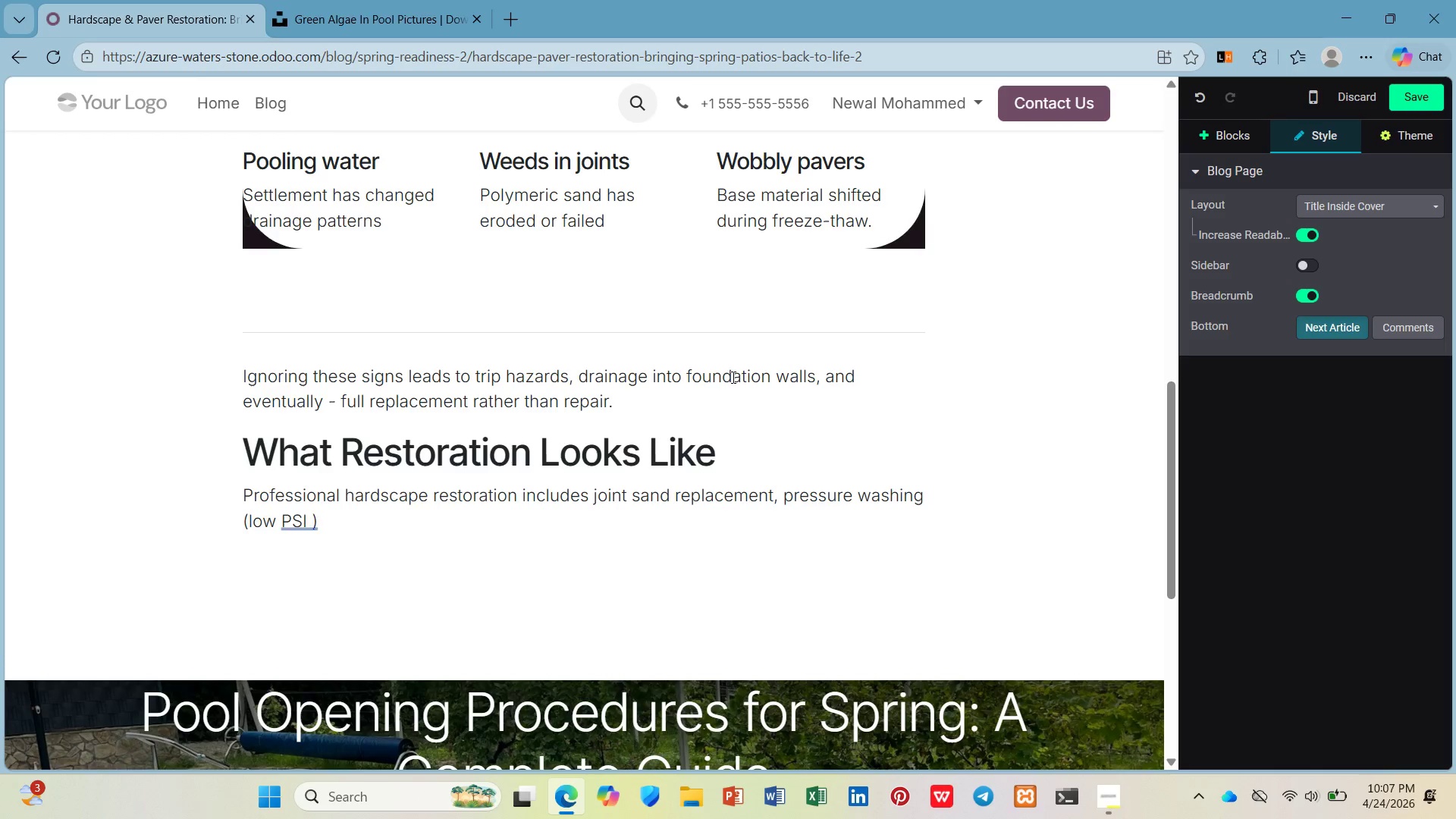 
hold_key(key=Minus, duration=0.31)
 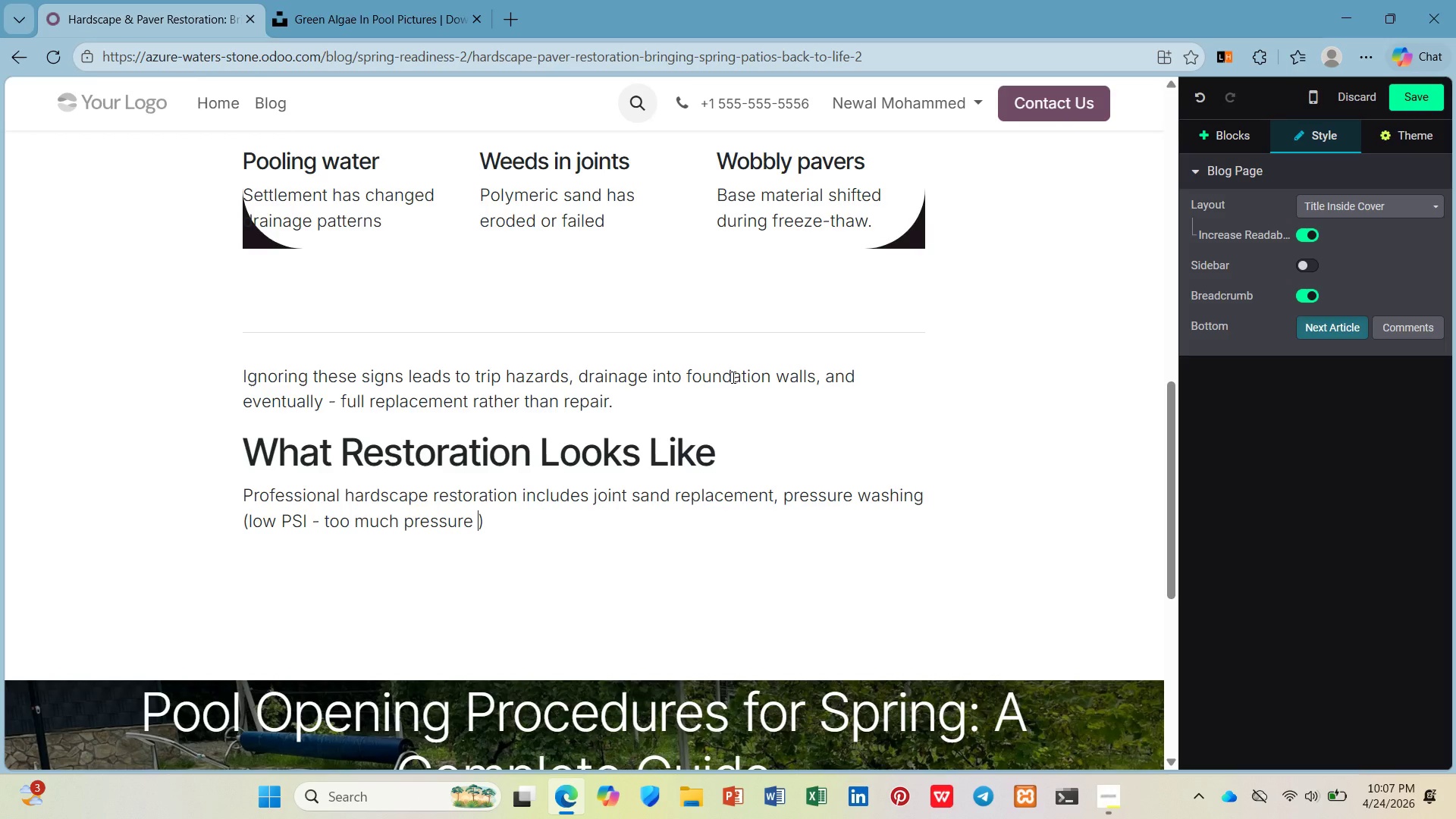 
key(ArrowRight)
 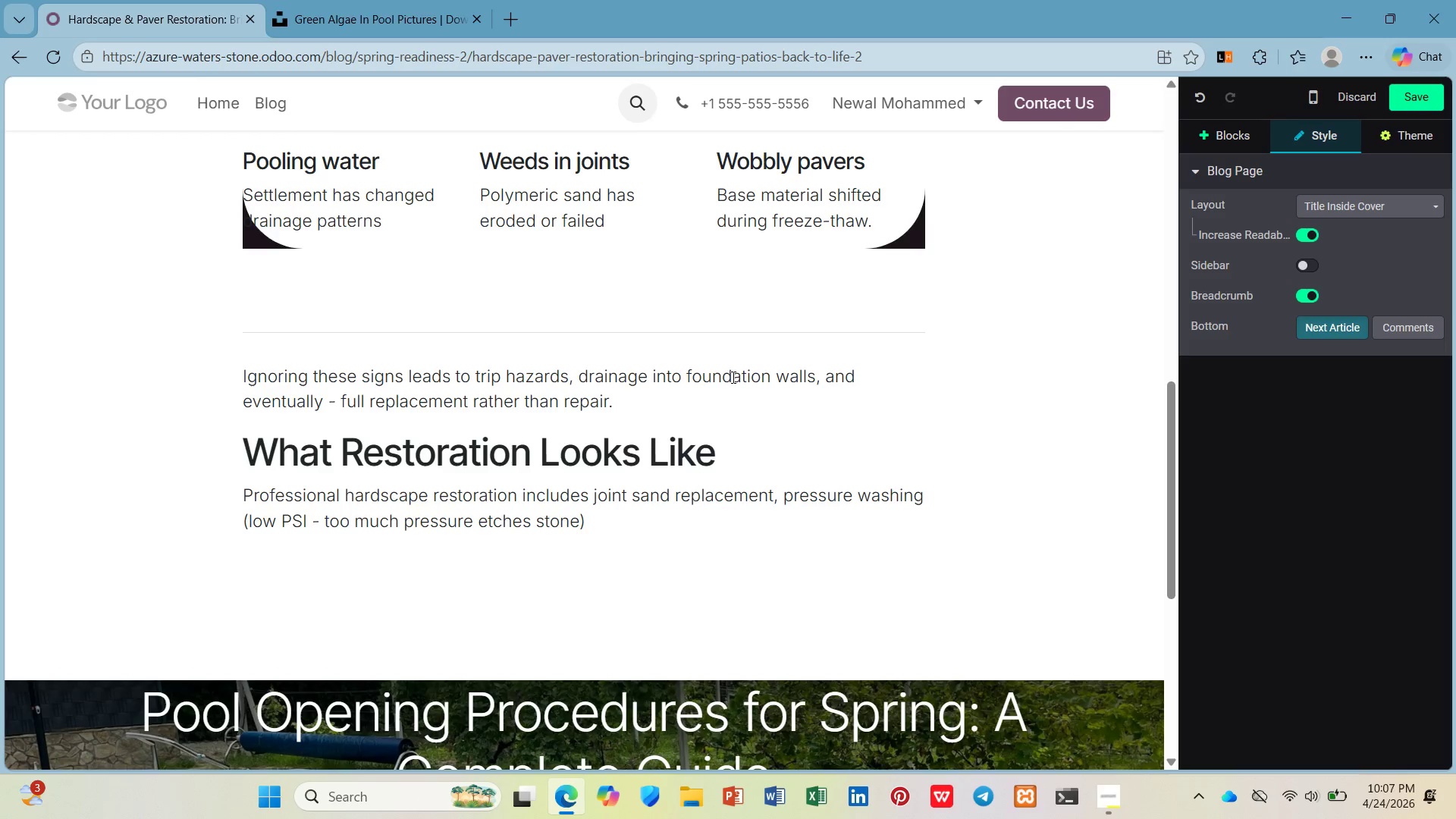 
type(, sealing with breathable sealers, and l)
 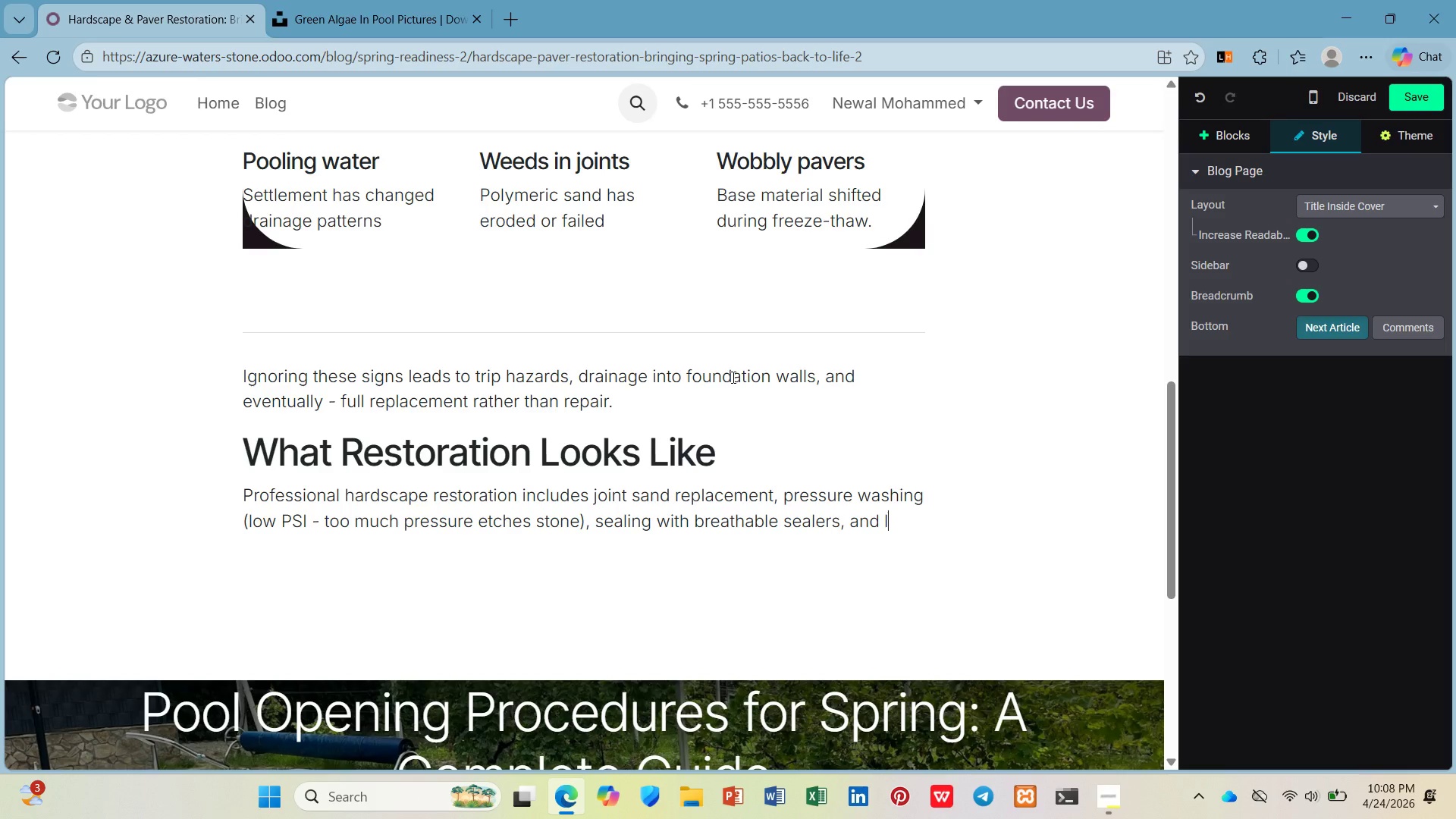 
type(eveling sune sections.)
 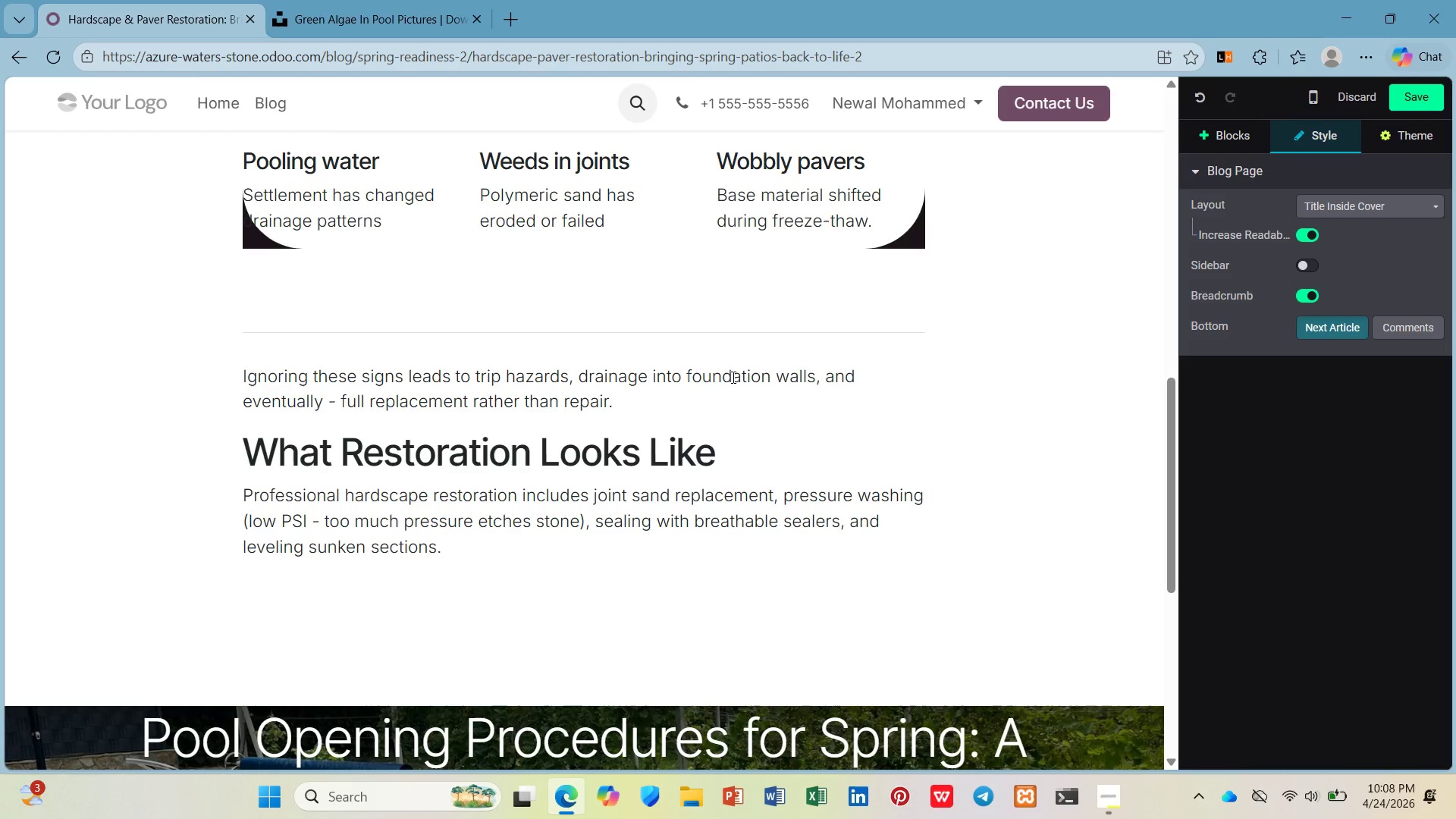 
hold_key(key=K, duration=0.33)
 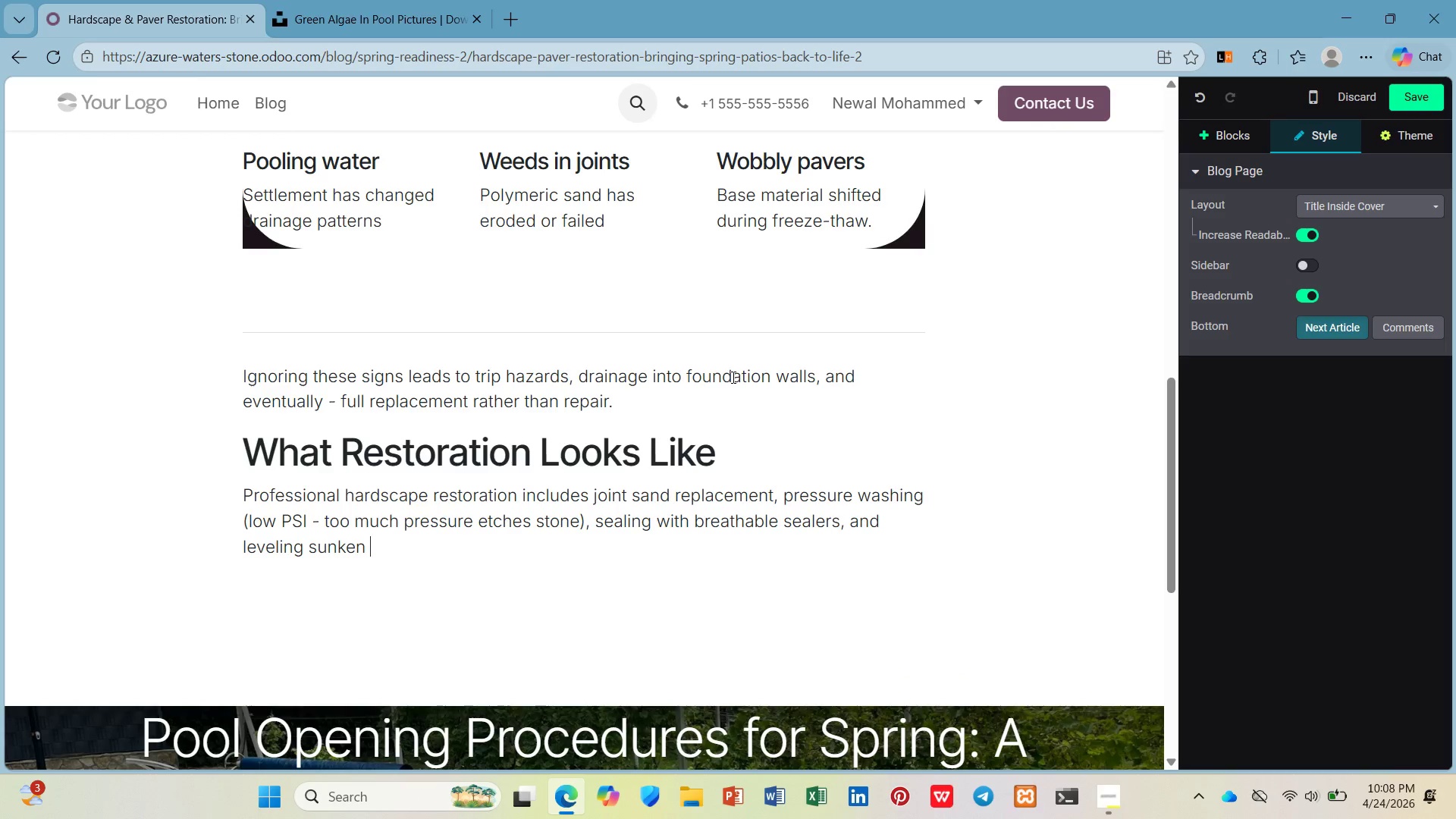 
key(Enter)
 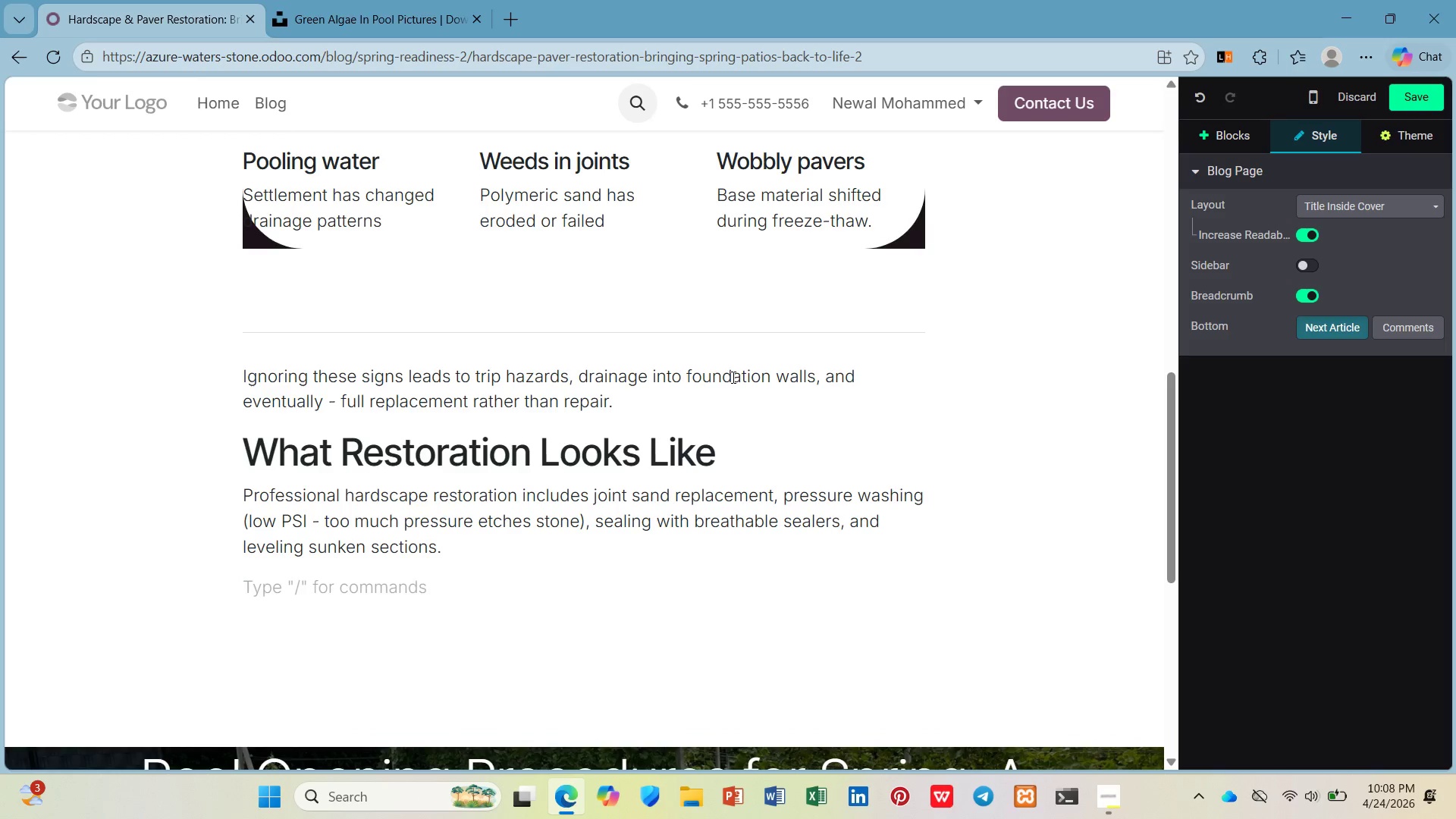 
type(Mot patios don't need replacement. They need a skilled e)
key(Backspace)
type(restoration team.)
 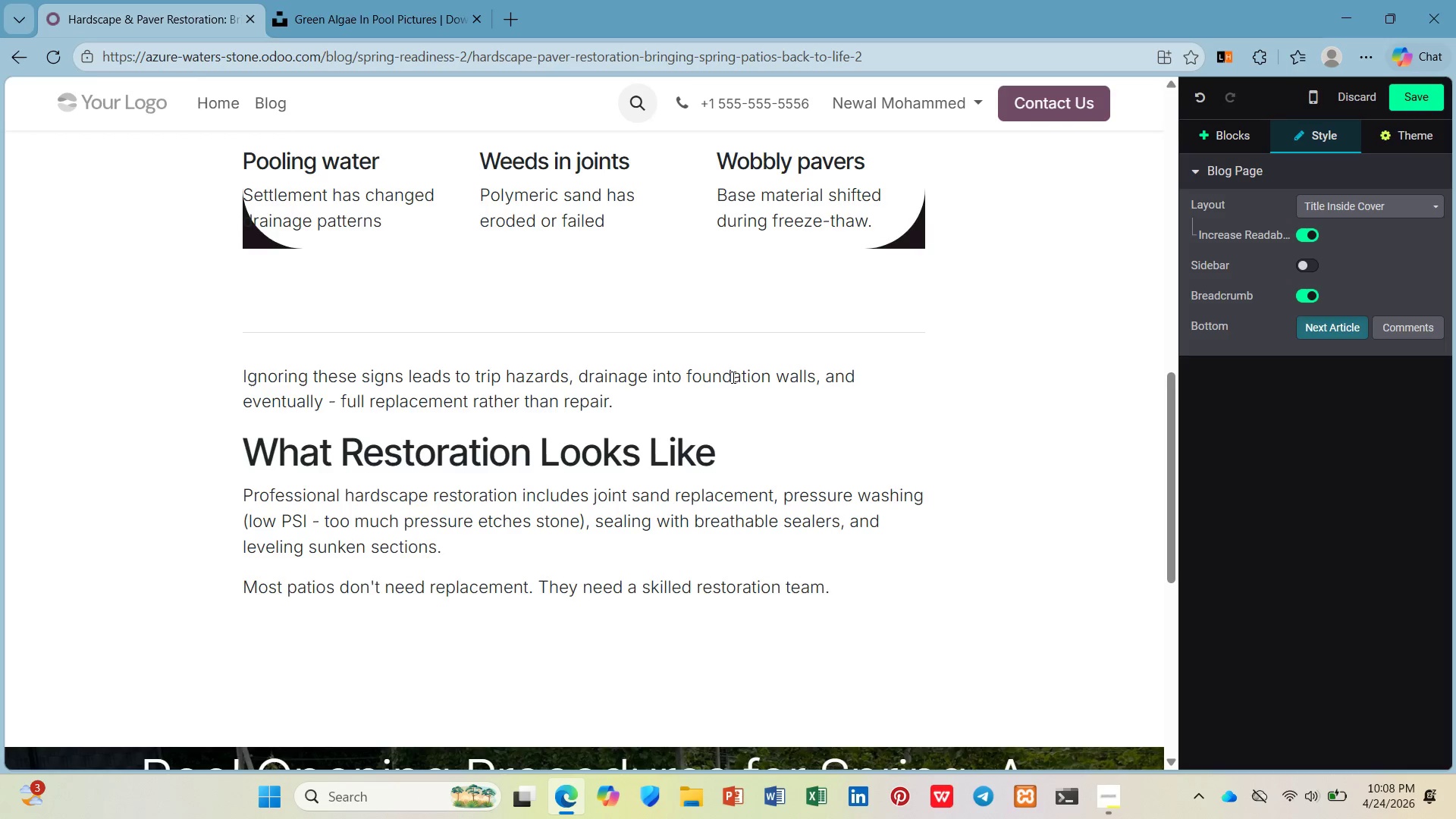 
wait(5.69)
 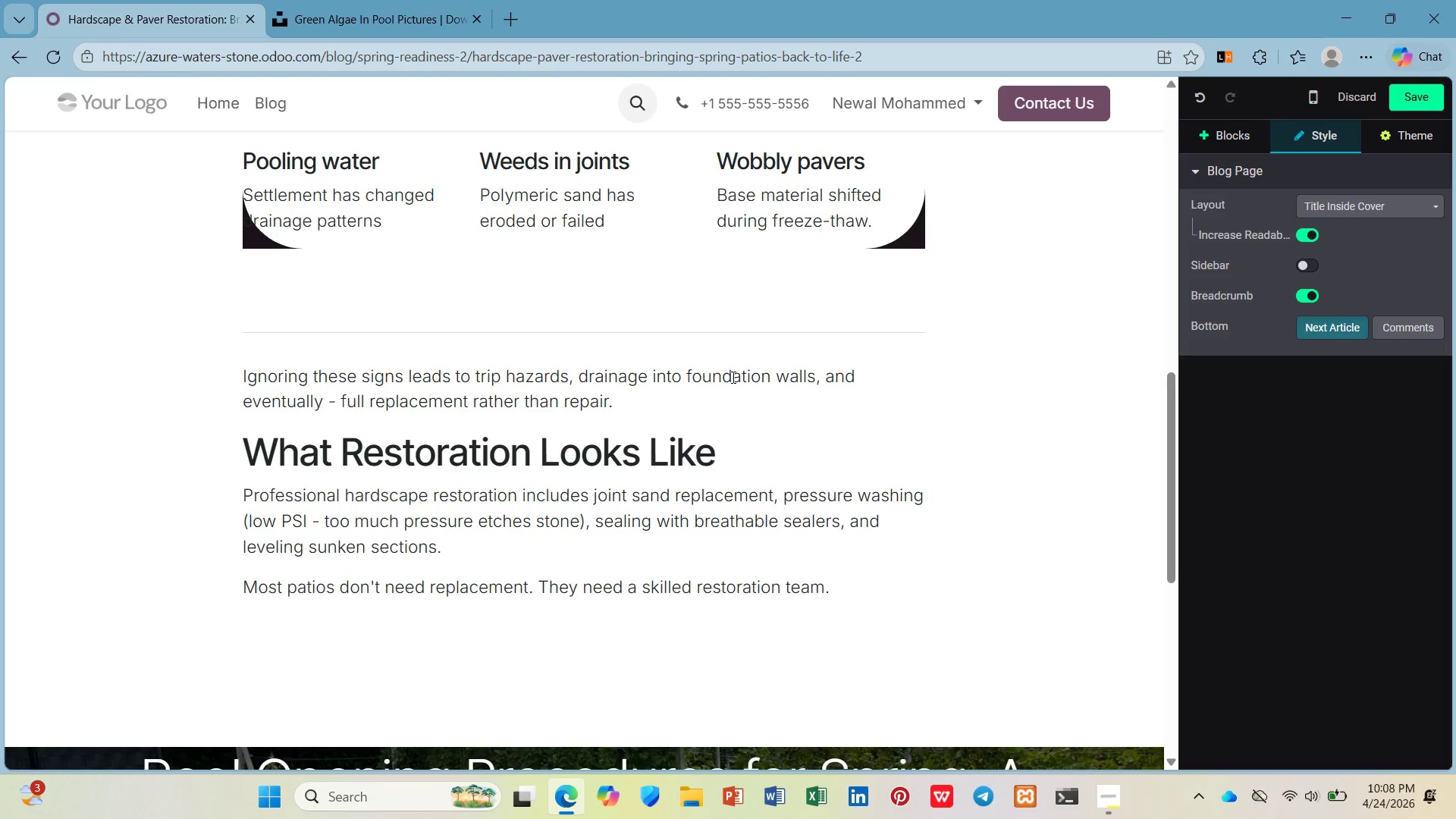 
scroll: coordinate [733, 336], scroll_direction: up, amount: 8.0
 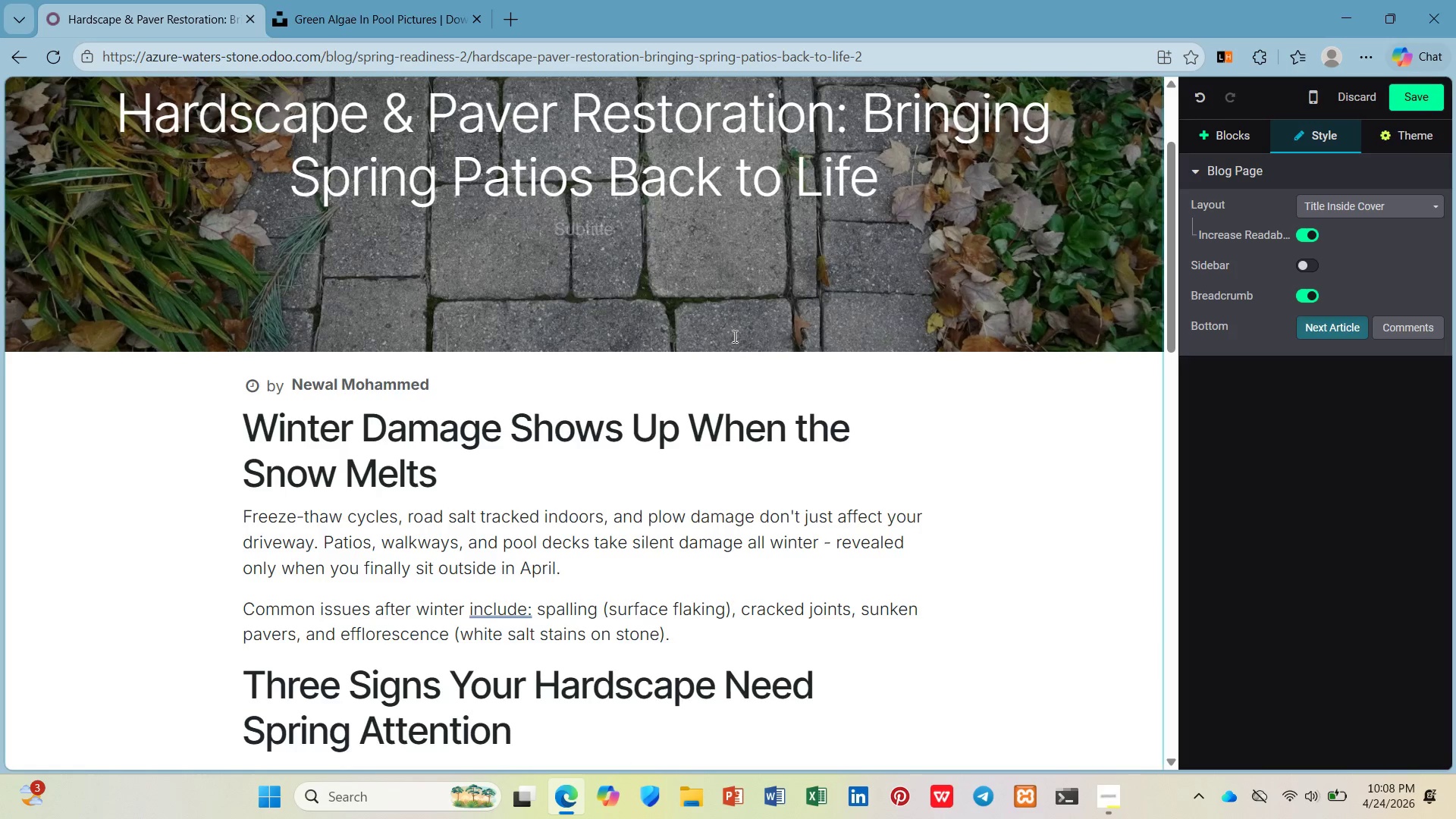 
scroll: coordinate [663, 353], scroll_direction: down, amount: 8.0
 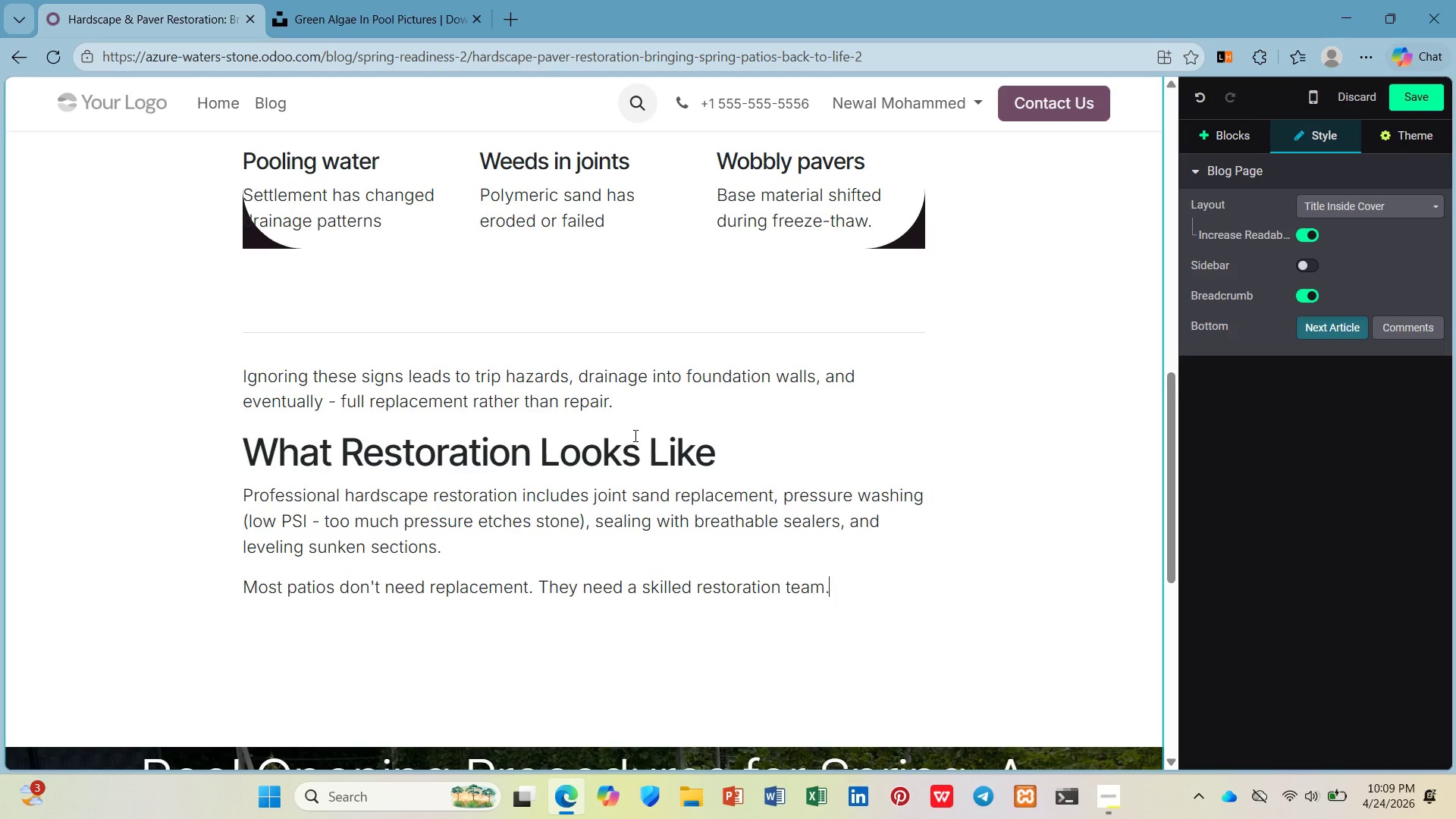 
wait(11.56)
 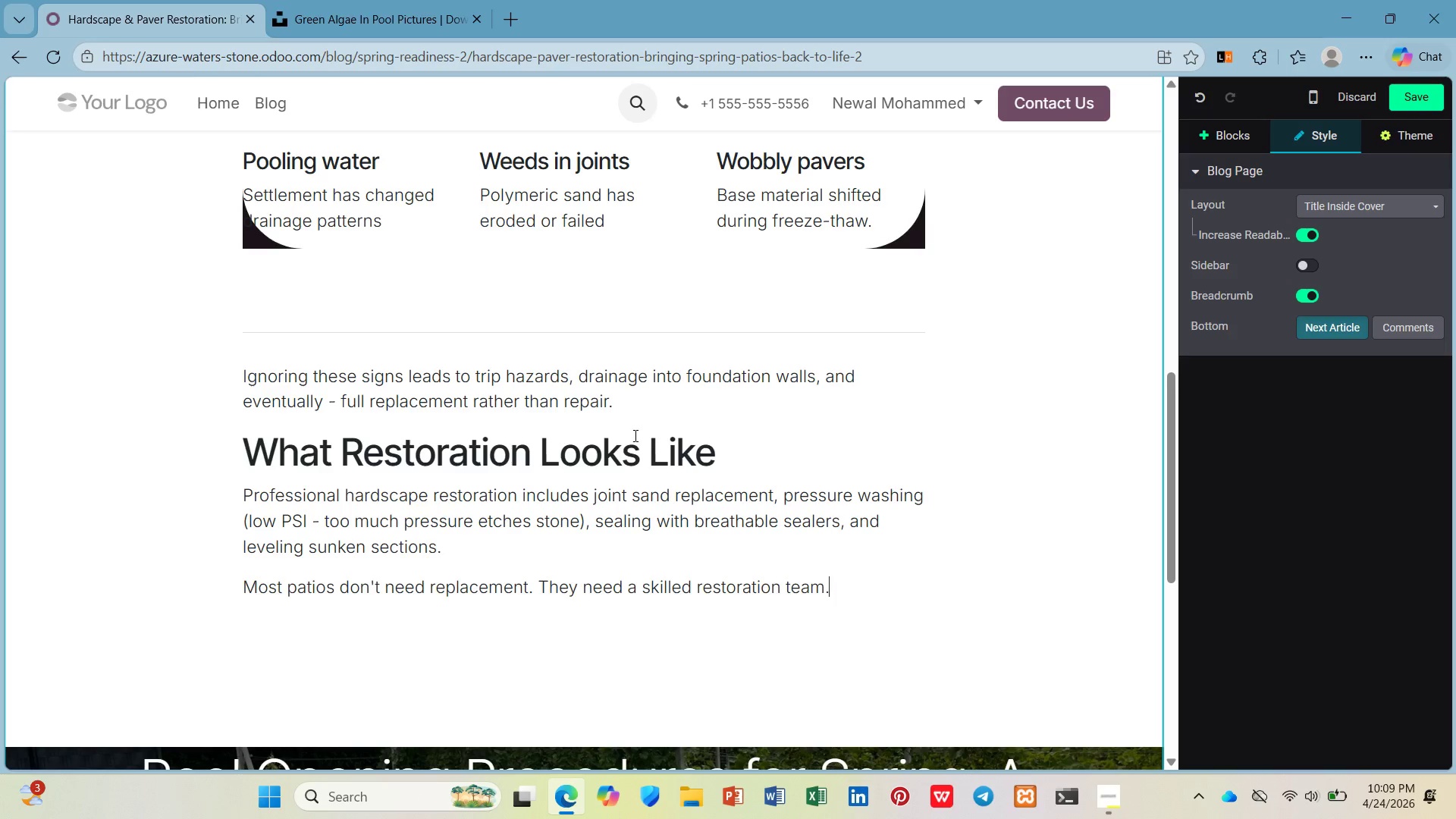 
left_click([1283, 259])
 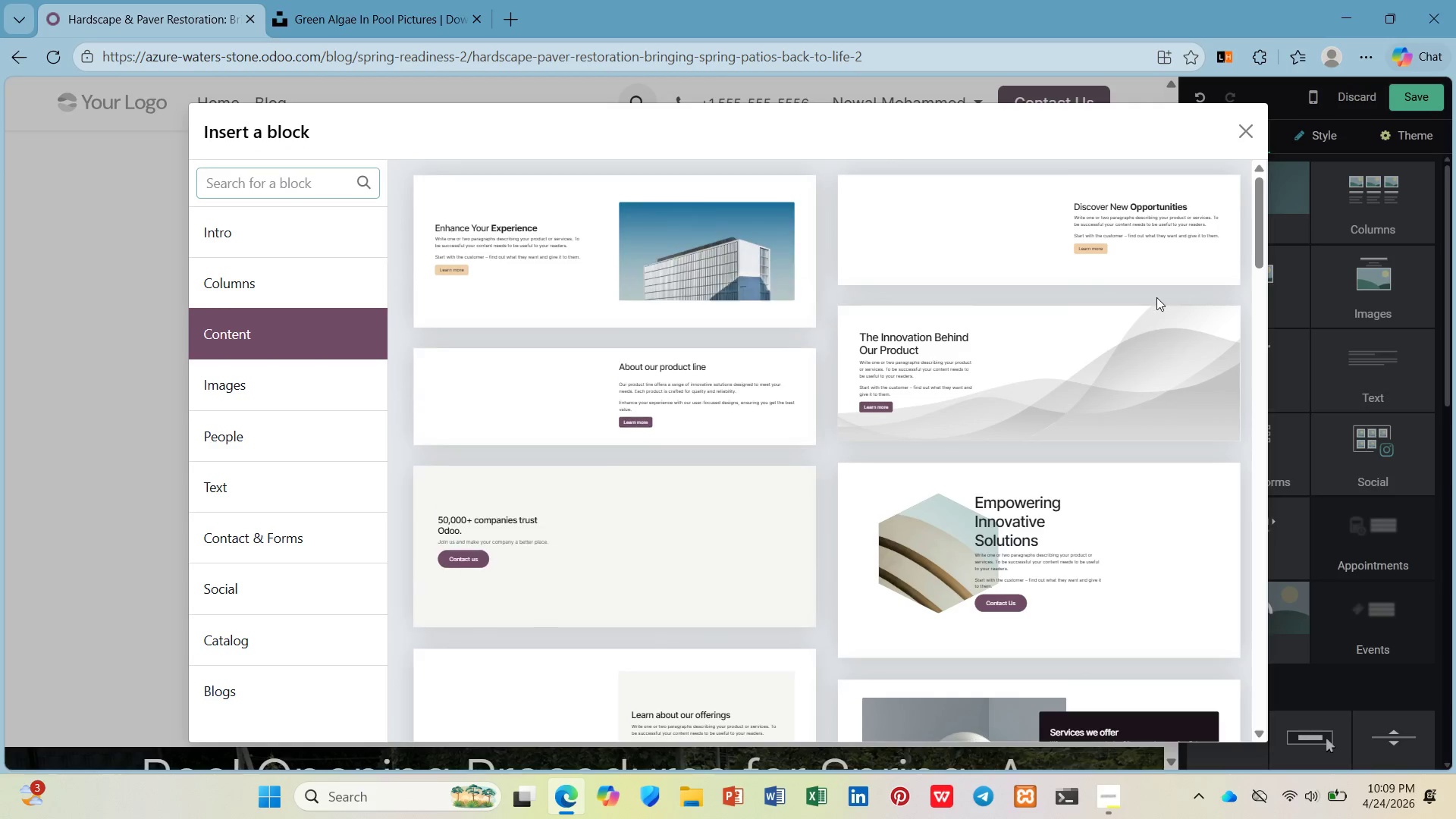 
scroll: coordinate [1155, 298], scroll_direction: down, amount: 16.0
 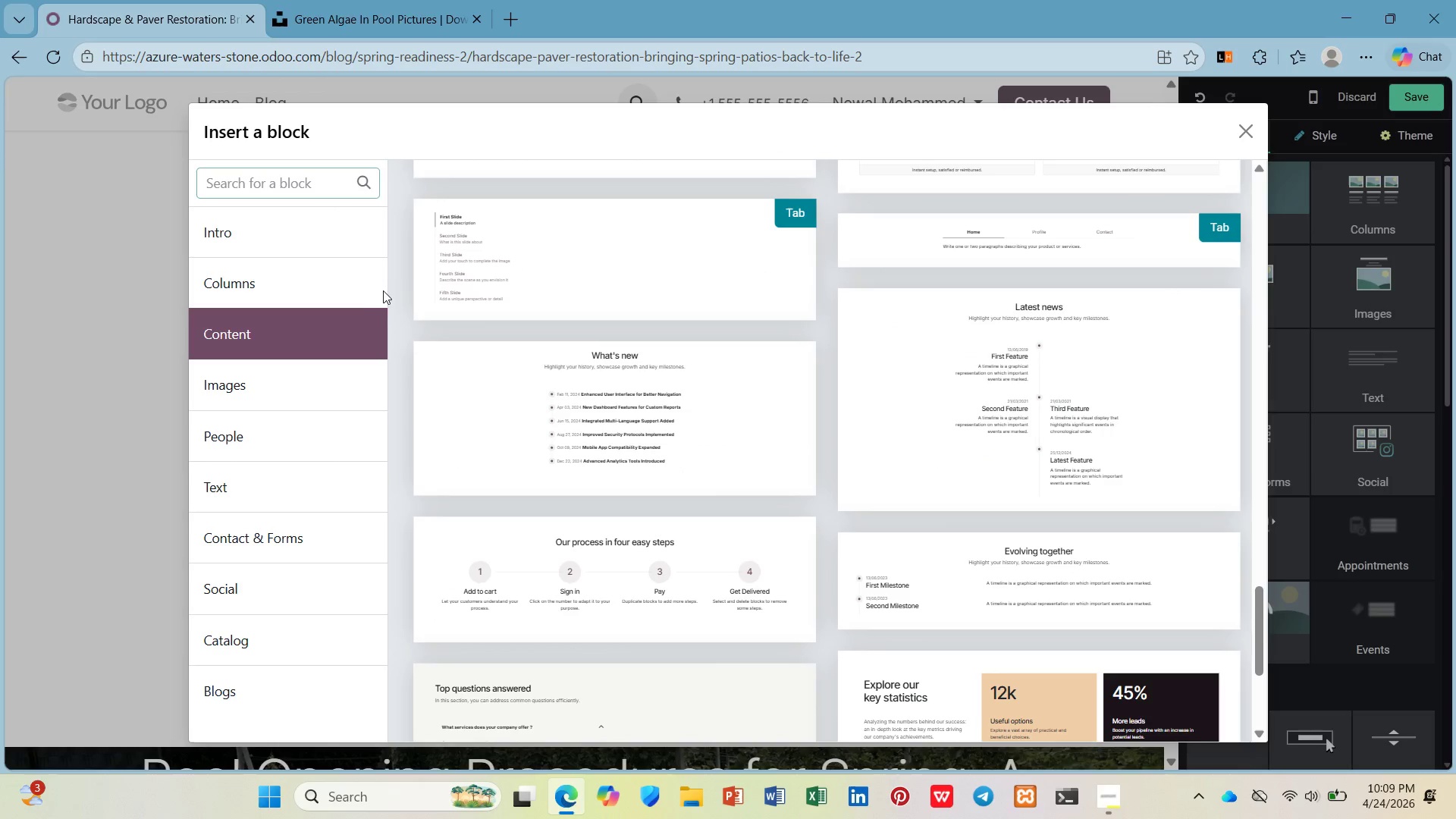 
left_click([275, 404])
 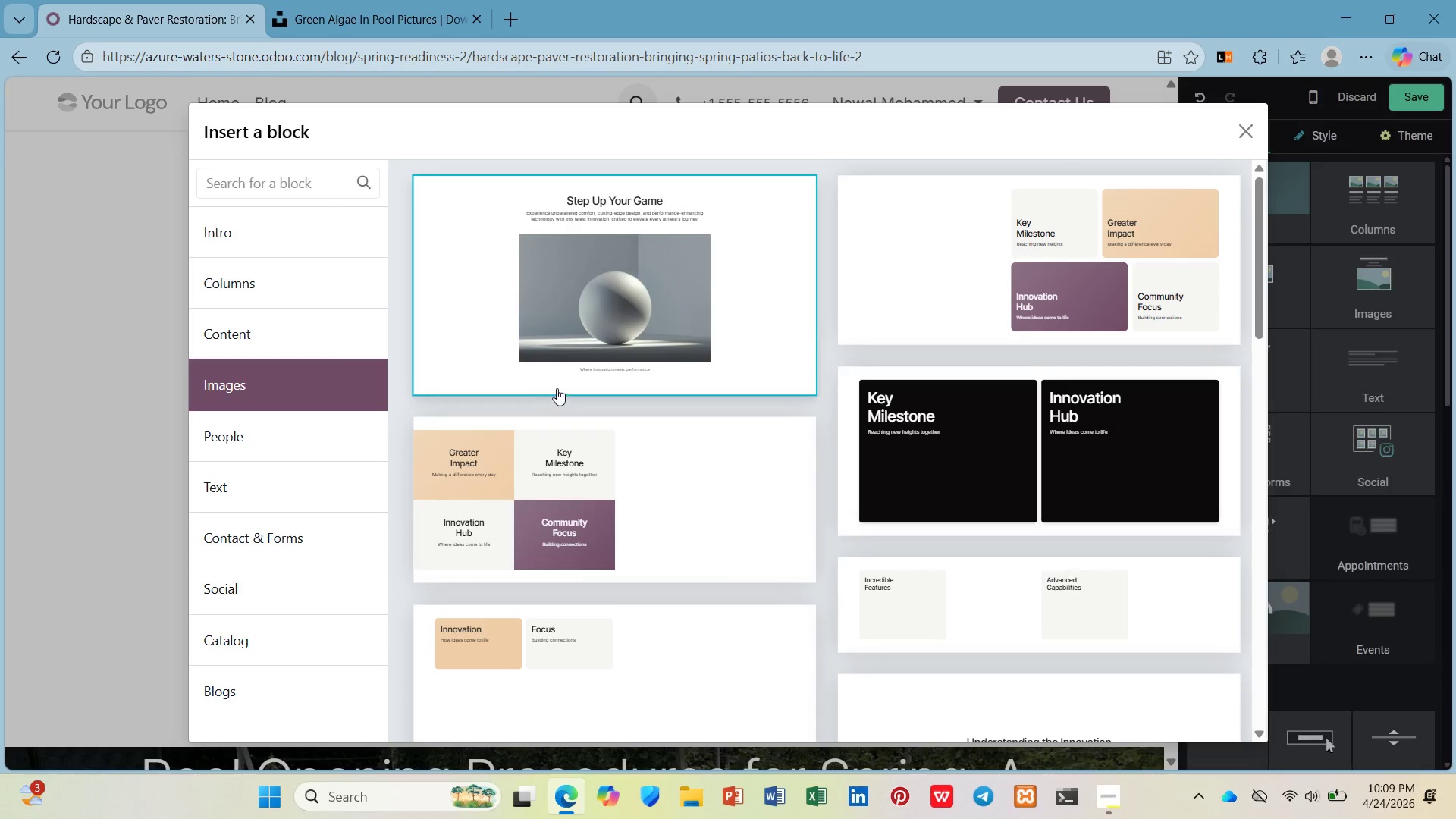 
scroll: coordinate [566, 353], scroll_direction: down, amount: 9.0
 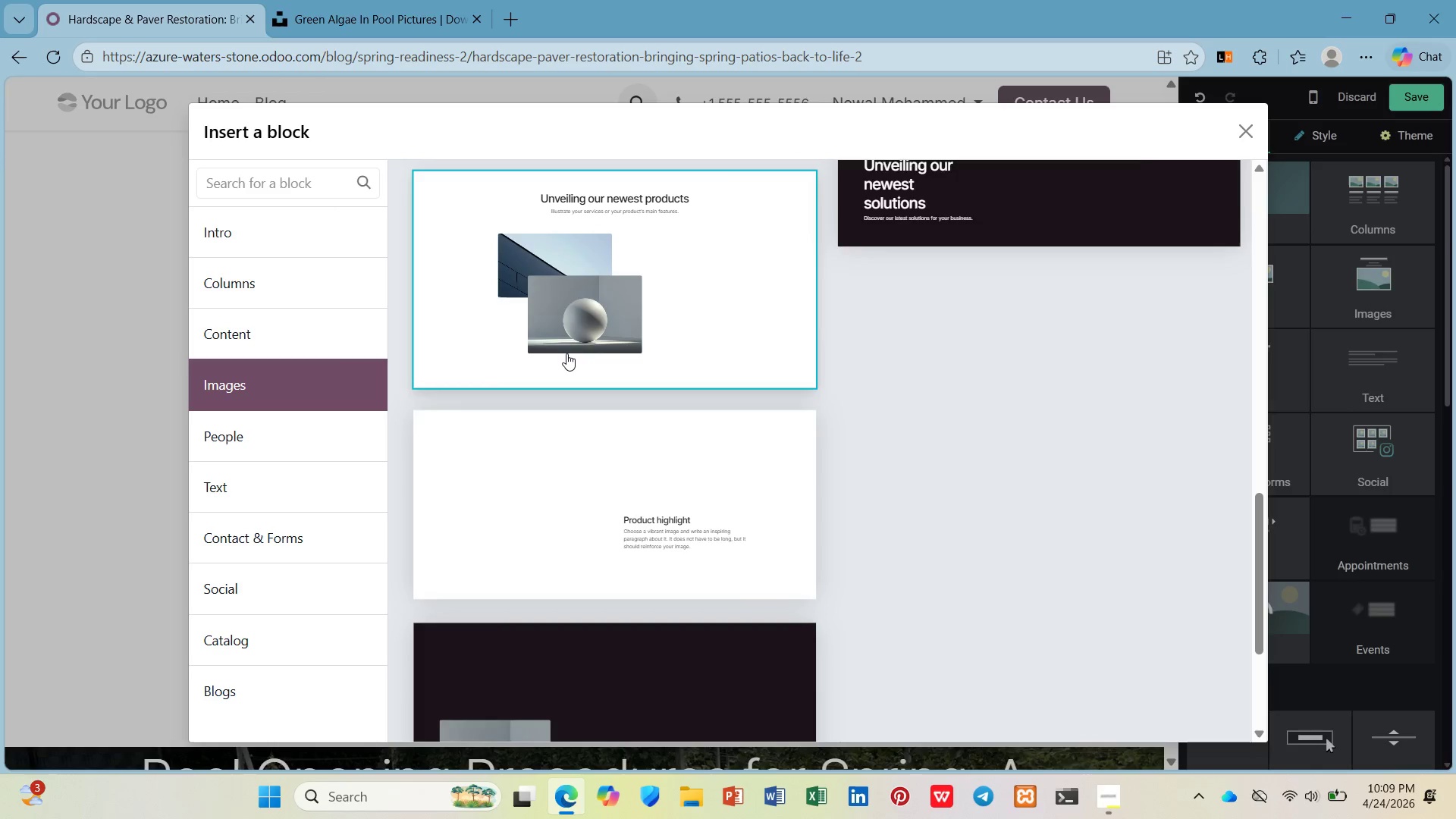 
scroll: coordinate [566, 353], scroll_direction: up, amount: 1.0
 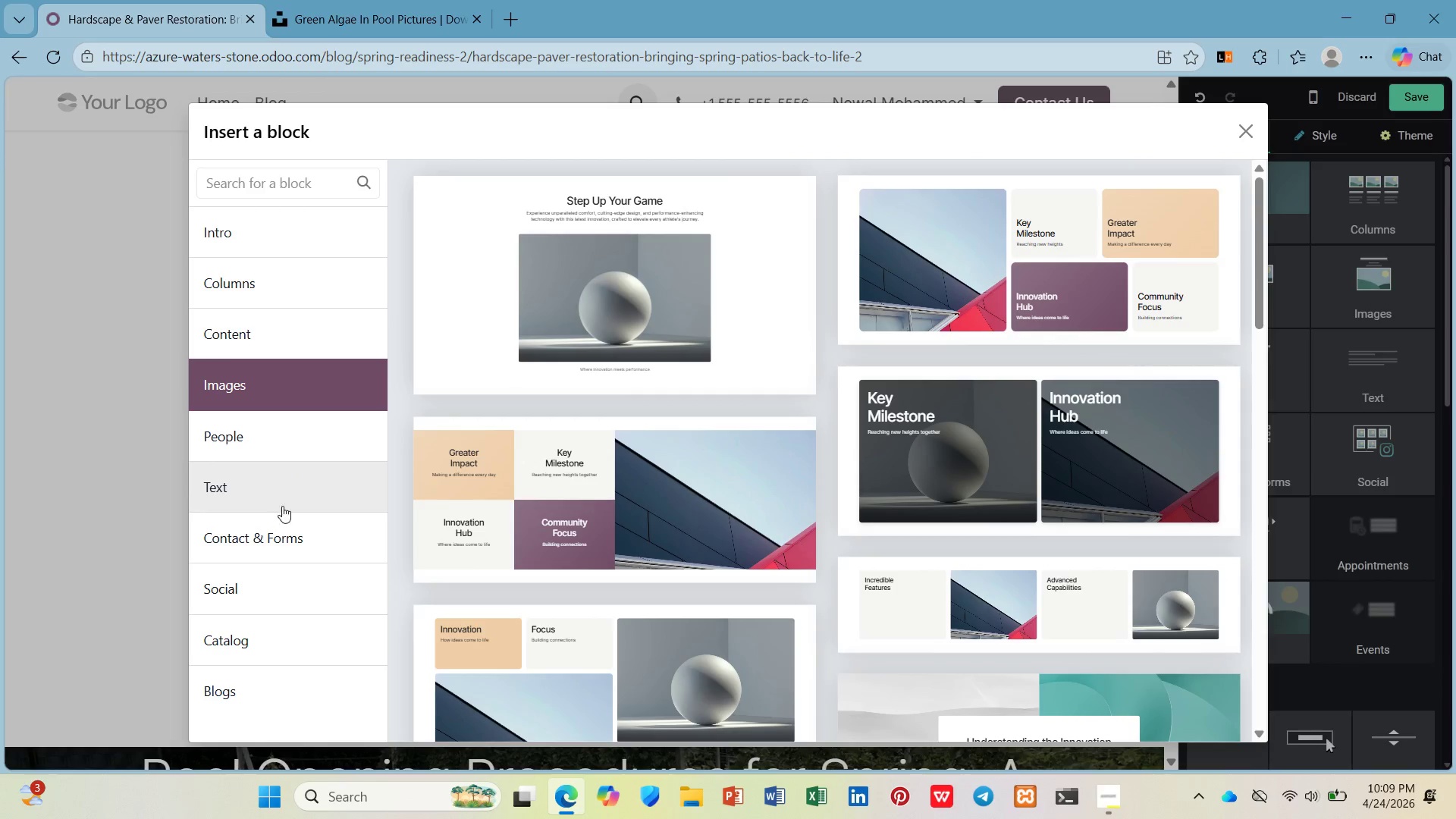 
left_click([263, 661])
 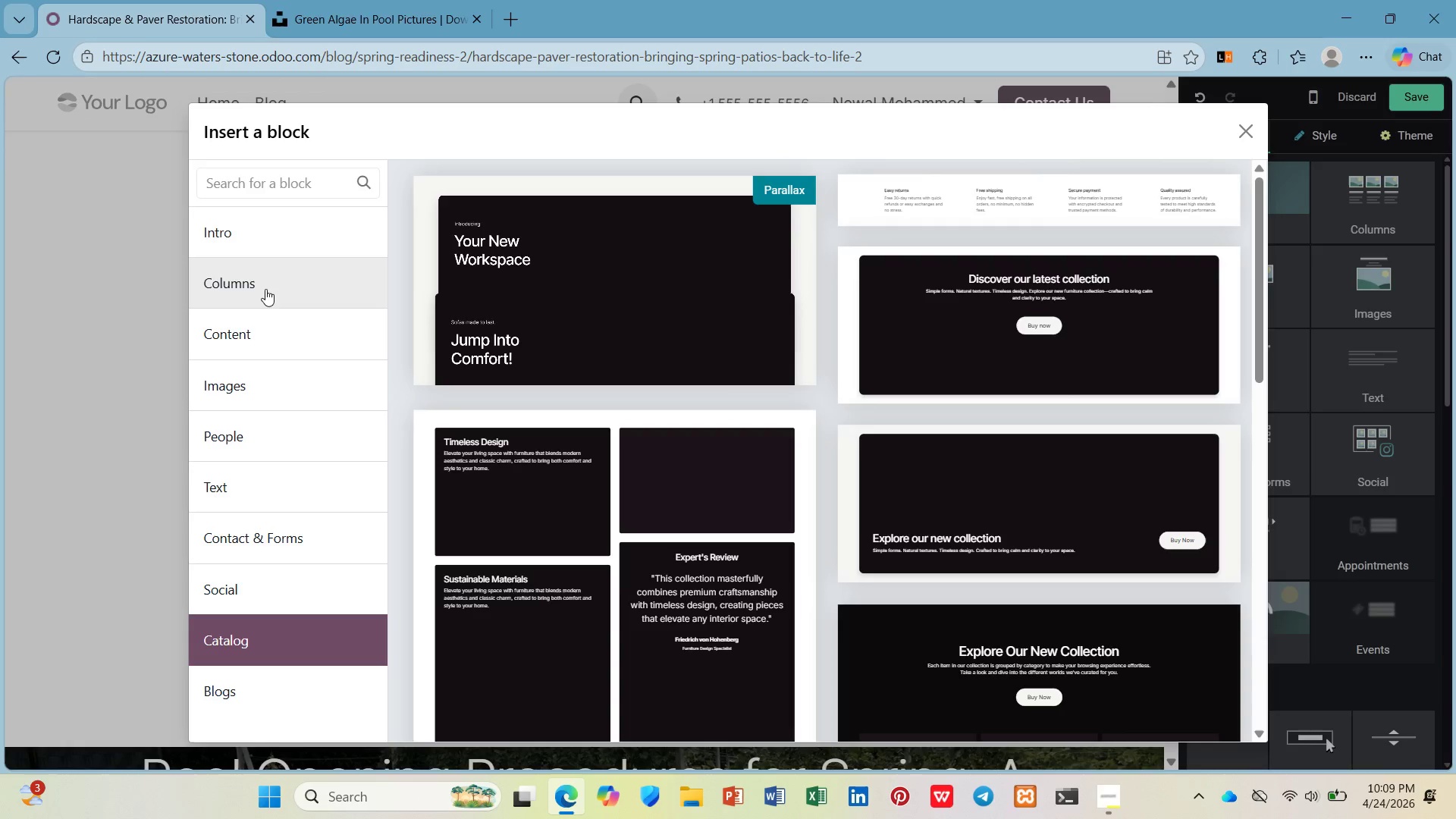 
left_click([274, 348])
 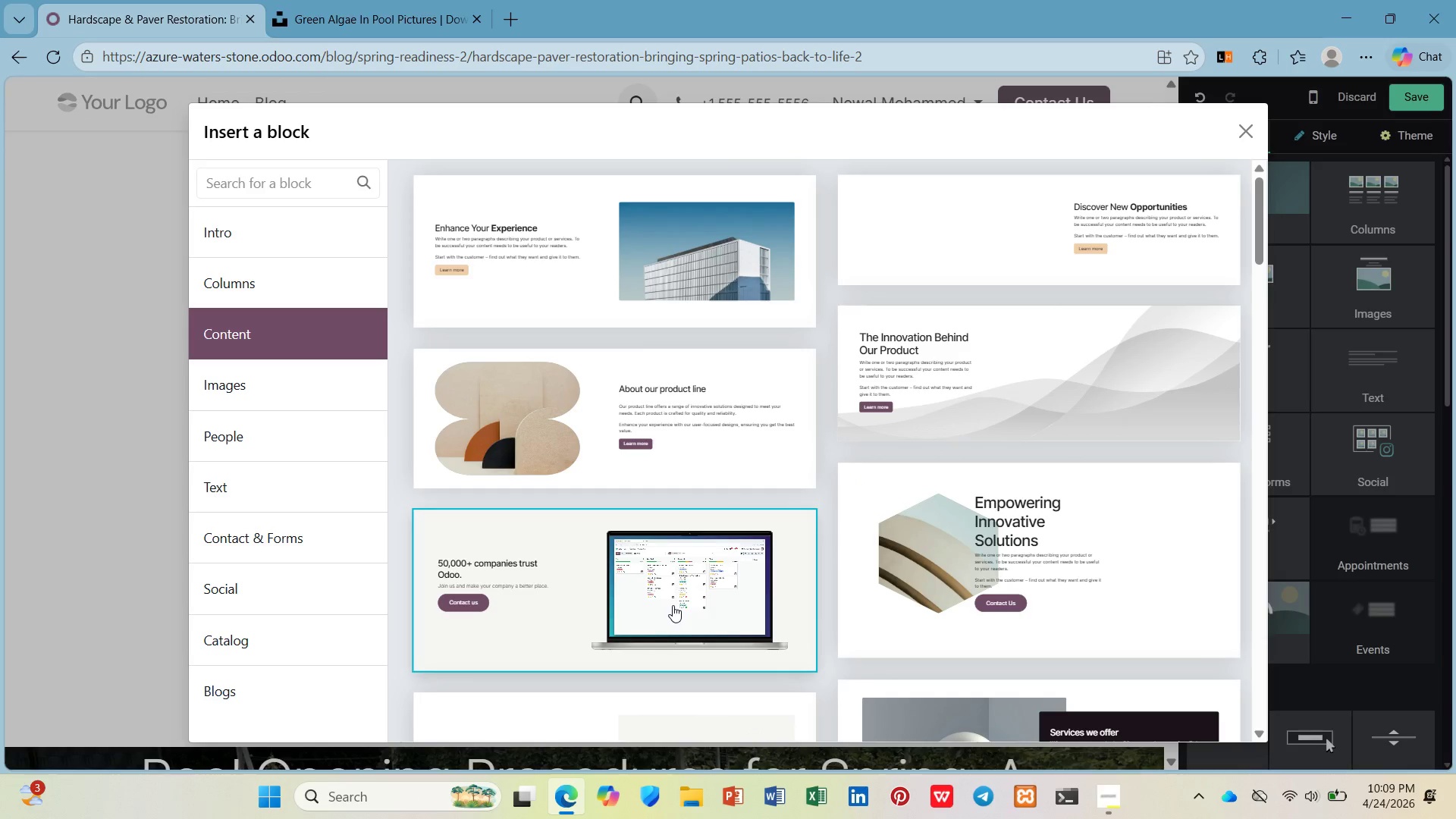 
wait(6.12)
 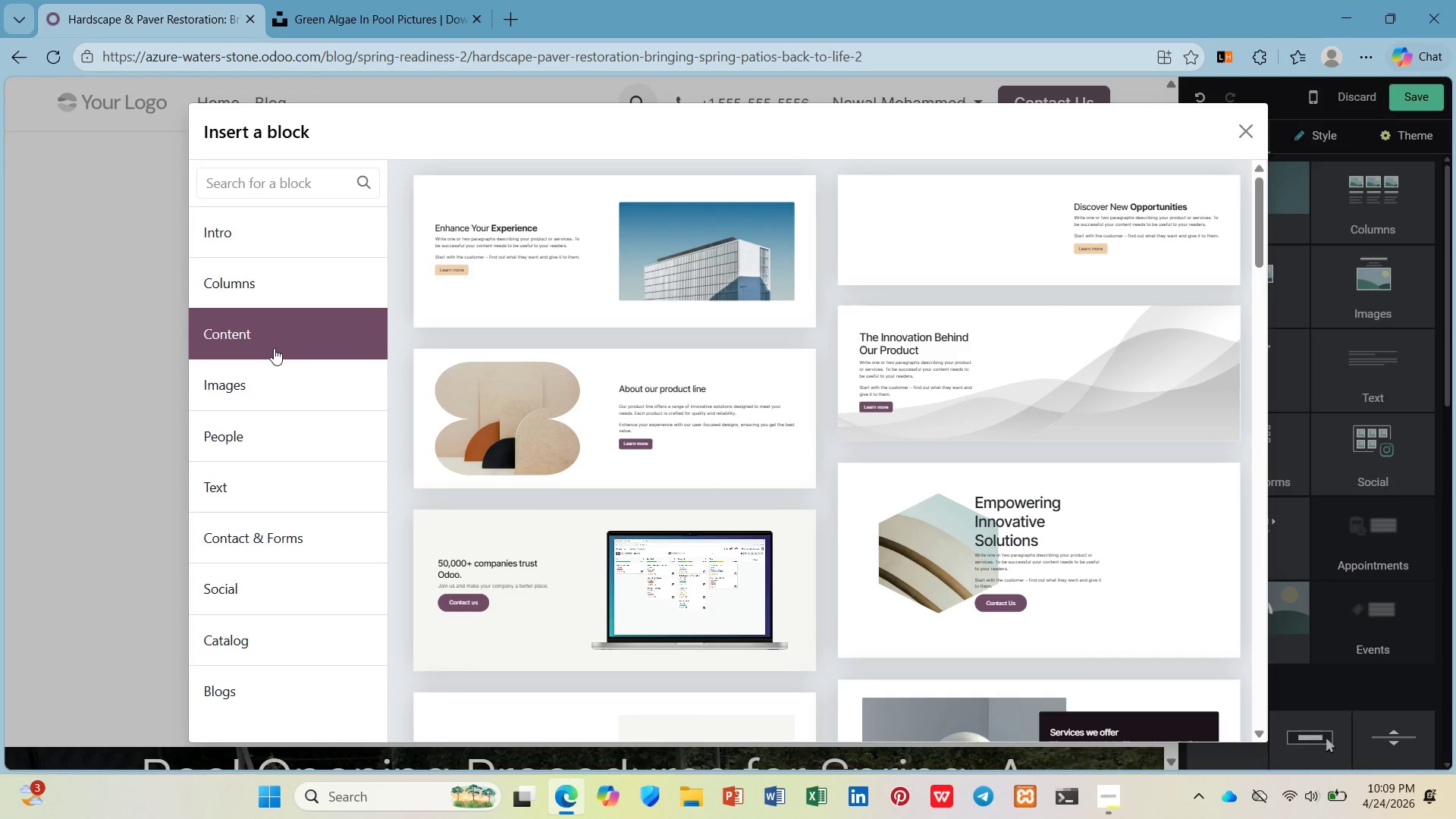 
scroll: coordinate [643, 604], scroll_direction: down, amount: 3.0
 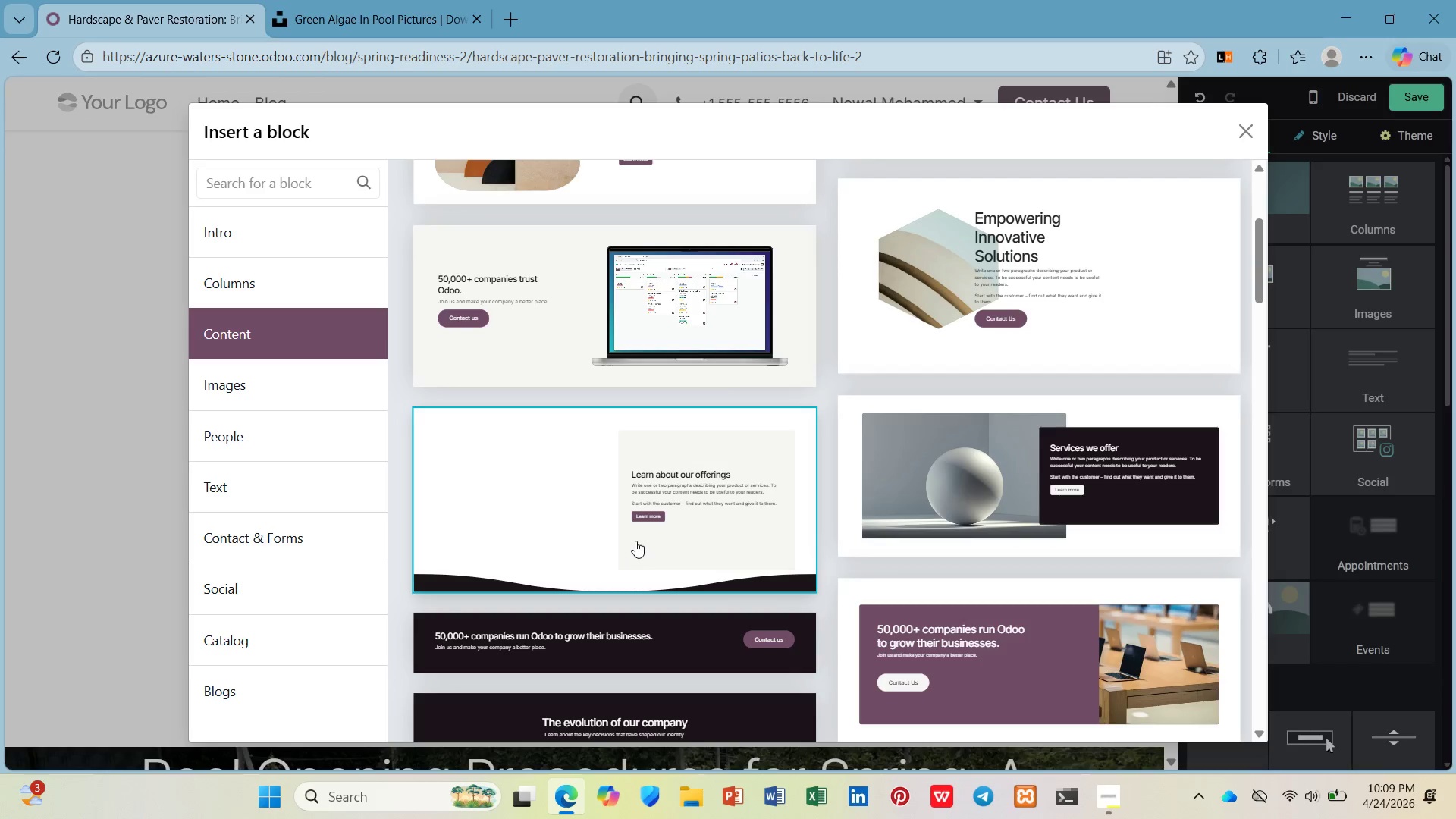 
wait(5.13)
 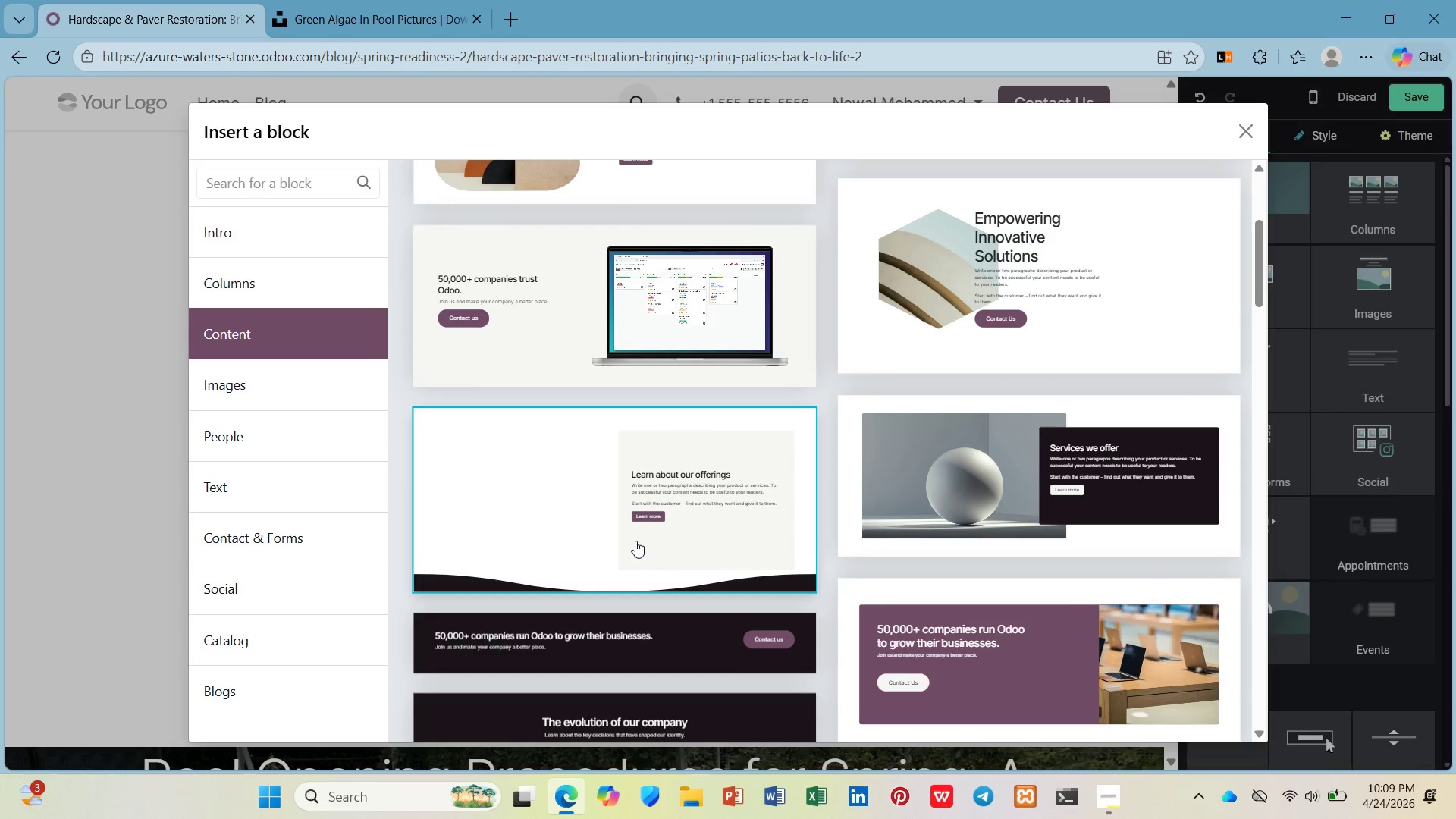 
left_click([300, 278])
 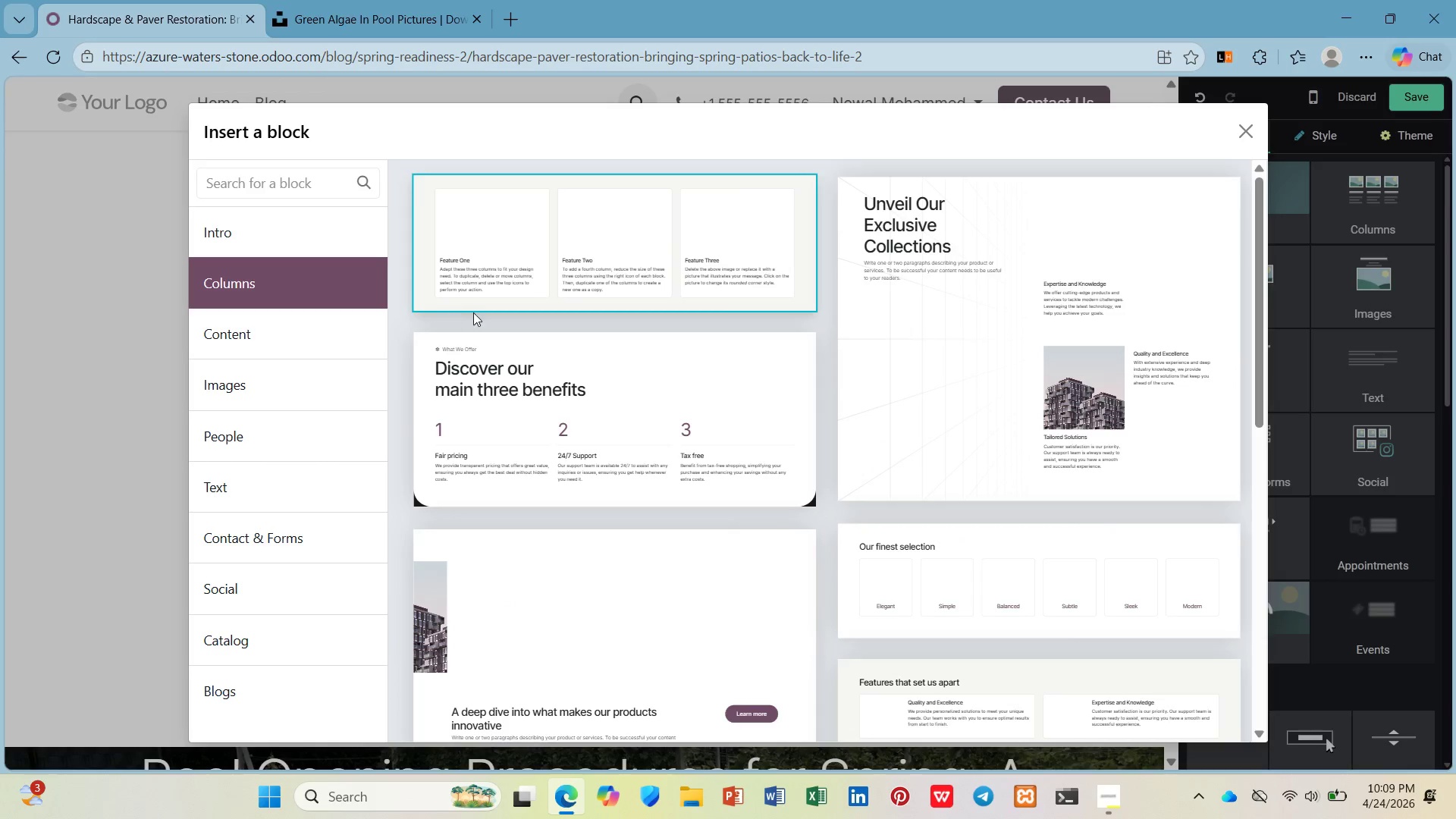 
scroll: coordinate [526, 336], scroll_direction: down, amount: 8.0
 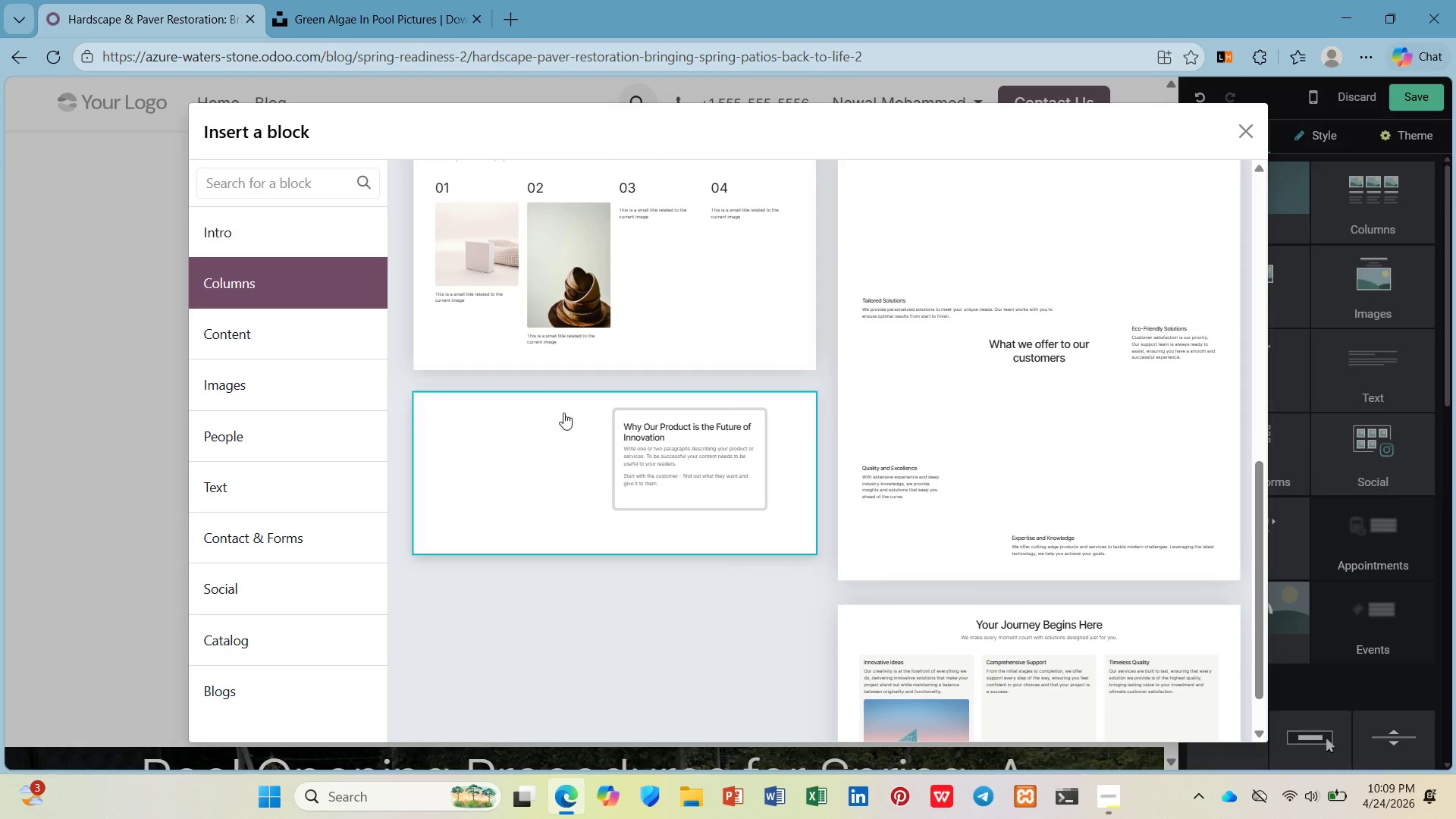 
wait(7.69)
 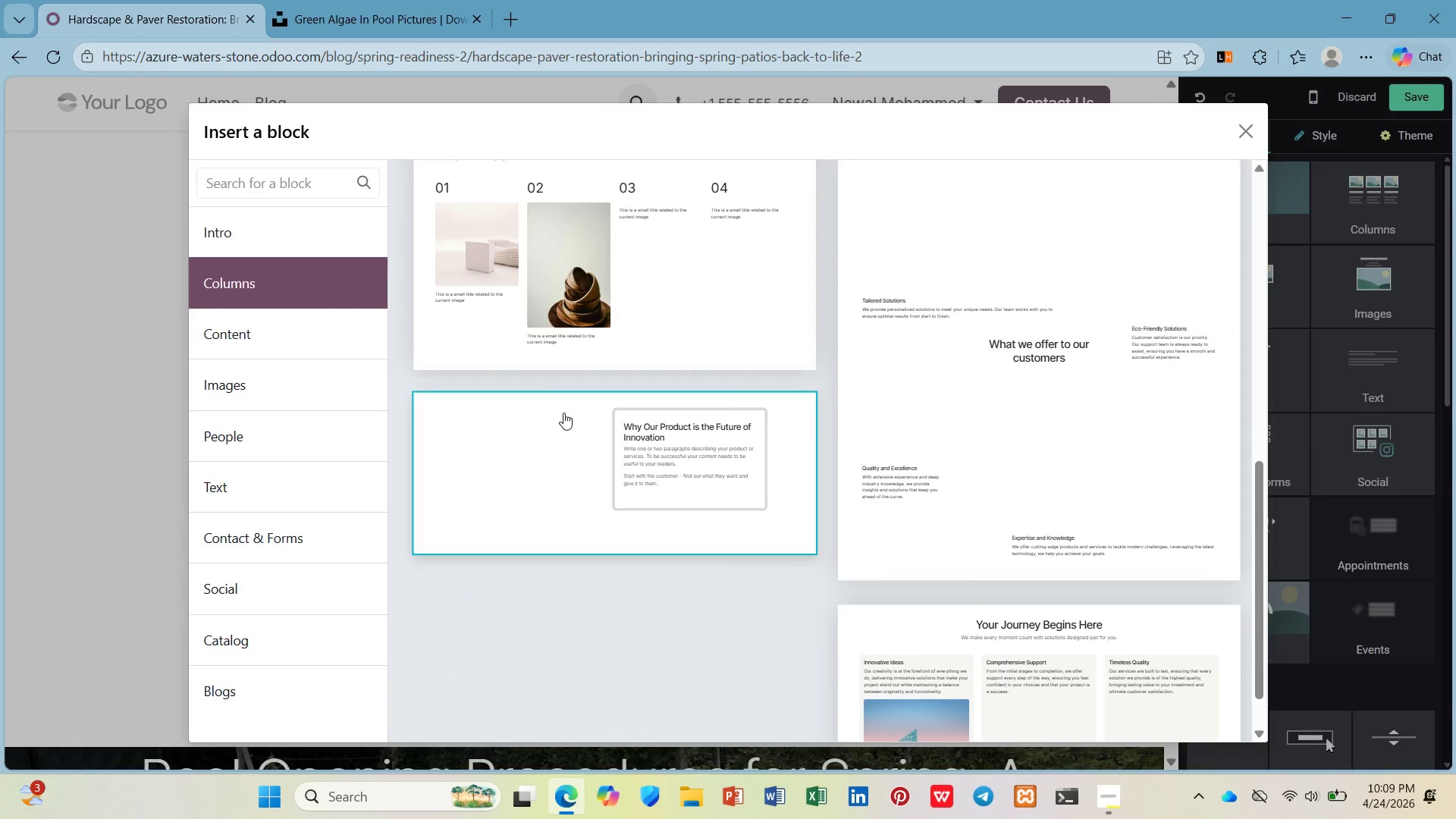 
scroll: coordinate [607, 457], scroll_direction: down, amount: 2.0
 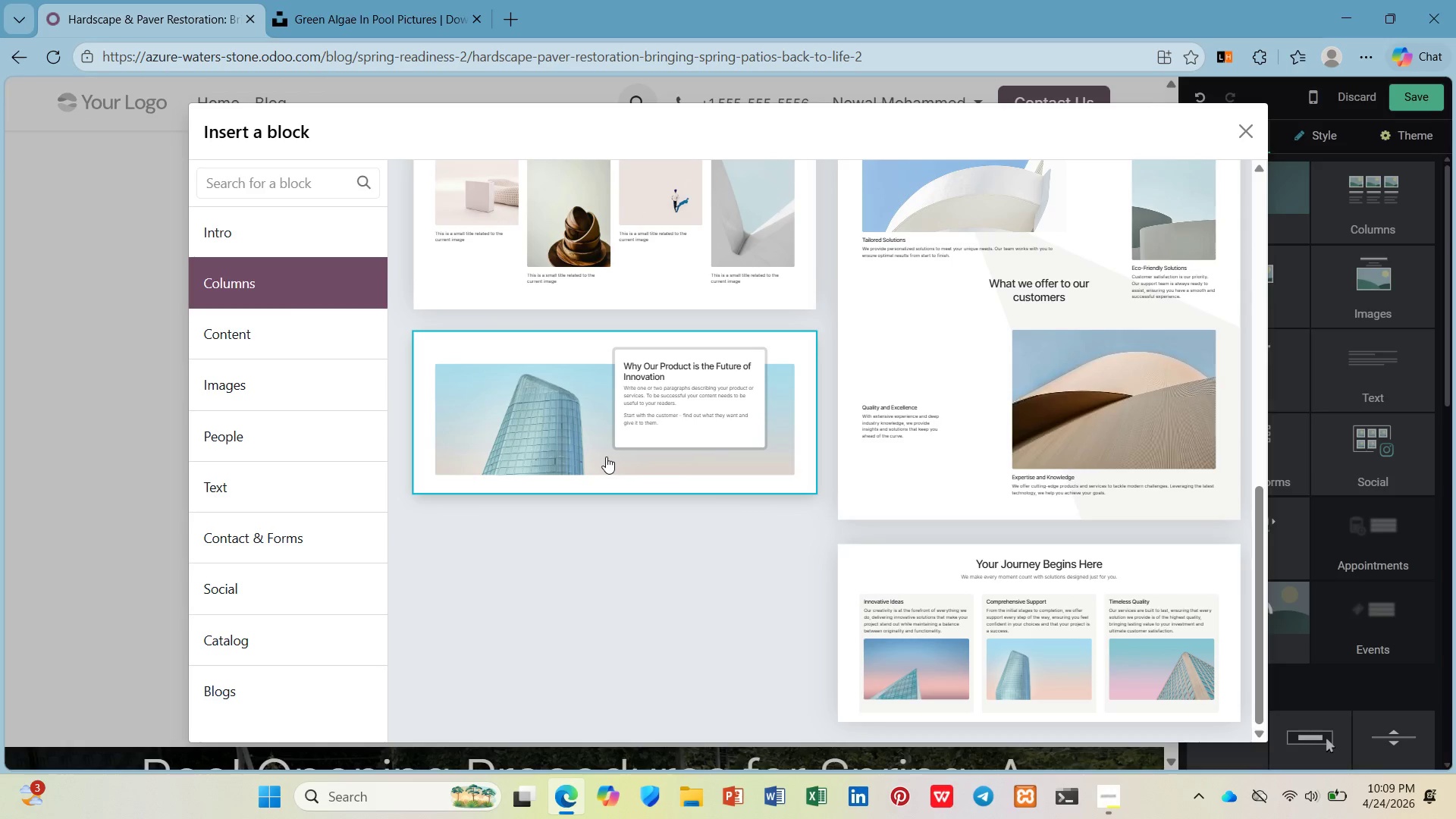 
wait(5.42)
 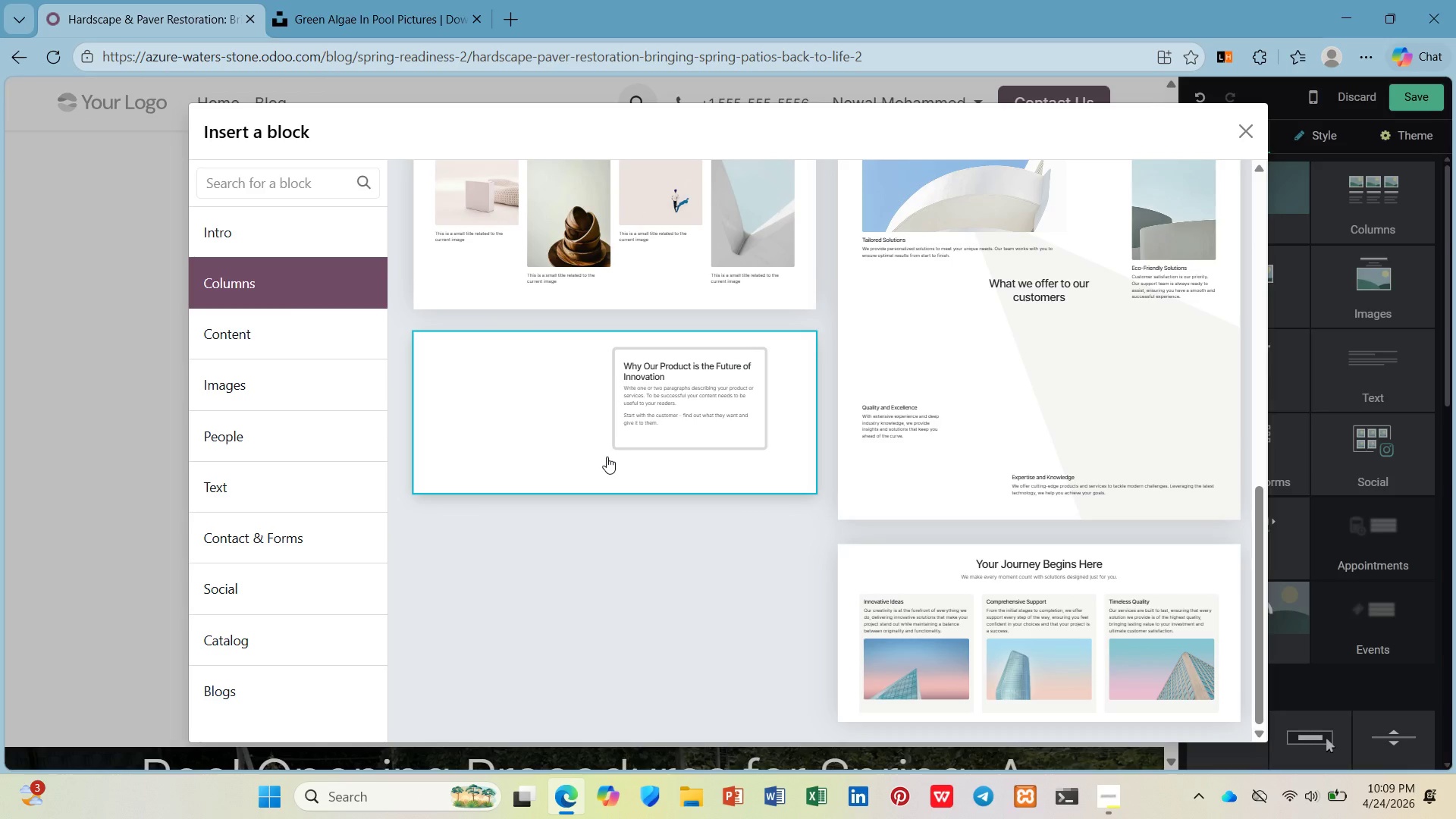 
left_click([605, 456])
 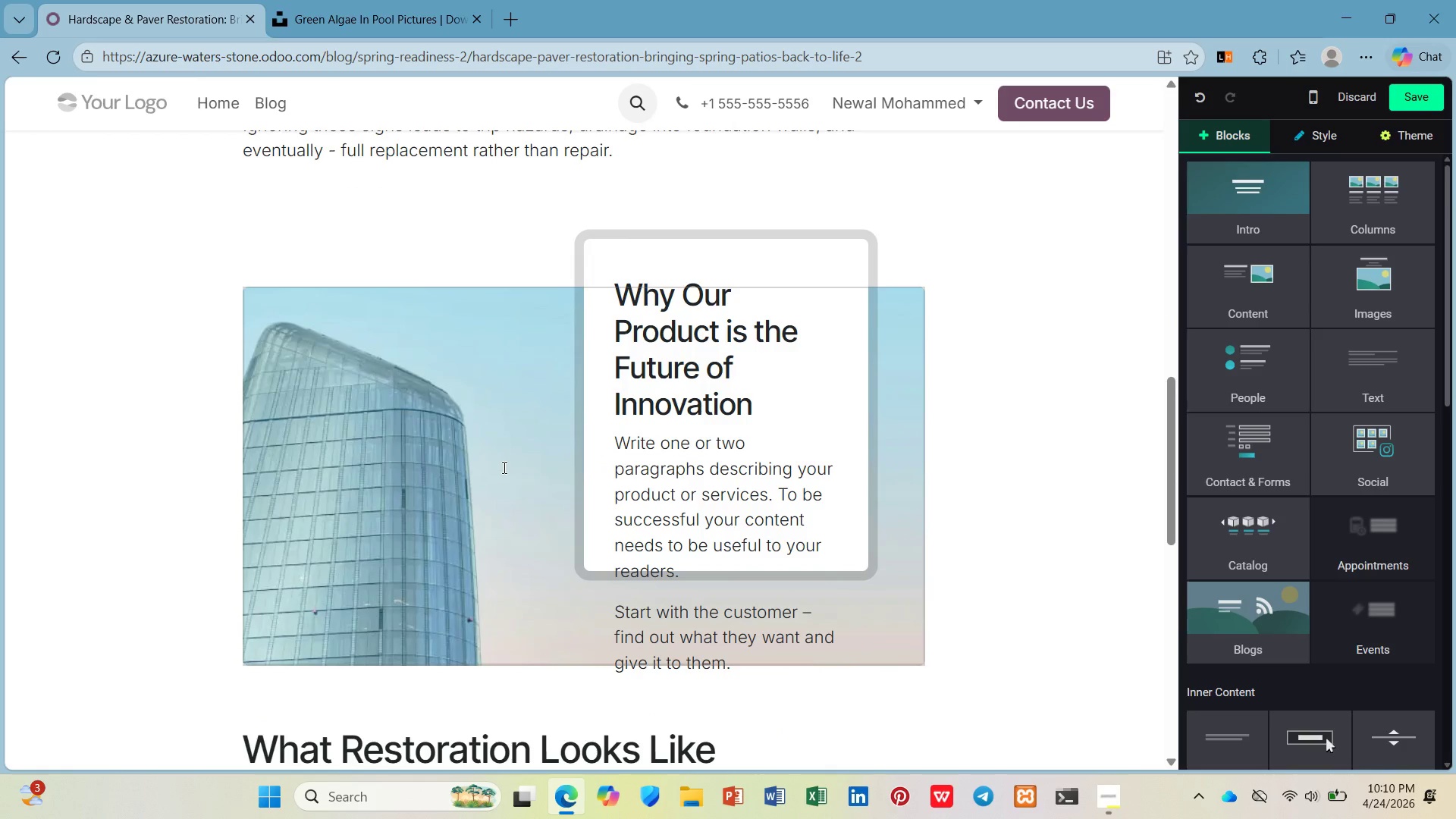 
left_click([503, 466])
 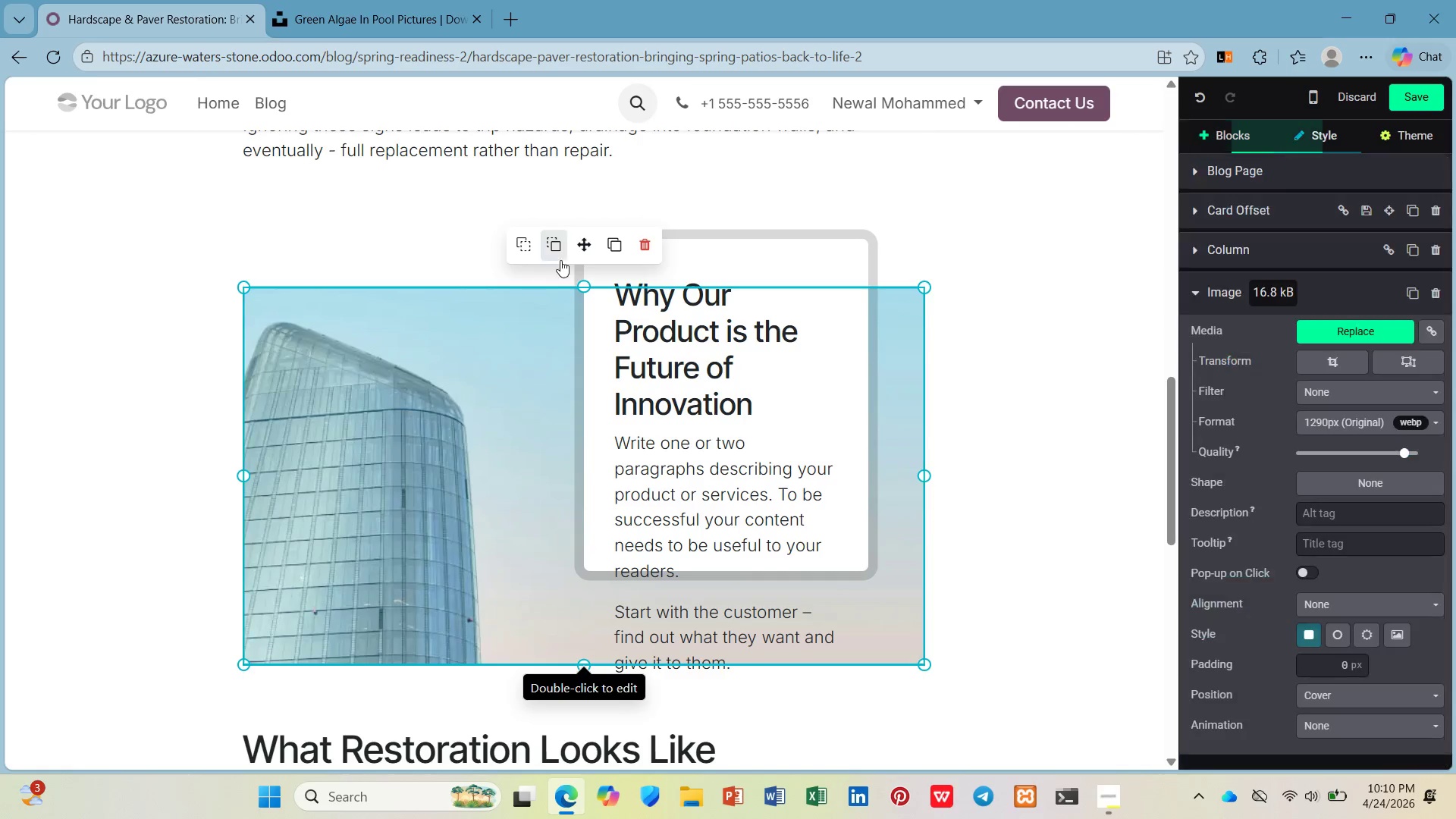 
left_click_drag(start_coordinate=[578, 254], to_coordinate=[578, 297])
 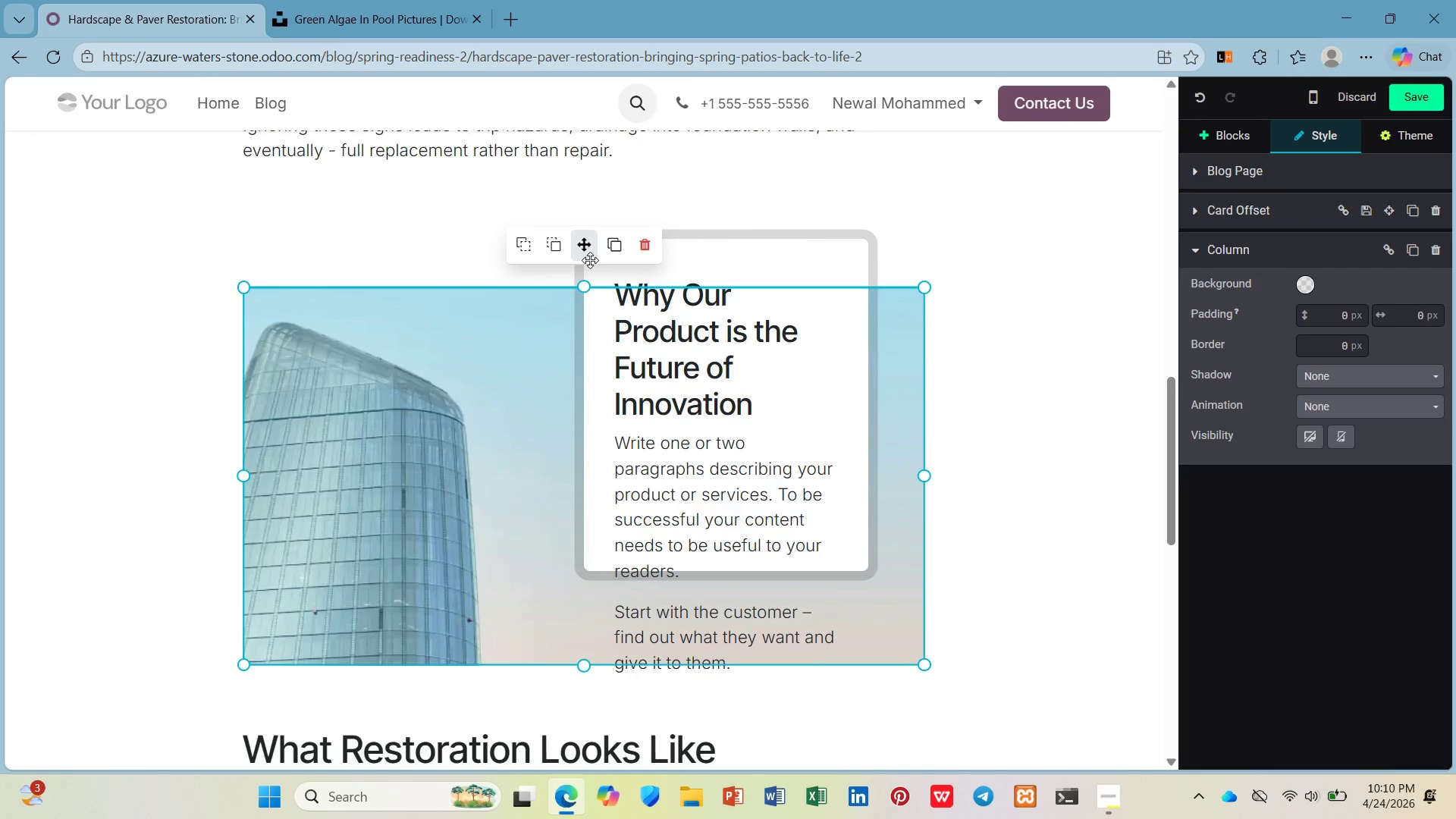 
left_click_drag(start_coordinate=[590, 258], to_coordinate=[592, 229])
 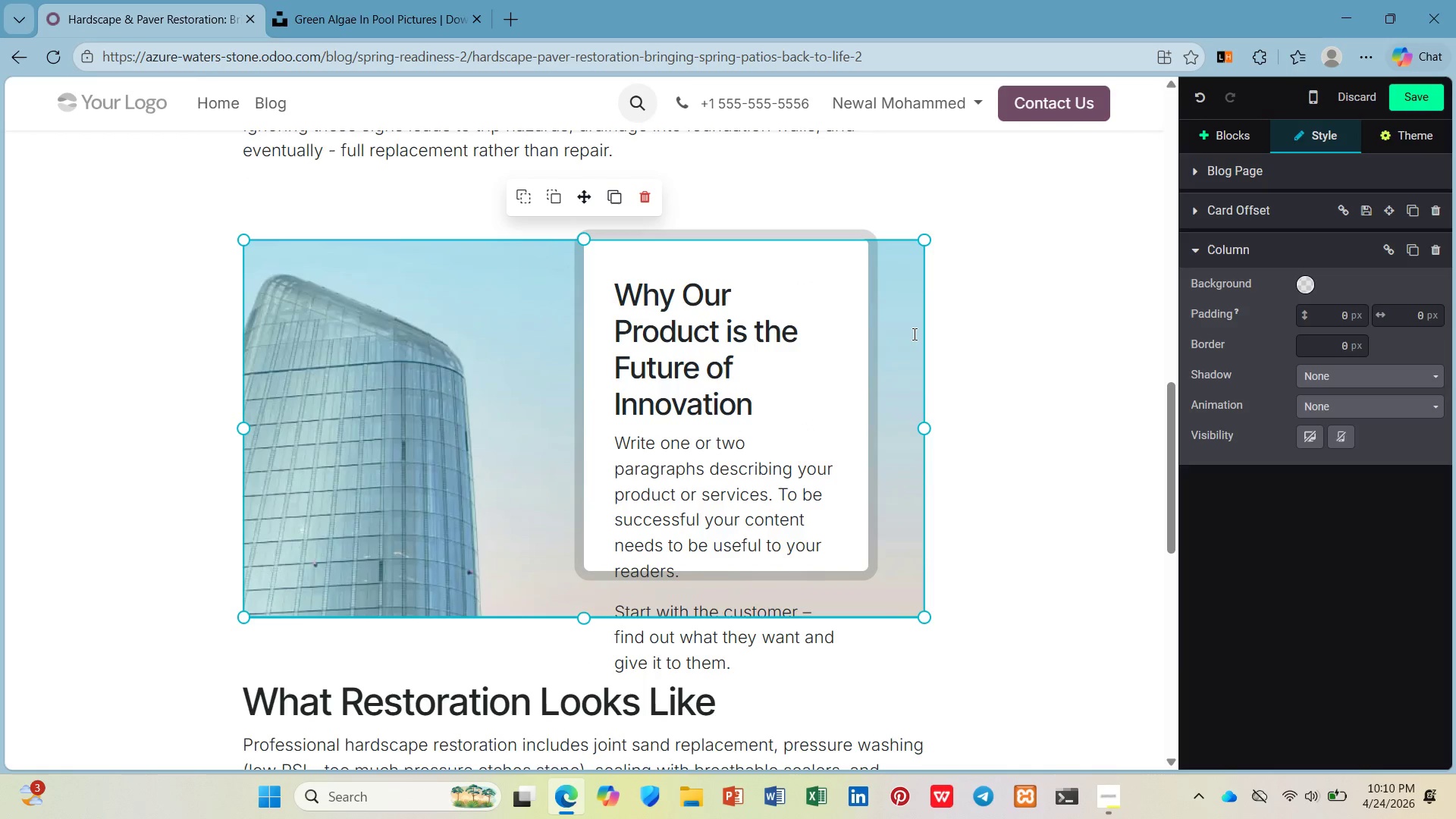 
key(Control+Z)
 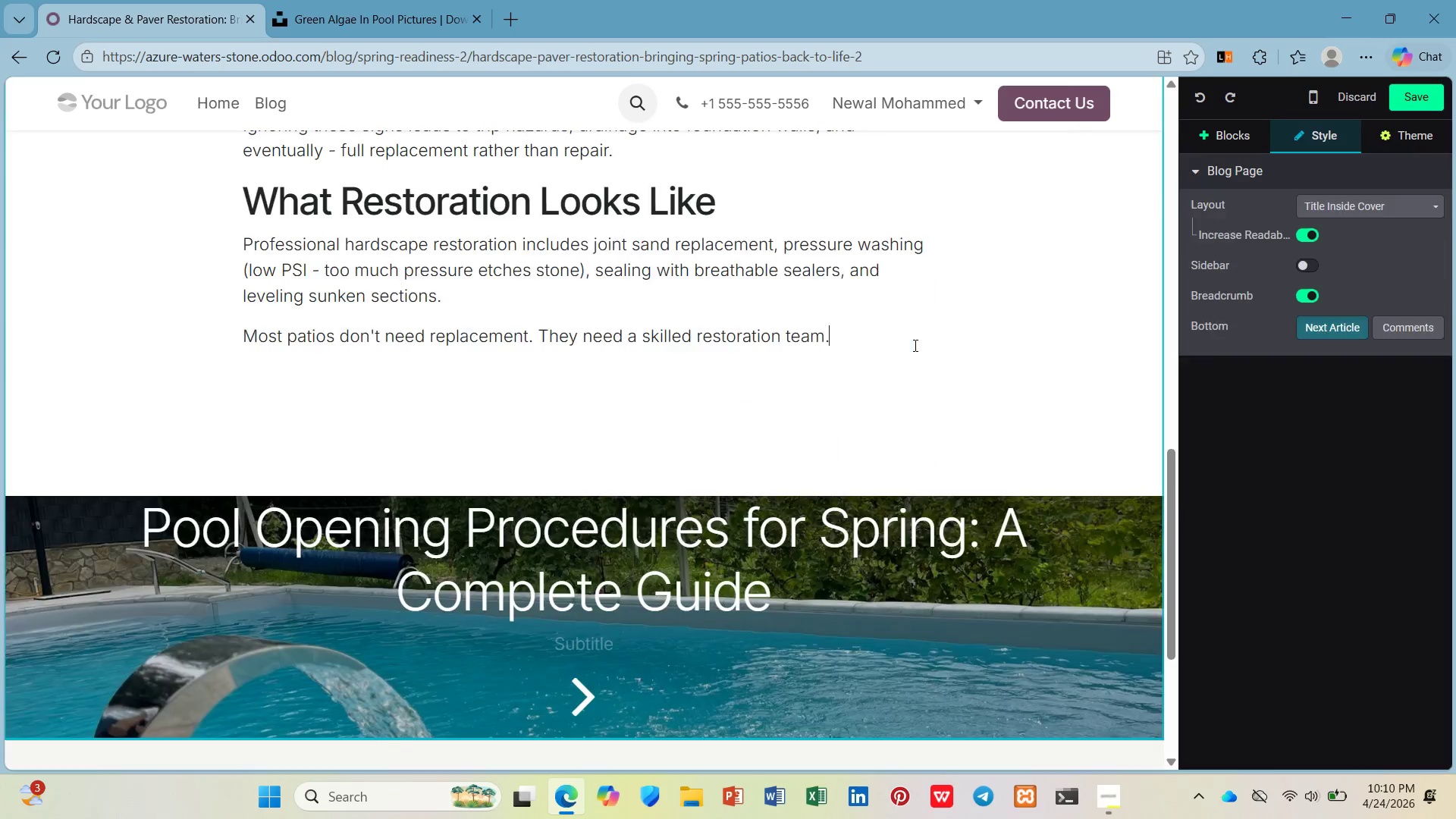 
key(Control+Z)
 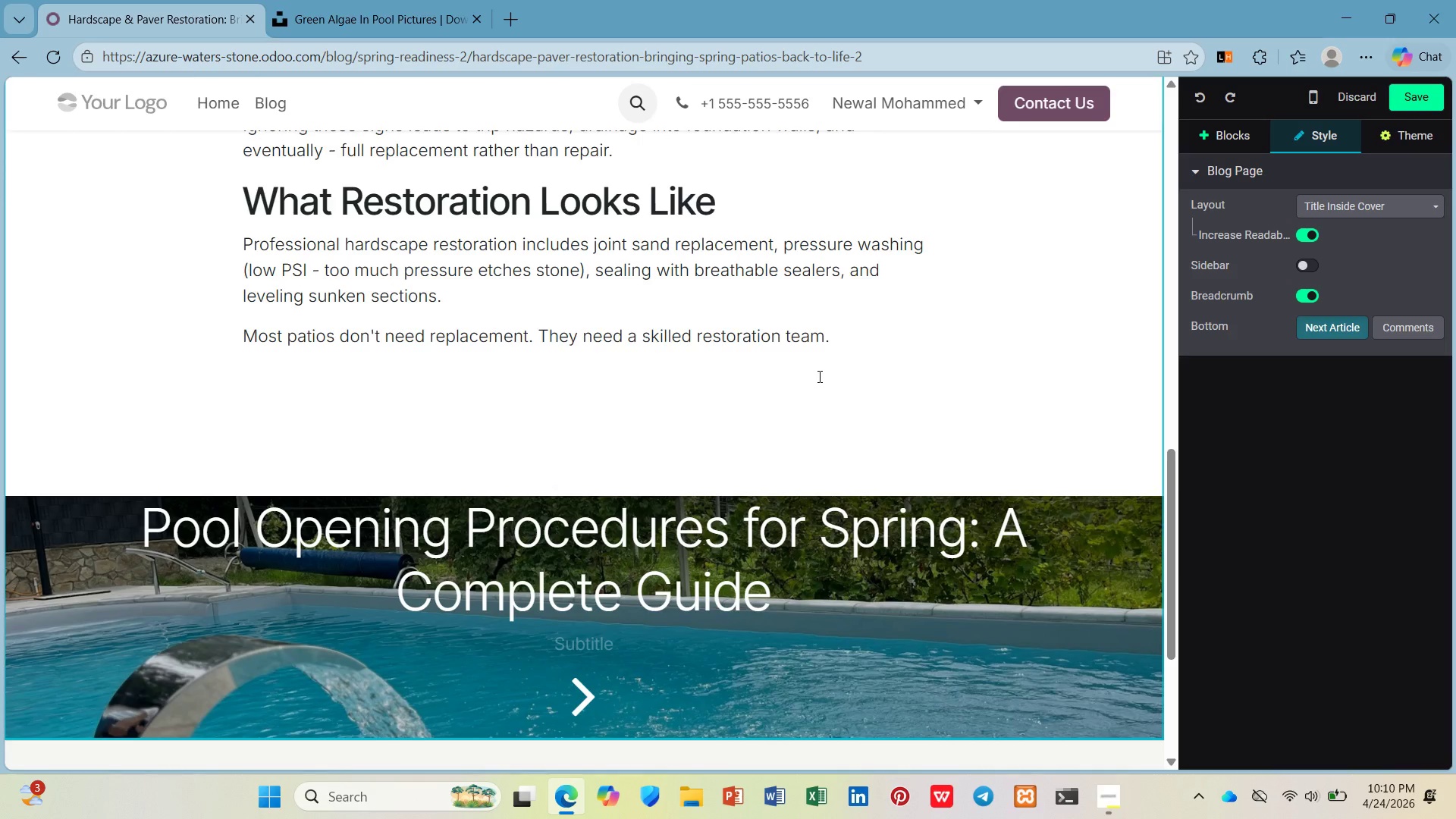 
scroll: coordinate [817, 376], scroll_direction: up, amount: 12.0
 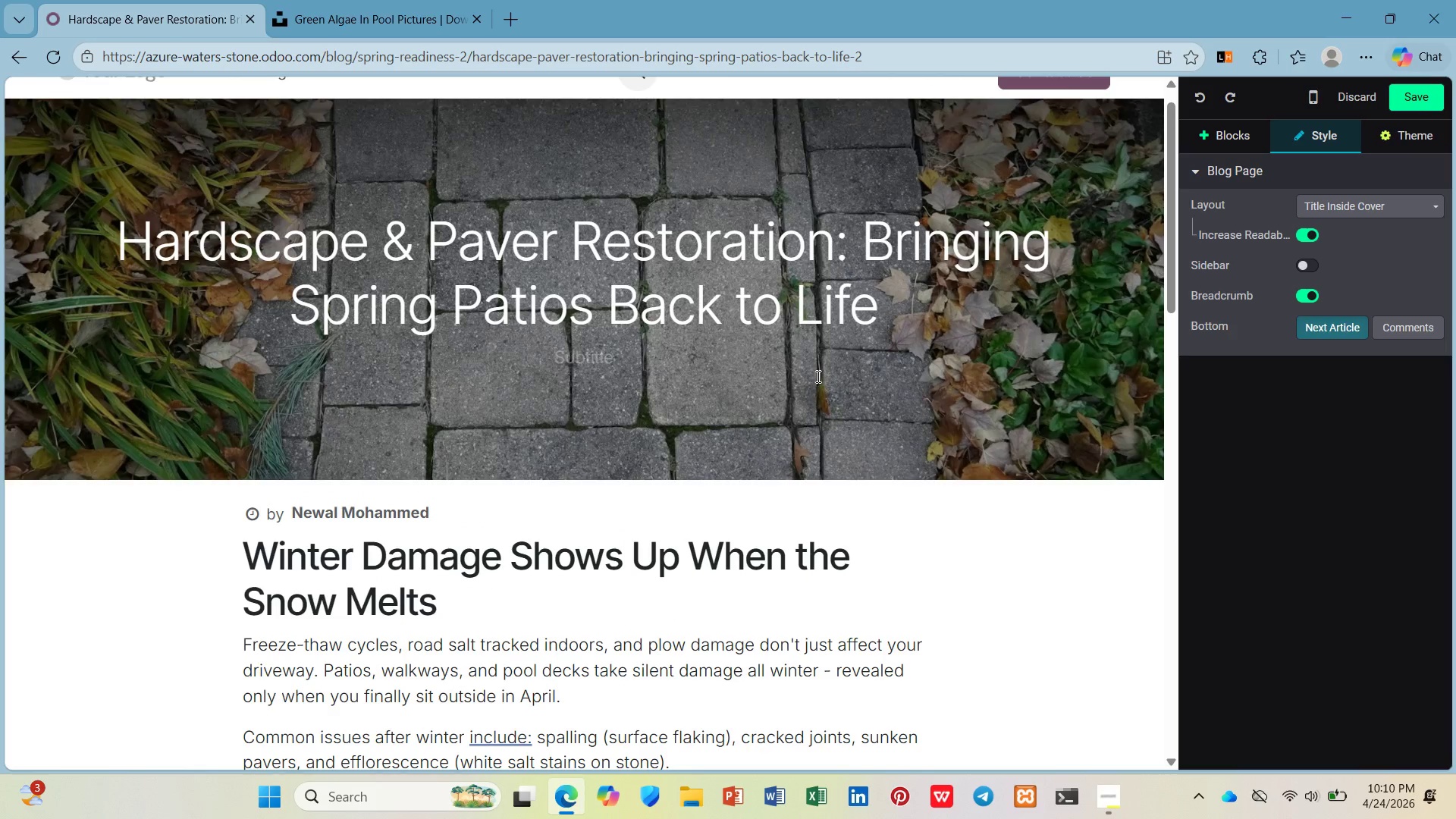 
key(Control+Y)
 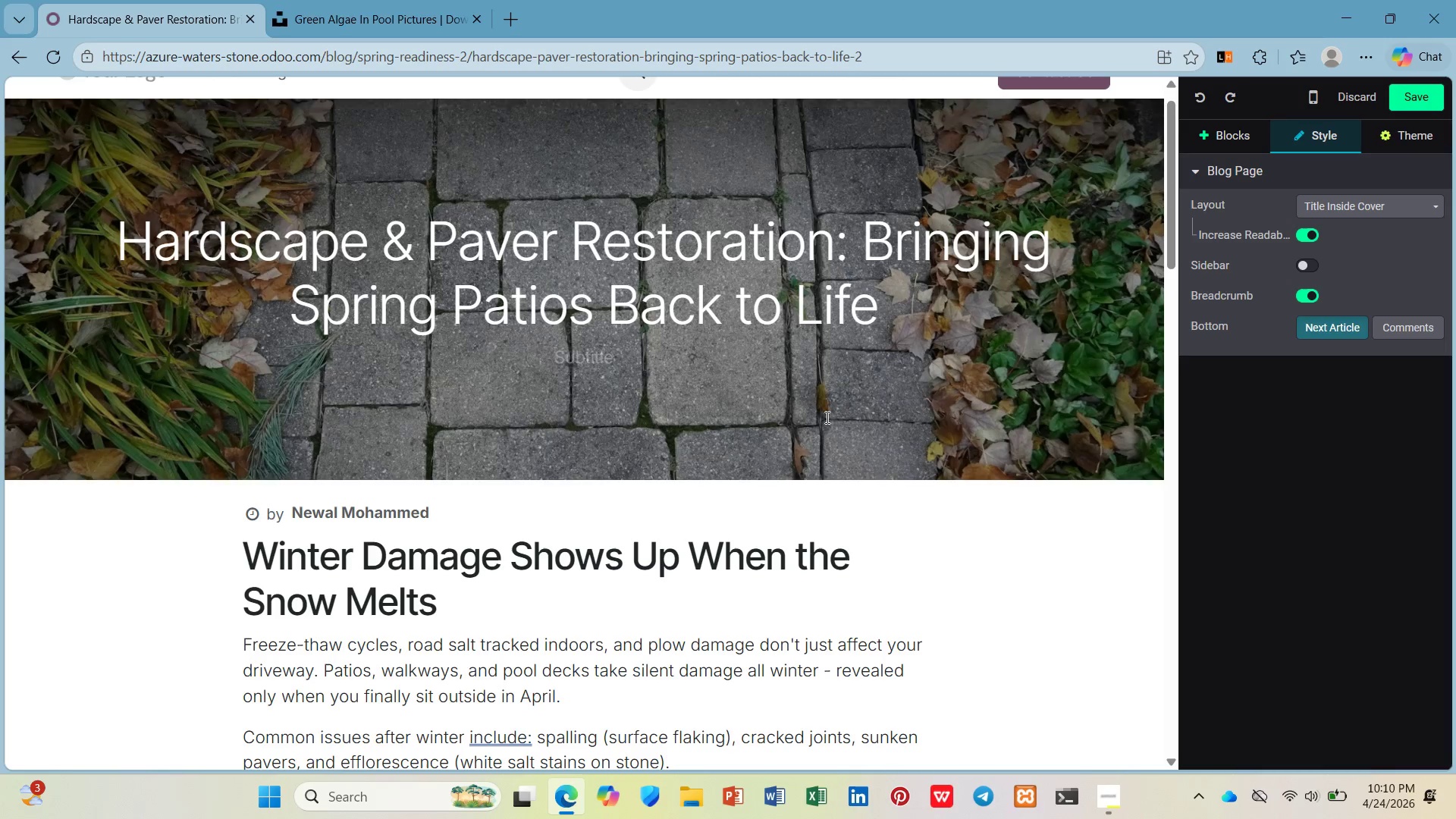 
scroll: coordinate [820, 410], scroll_direction: down, amount: 10.0
 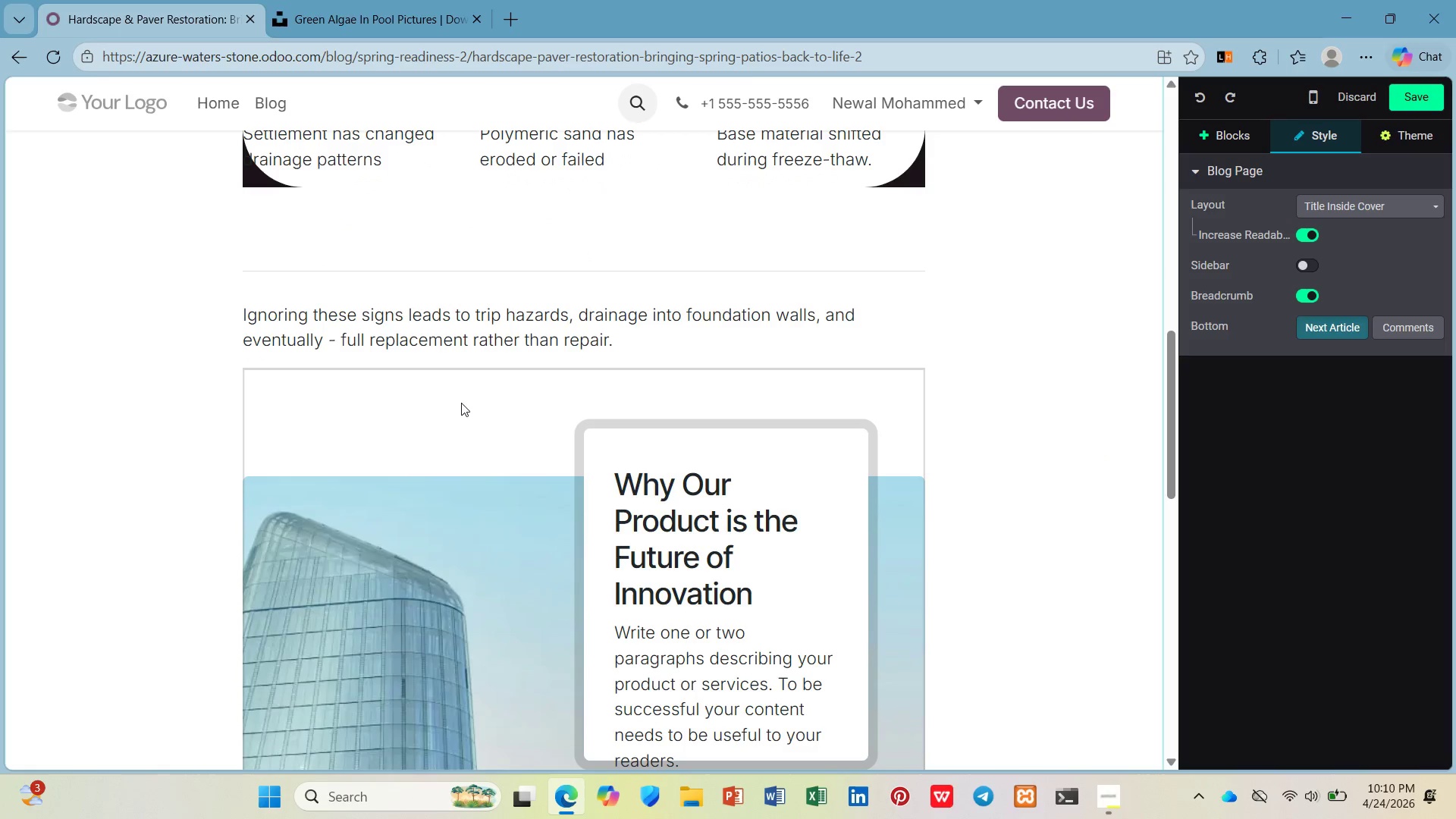 
left_click([467, 403])
 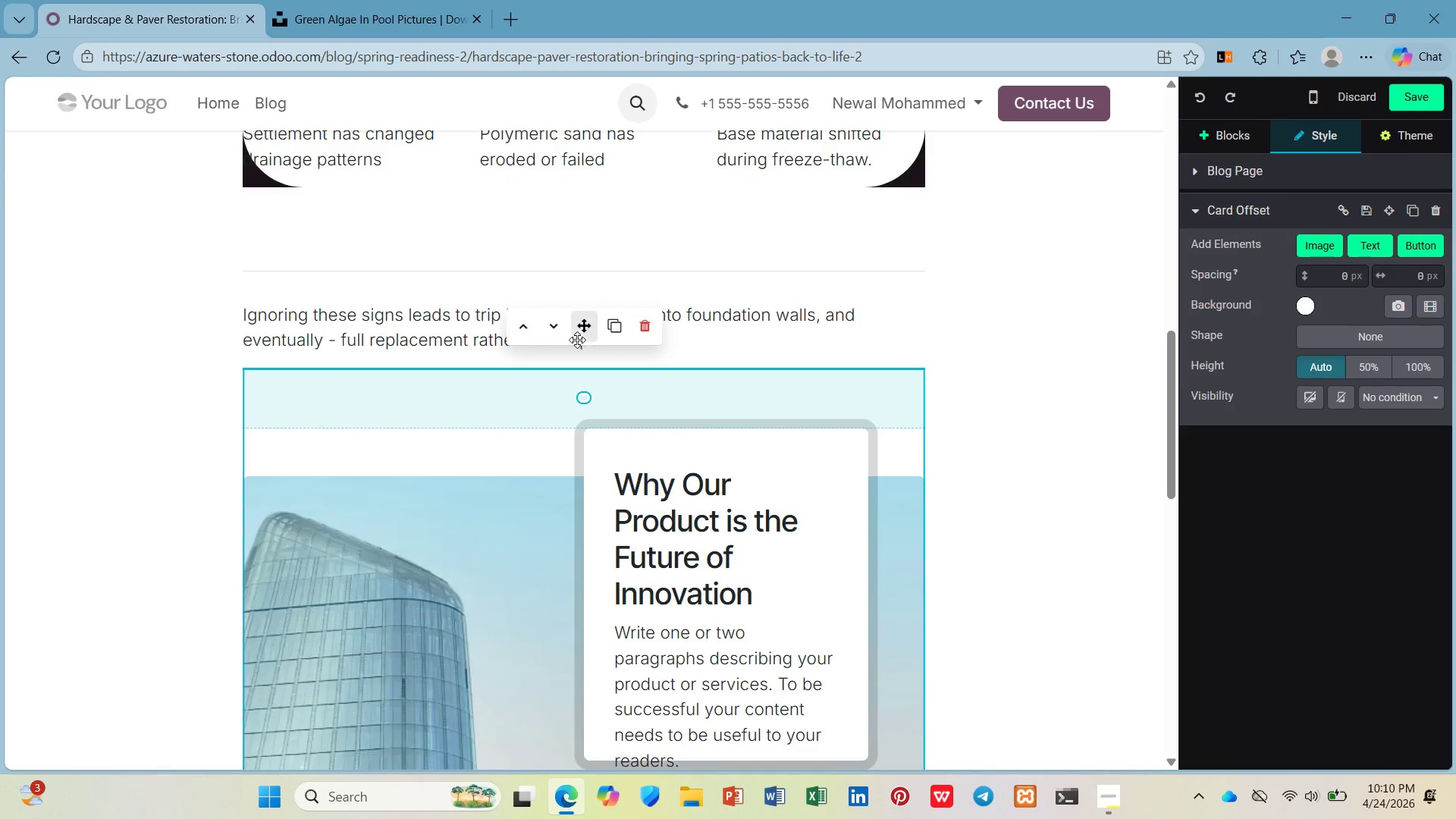 
left_click_drag(start_coordinate=[580, 337], to_coordinate=[585, 502])
 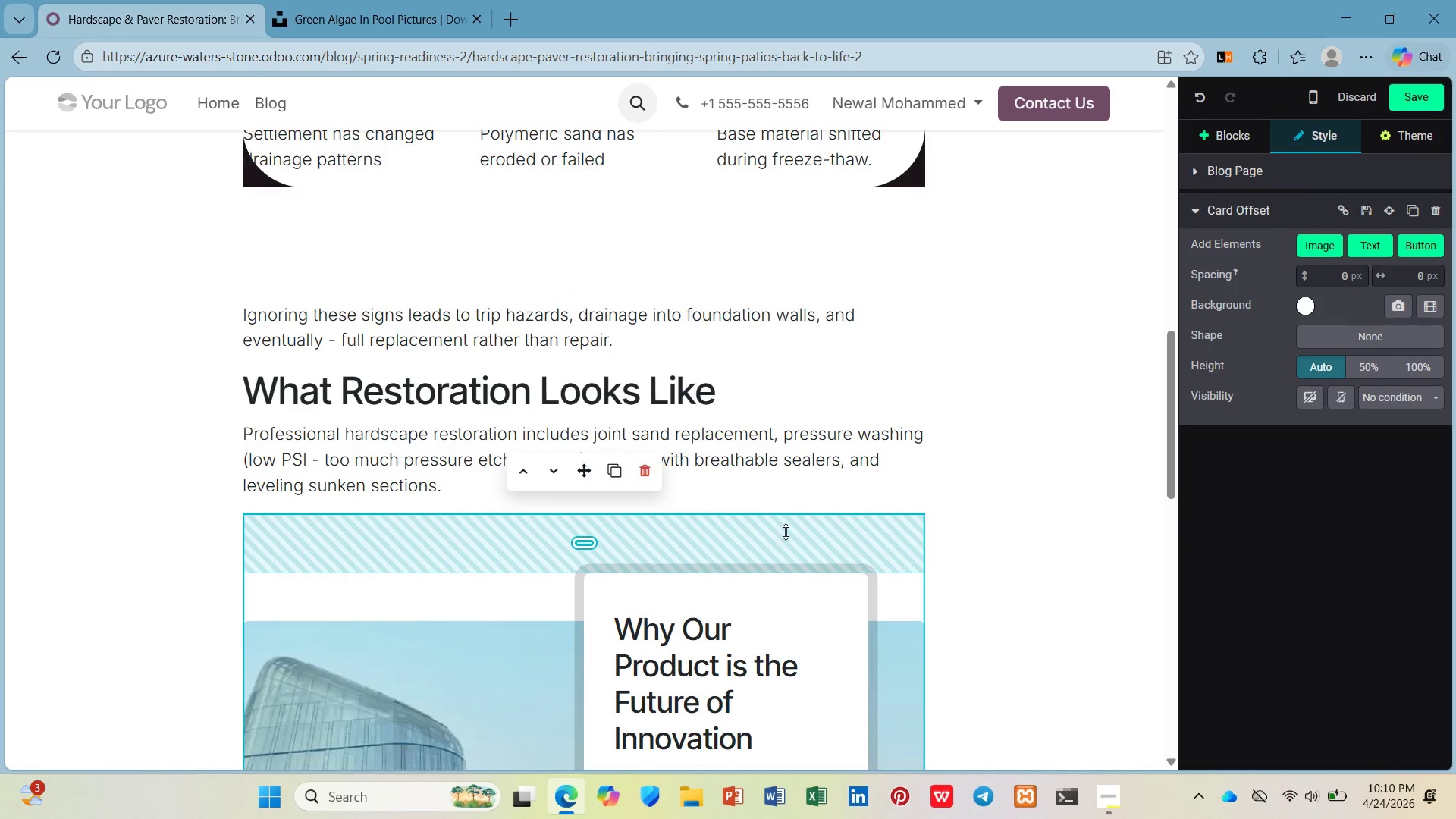 
left_click_drag(start_coordinate=[781, 534], to_coordinate=[778, 384])
 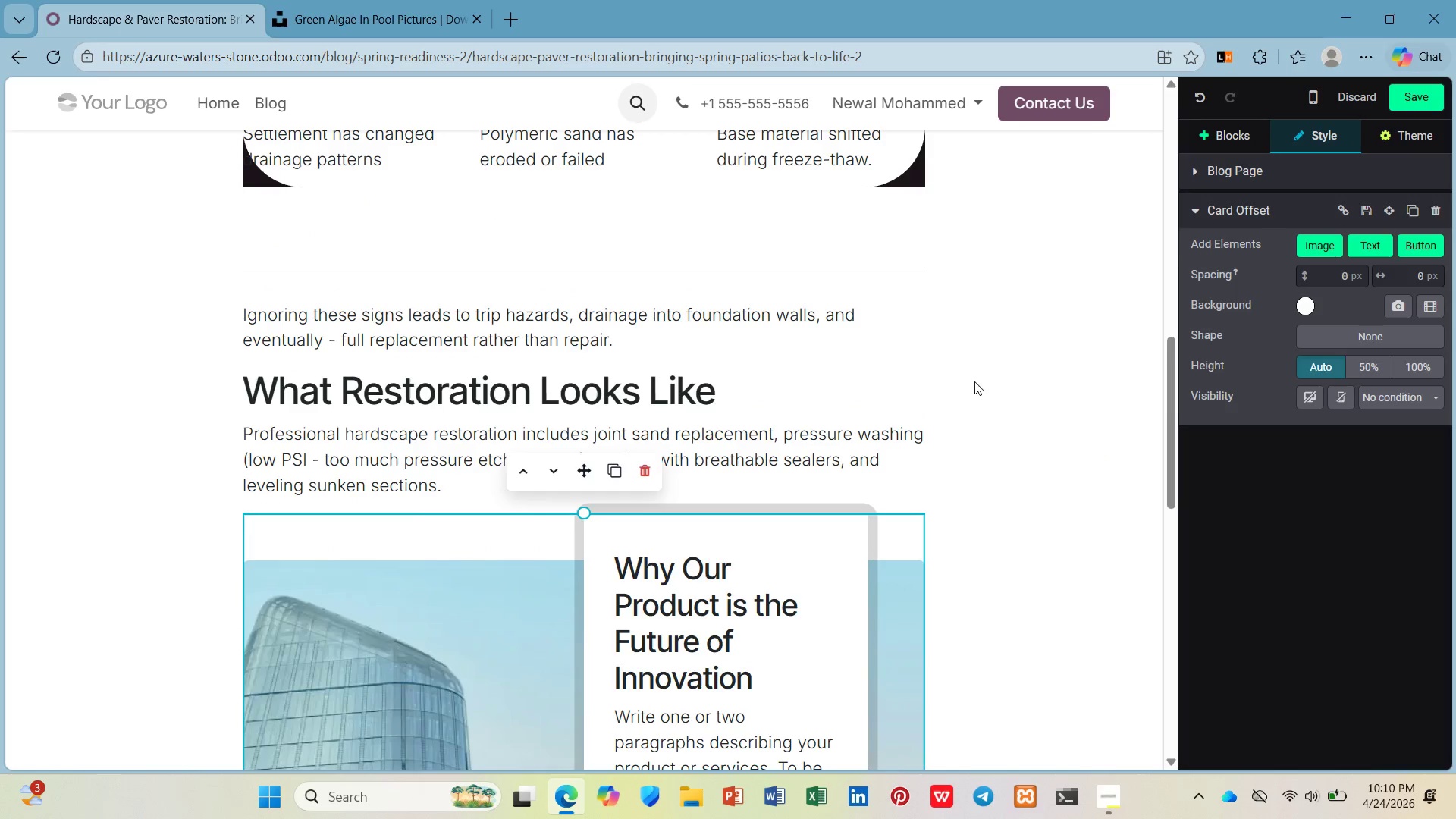 
left_click([974, 381])
 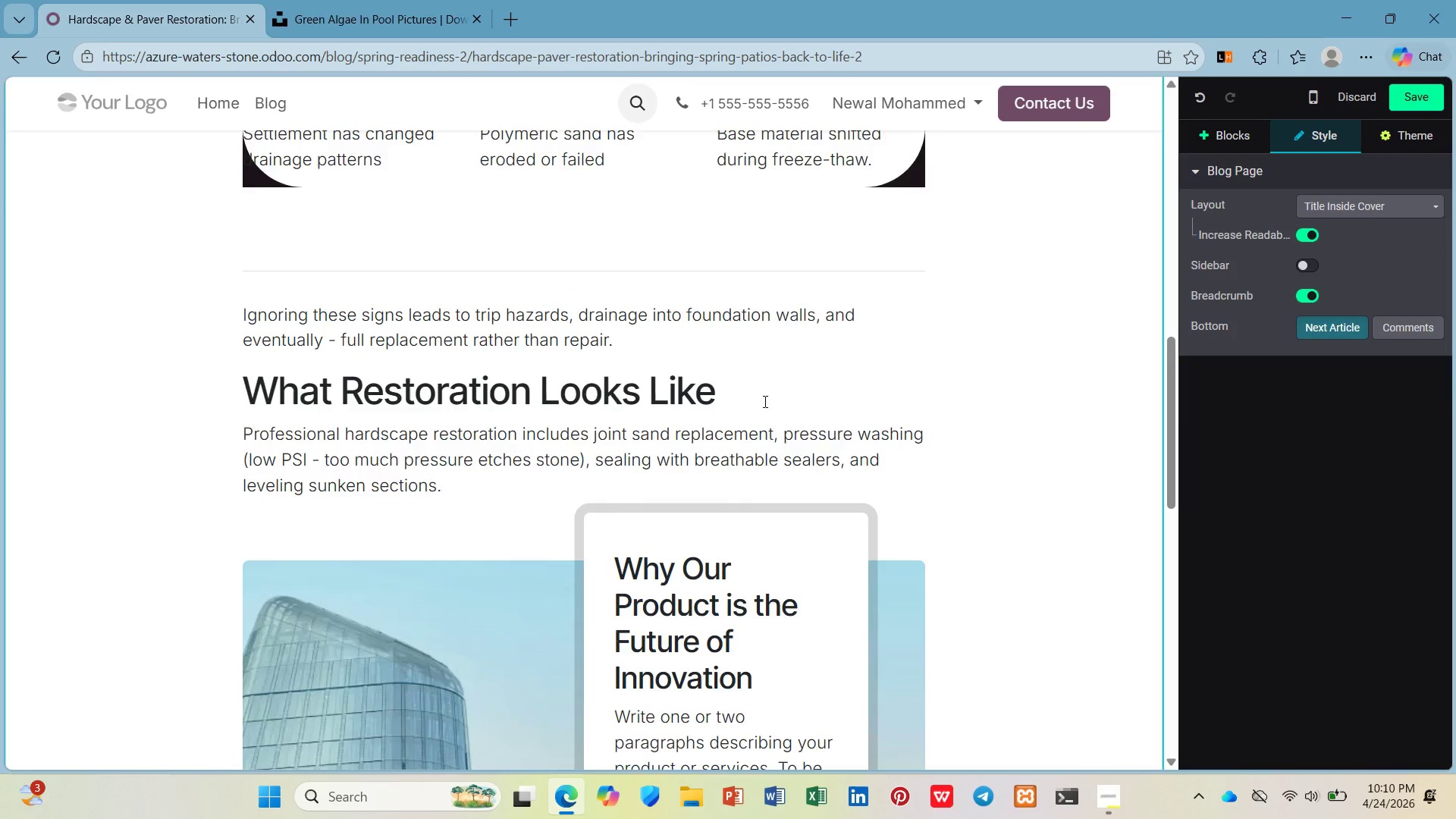 
scroll: coordinate [761, 401], scroll_direction: down, amount: 3.0
 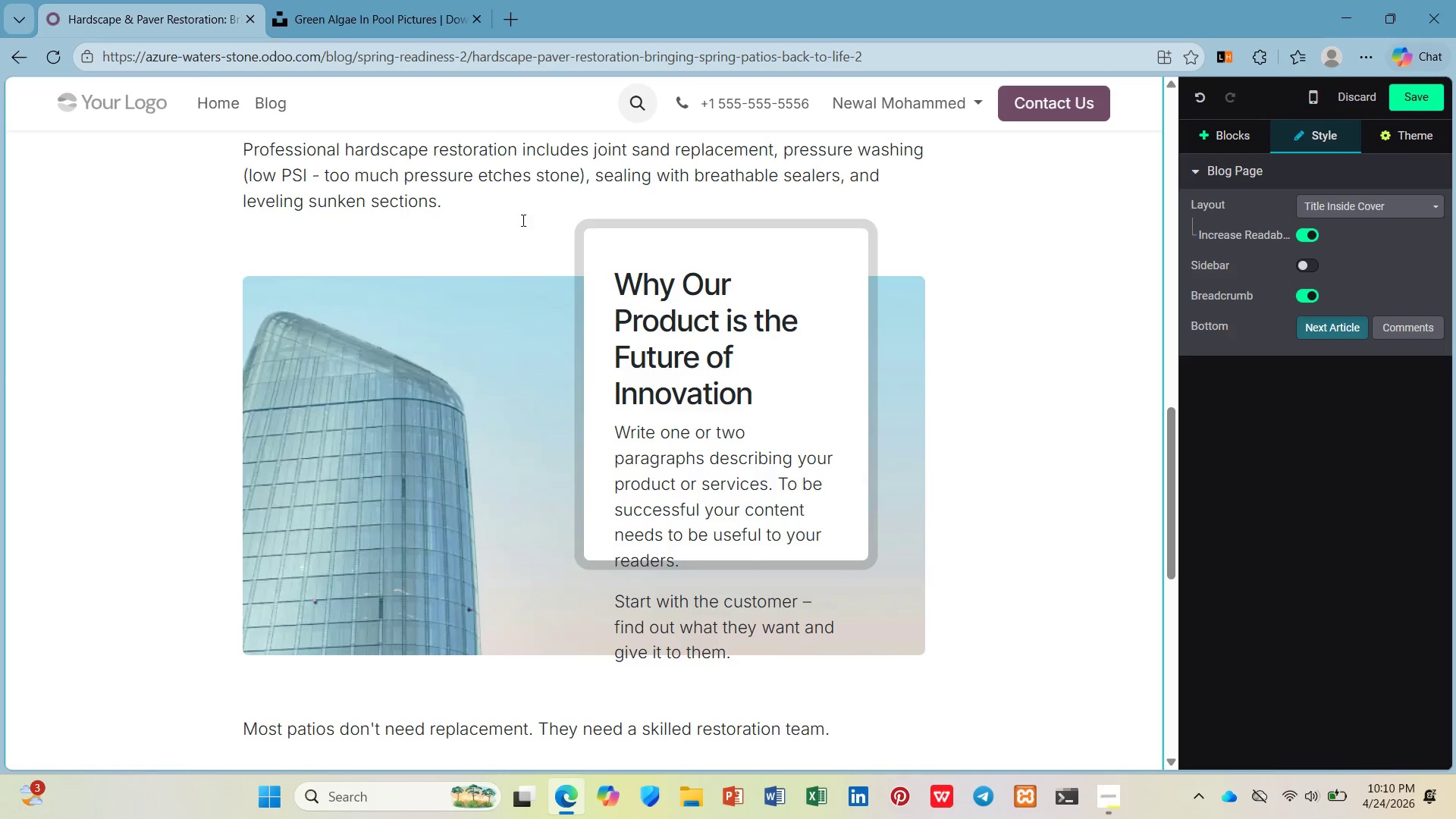 
left_click_drag(start_coordinate=[516, 224], to_coordinate=[226, 143])
 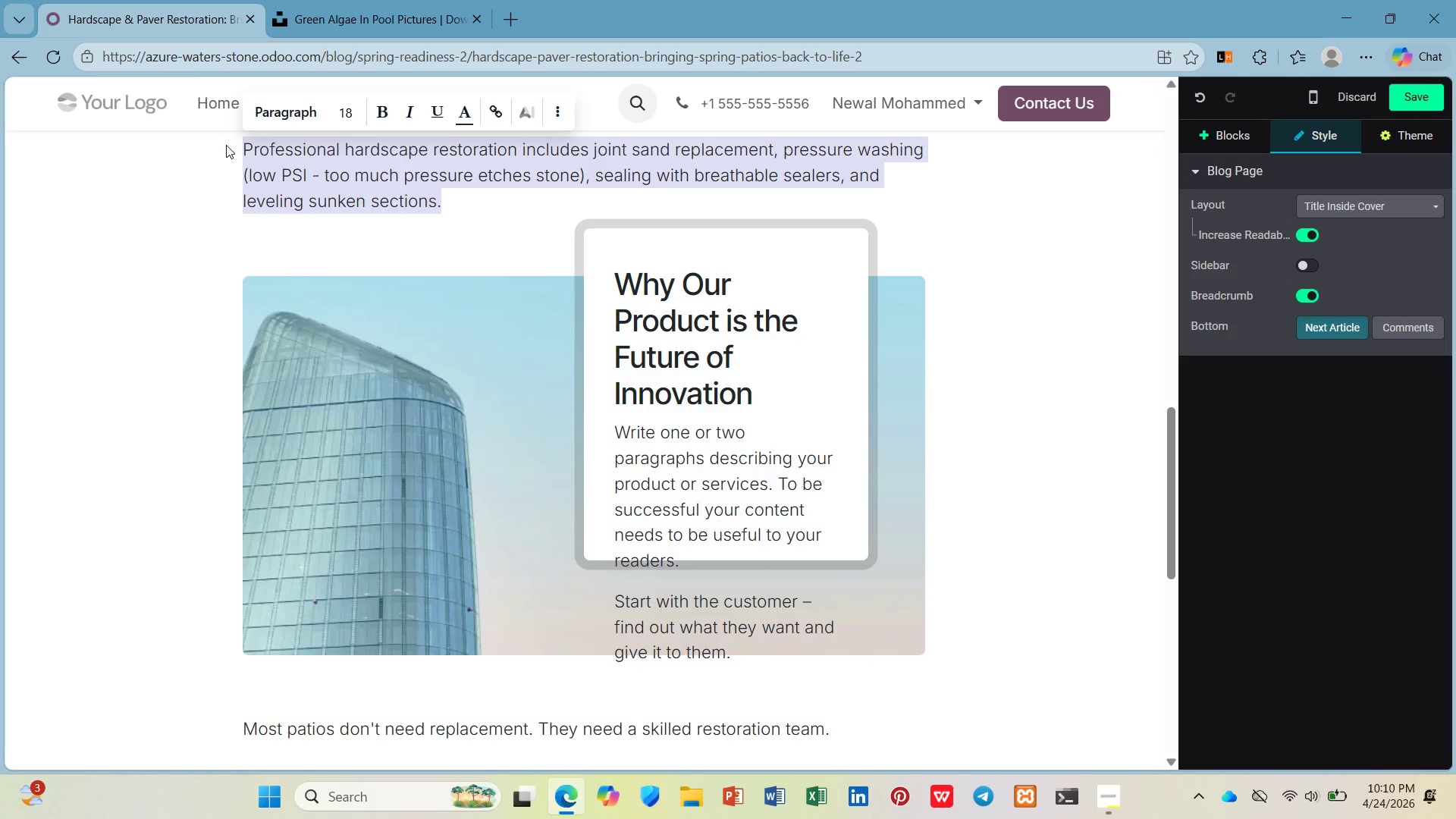 
key(Control+X)
 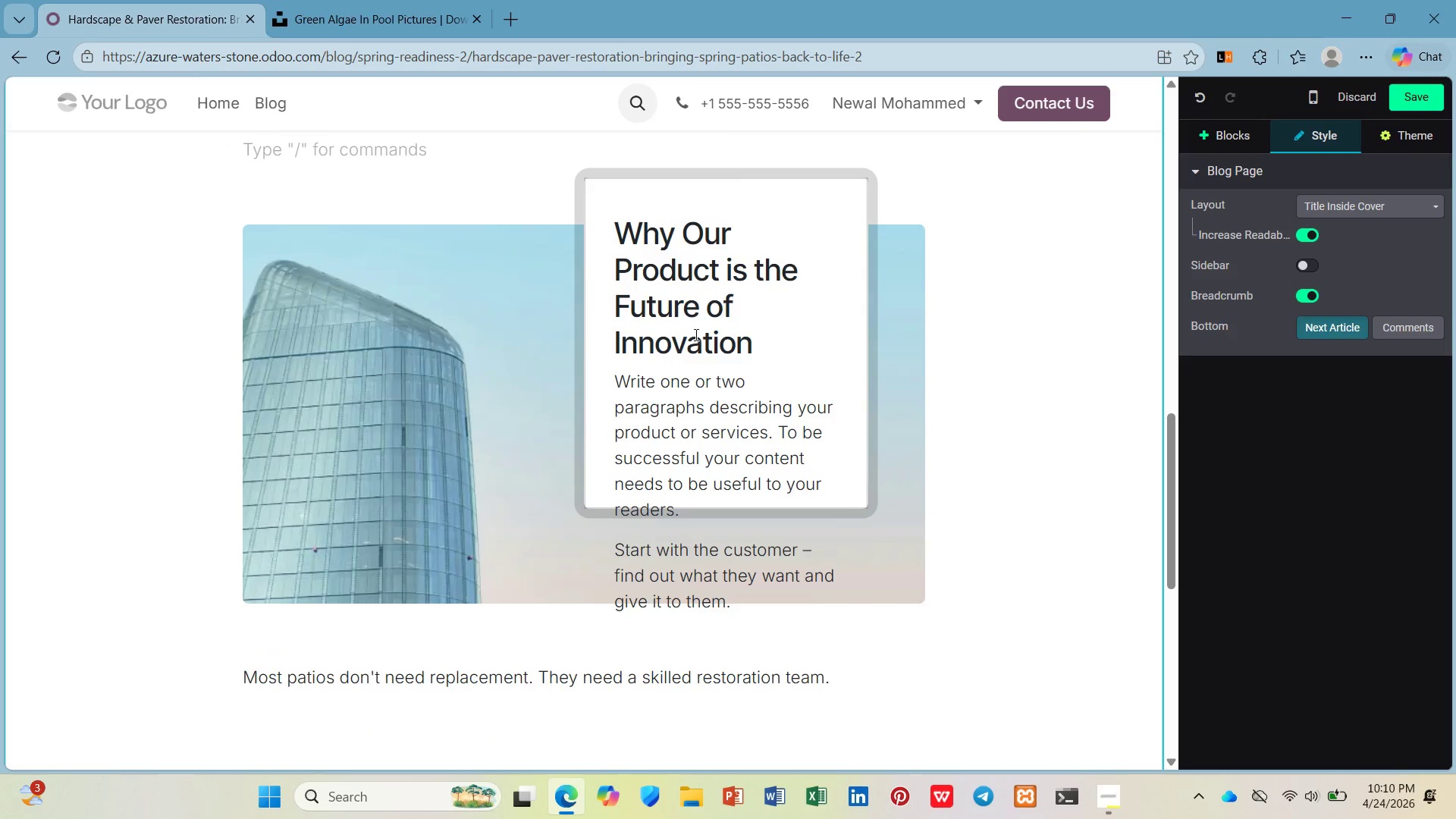 
key(Control+Backspace)
 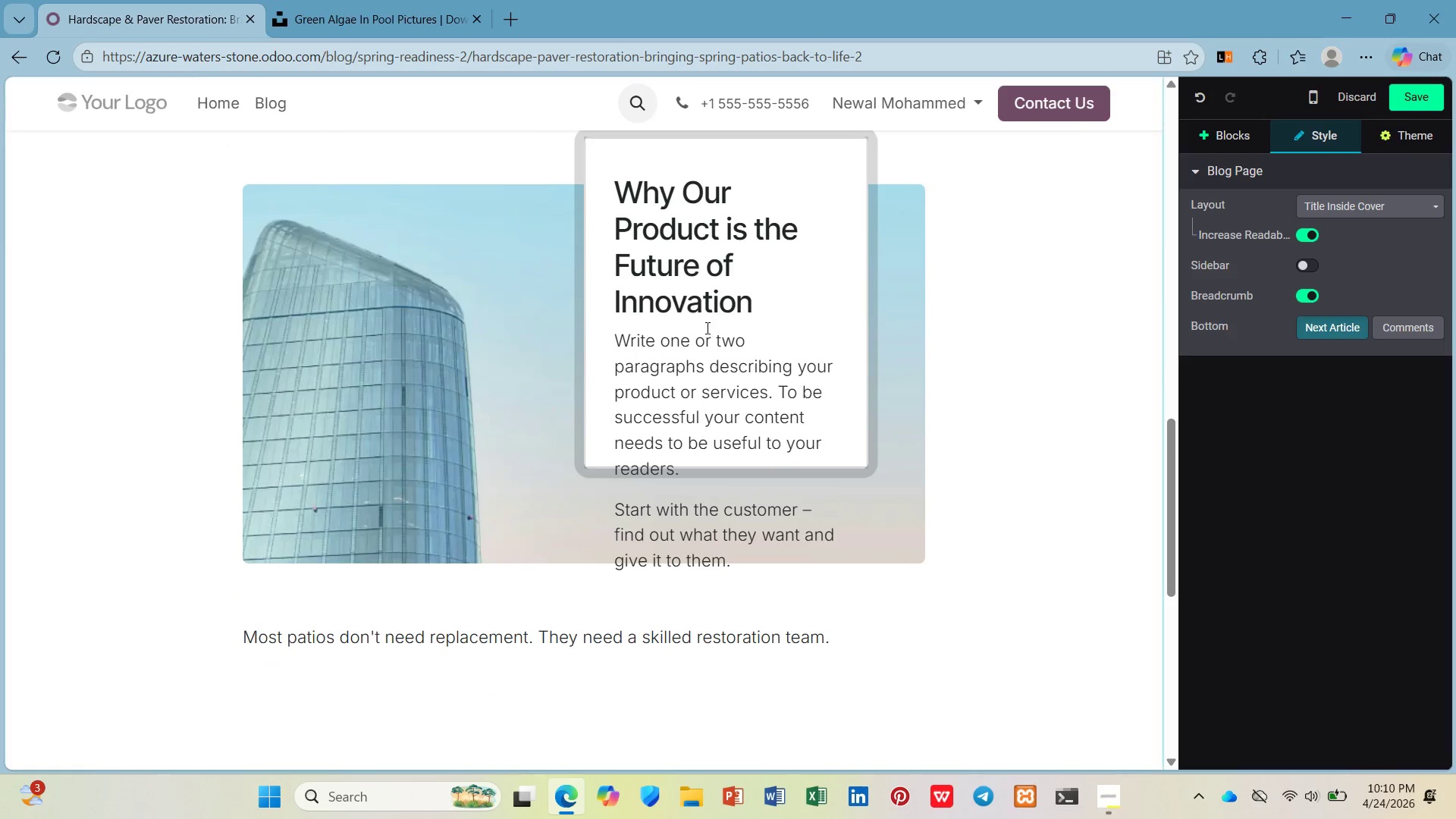 
scroll: coordinate [723, 335], scroll_direction: up, amount: 1.0
 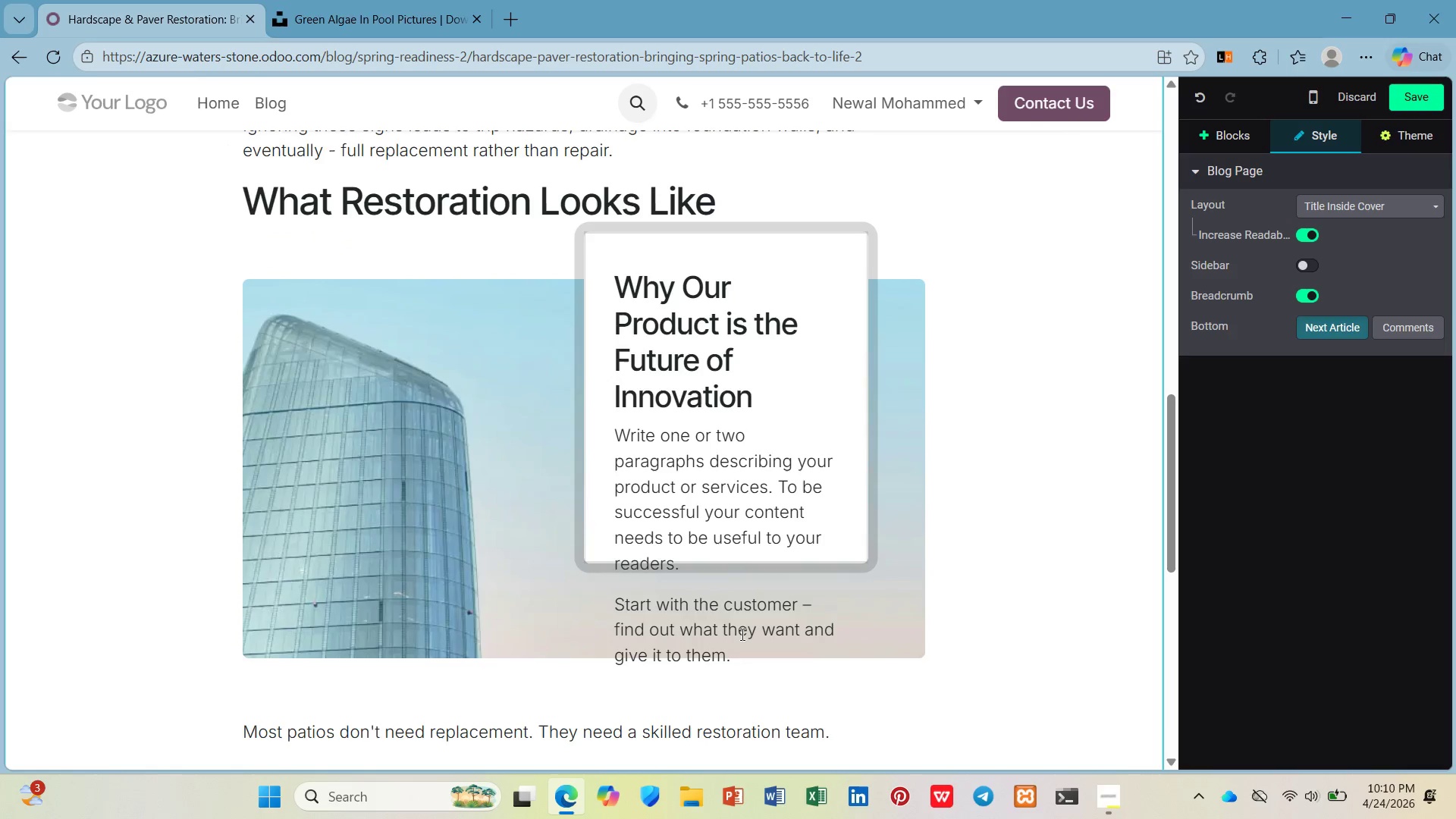 
left_click_drag(start_coordinate=[739, 659], to_coordinate=[615, 276])
 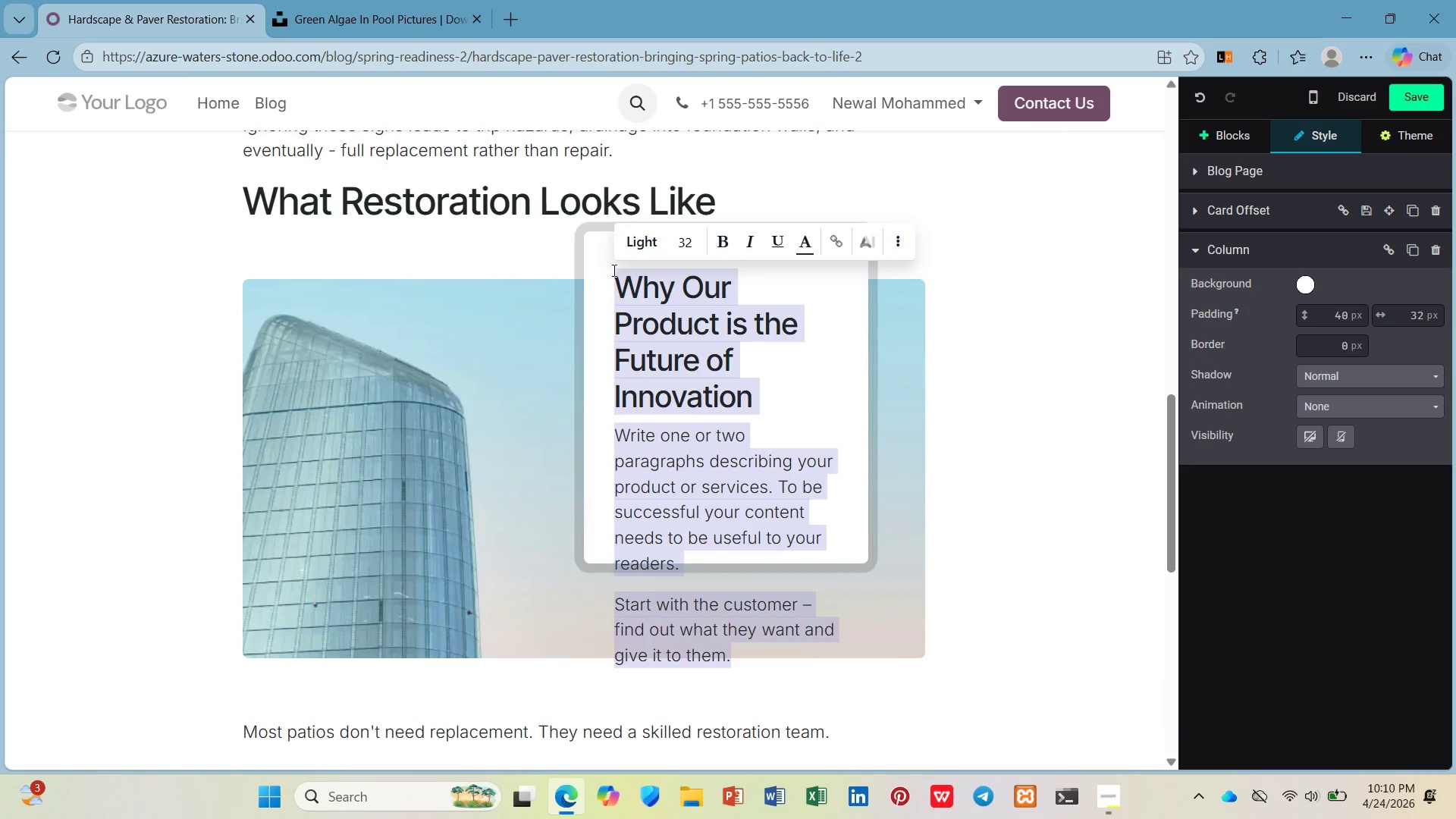 
key(Control+V)
 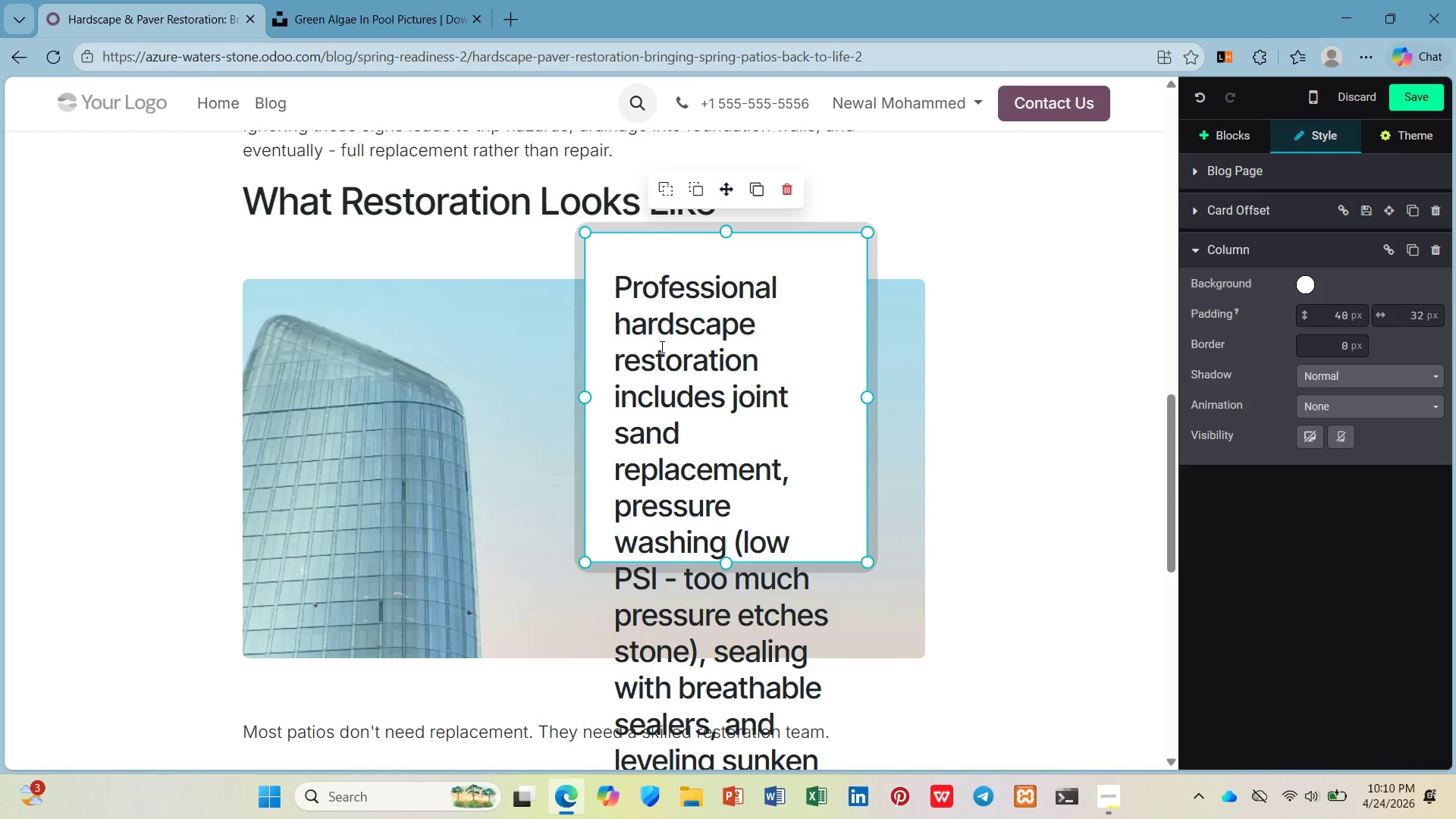 
key(Control+Z)
 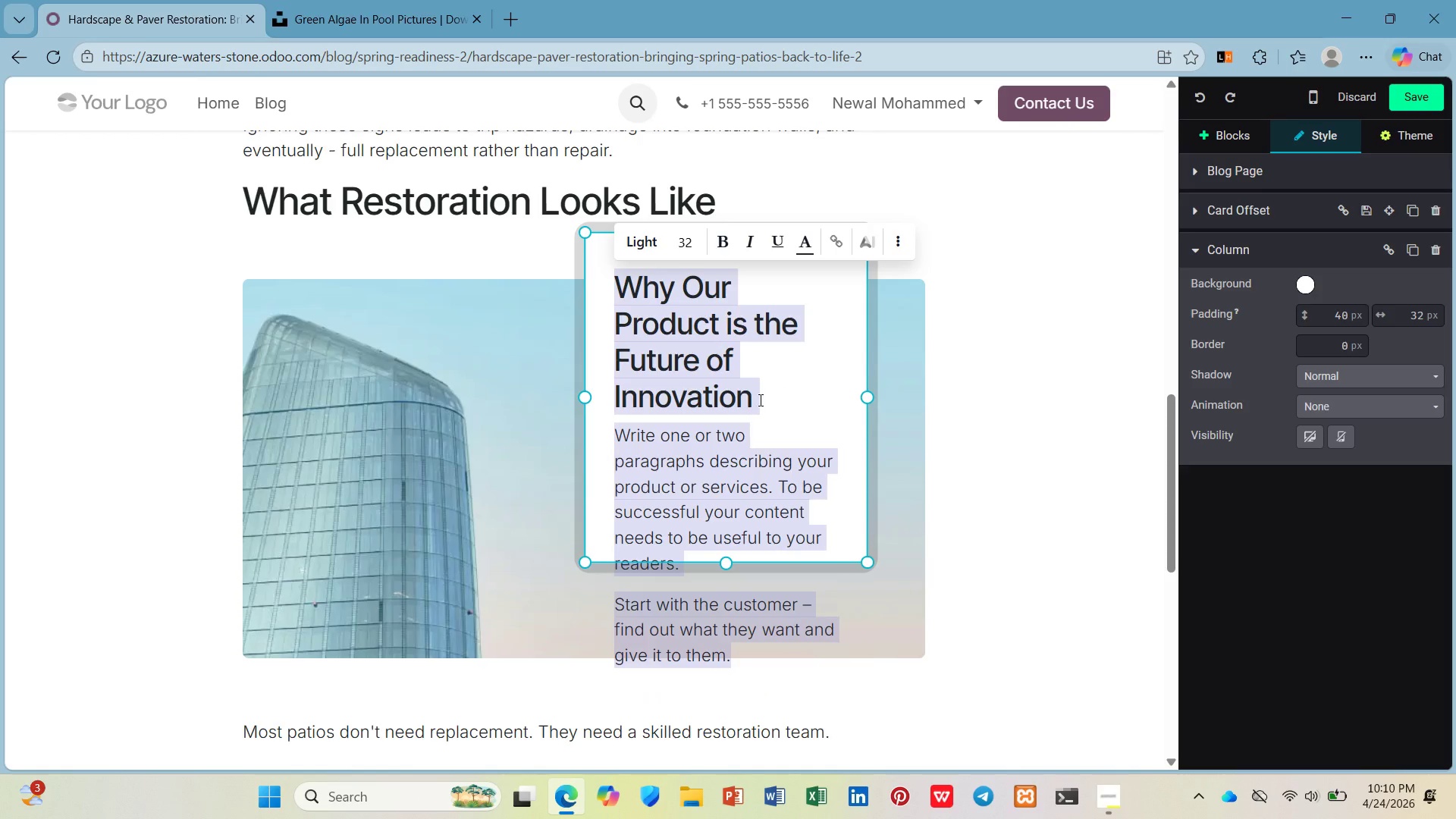 
left_click([759, 400])
 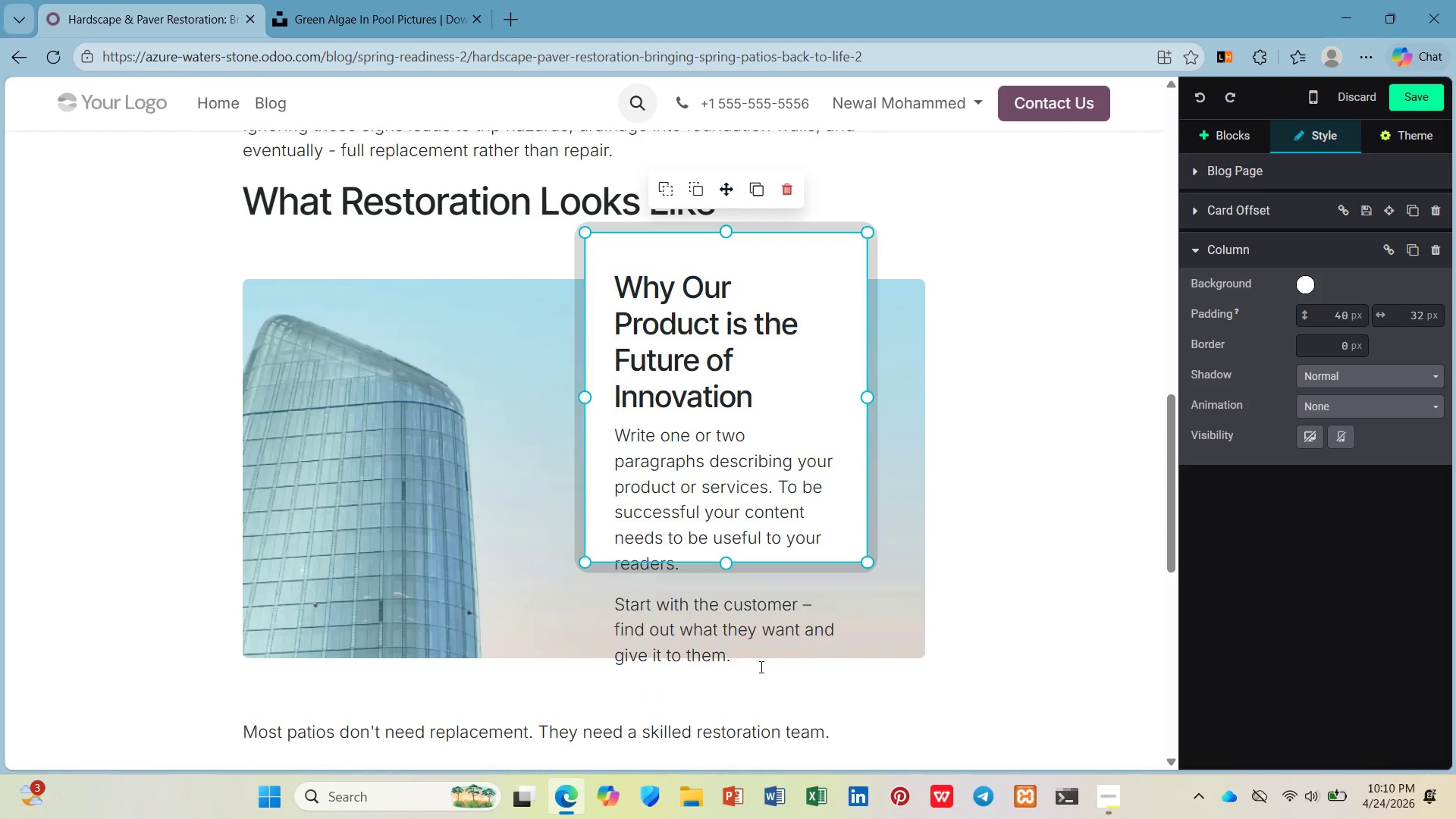 
left_click_drag(start_coordinate=[758, 663], to_coordinate=[620, 442])
 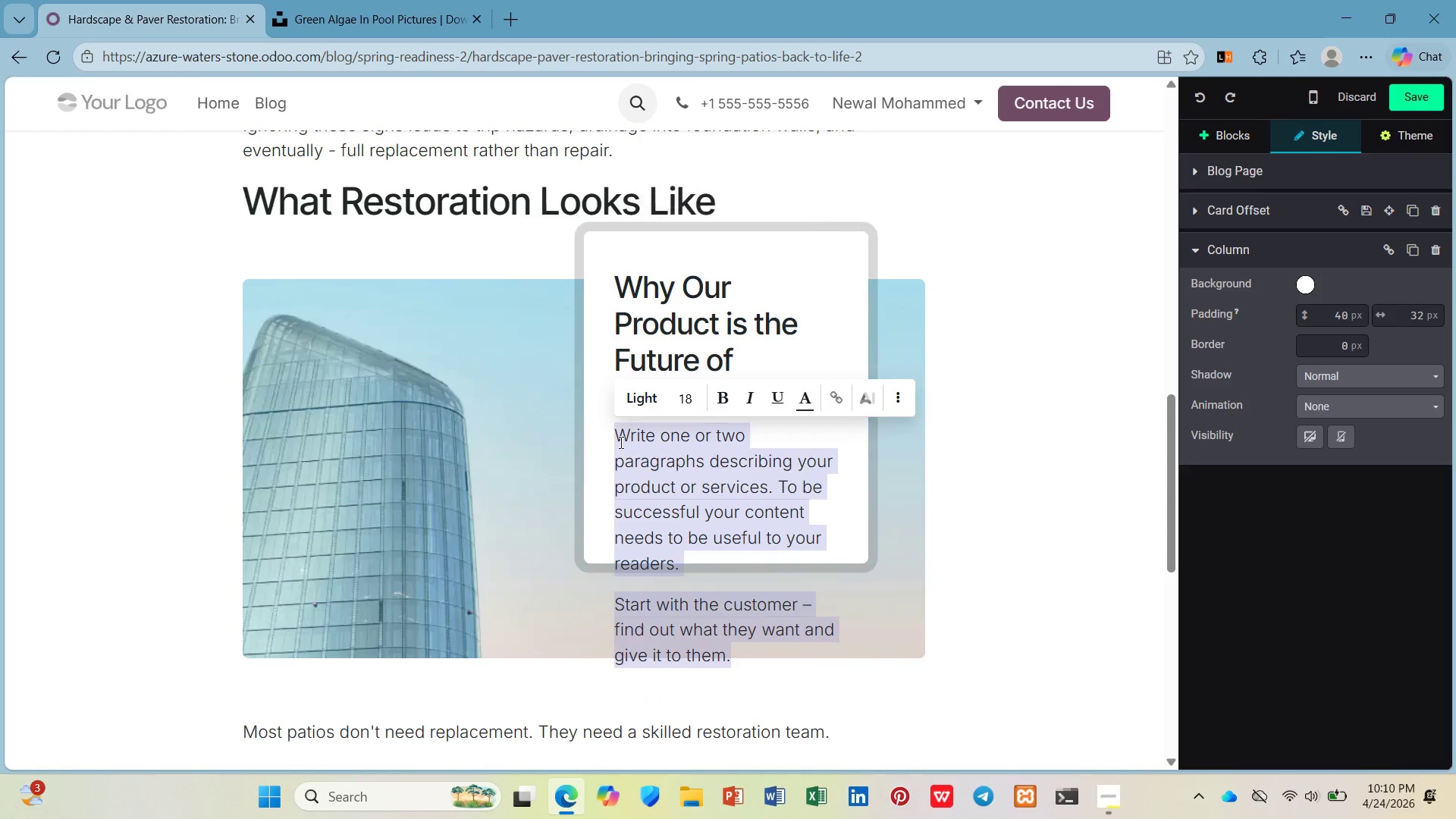 
key(Control+V)
 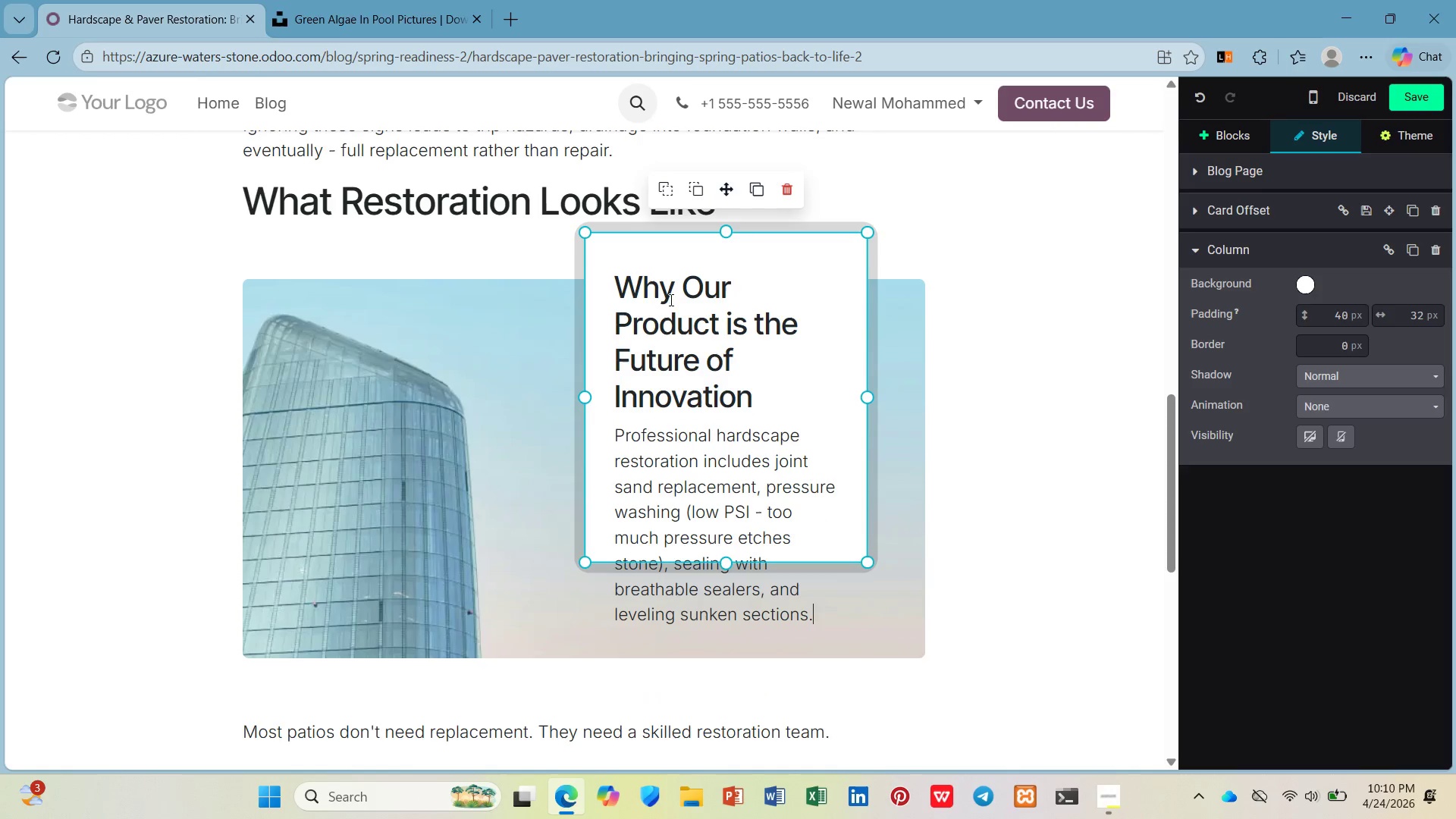 
left_click([566, 201])
 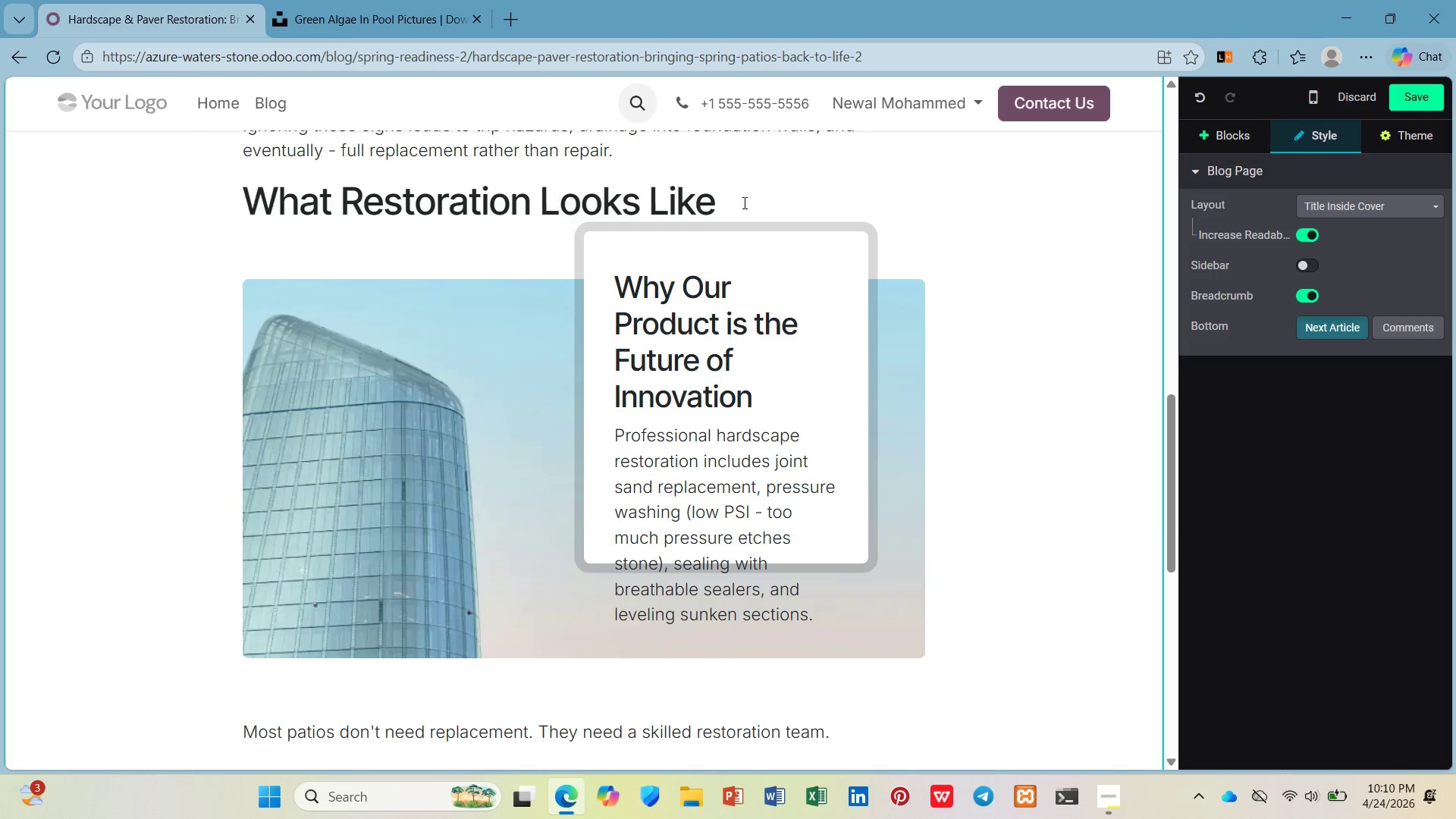 
left_click_drag(start_coordinate=[743, 202], to_coordinate=[138, 204])
 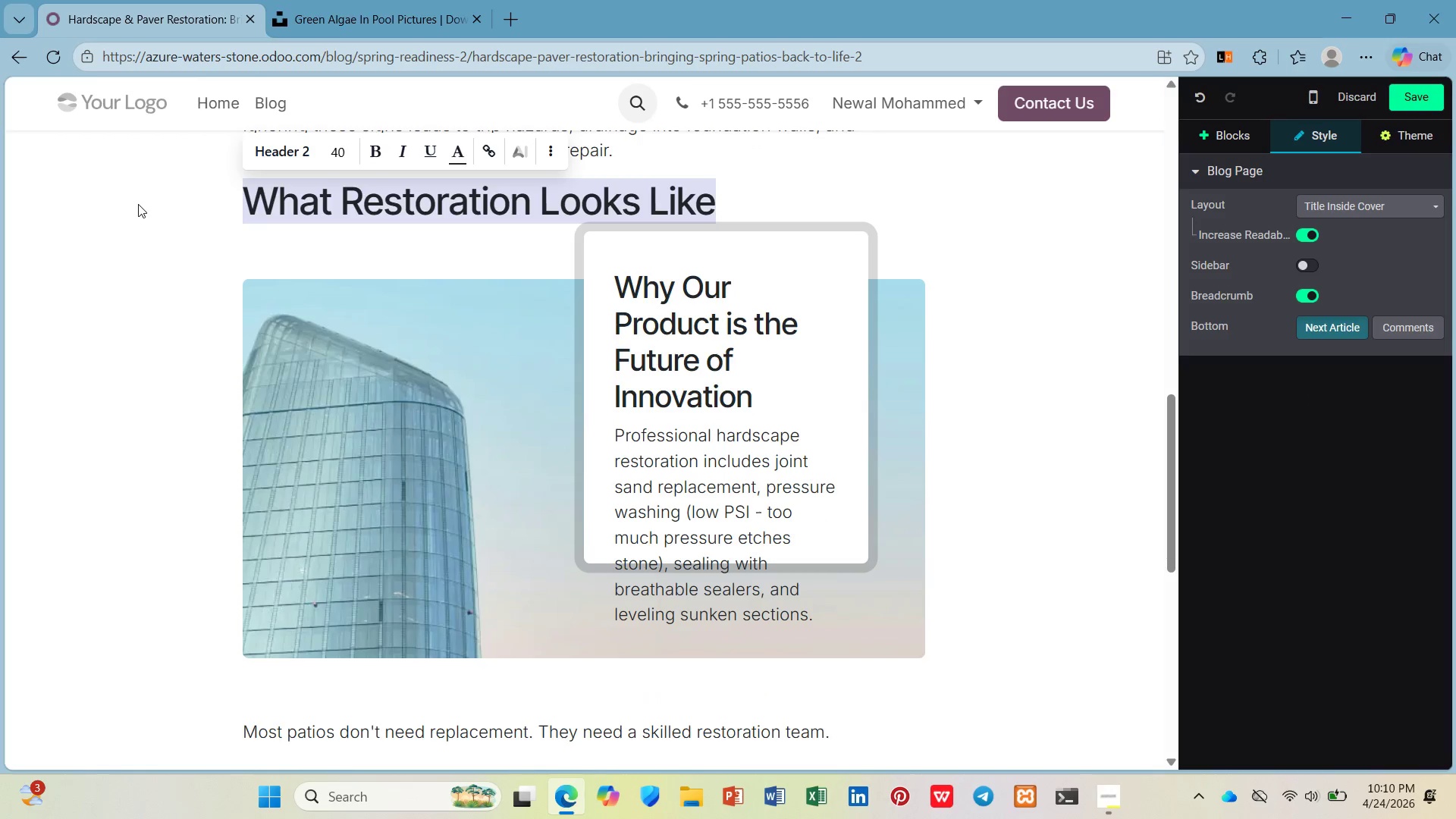 
key(Control+C)
 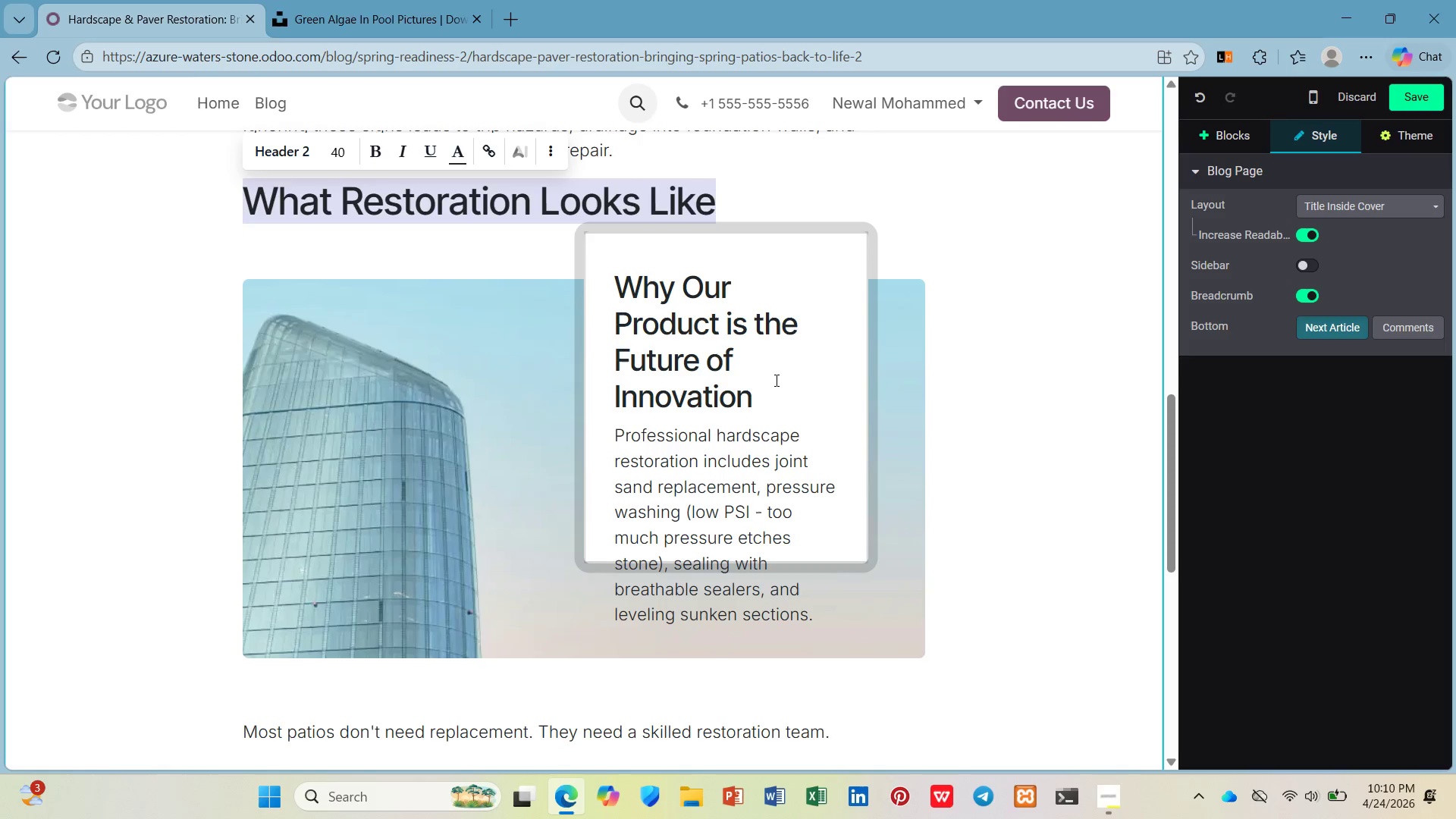 
left_click_drag(start_coordinate=[771, 388], to_coordinate=[601, 283])
 